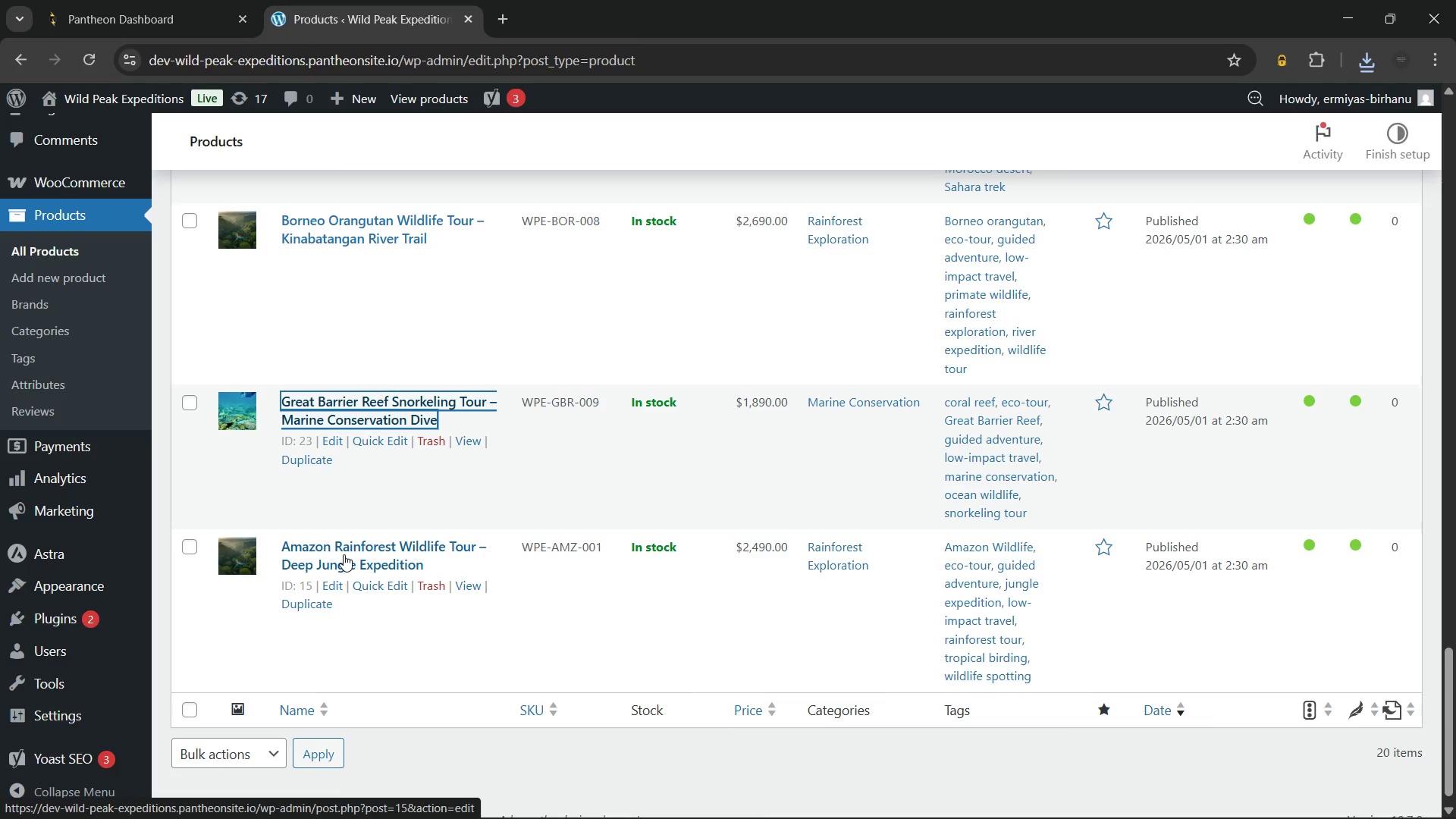 
hold_key(key=ControlLeft, duration=0.38)
left_click([344, 554])
 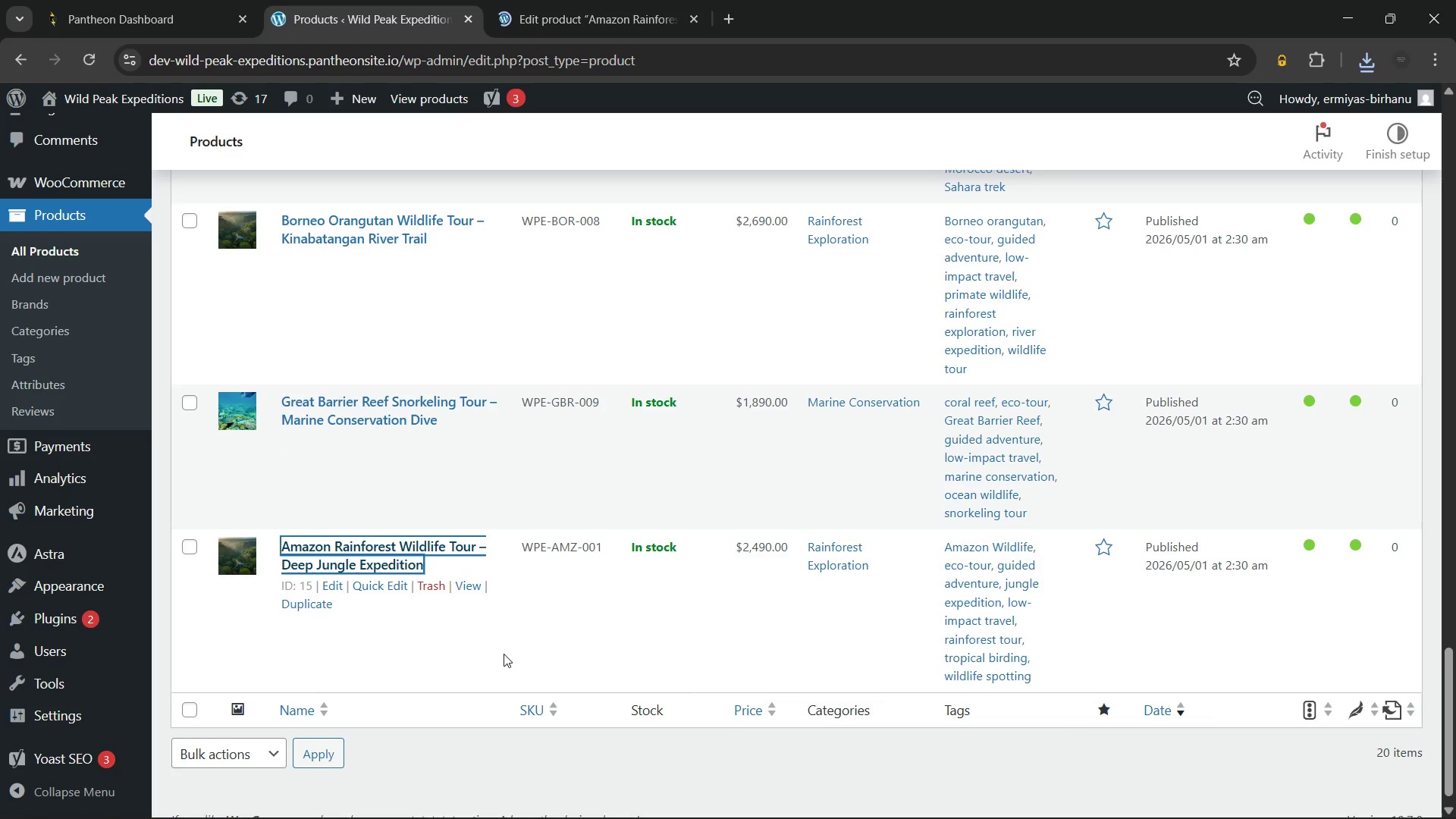 
left_click([457, 766])
 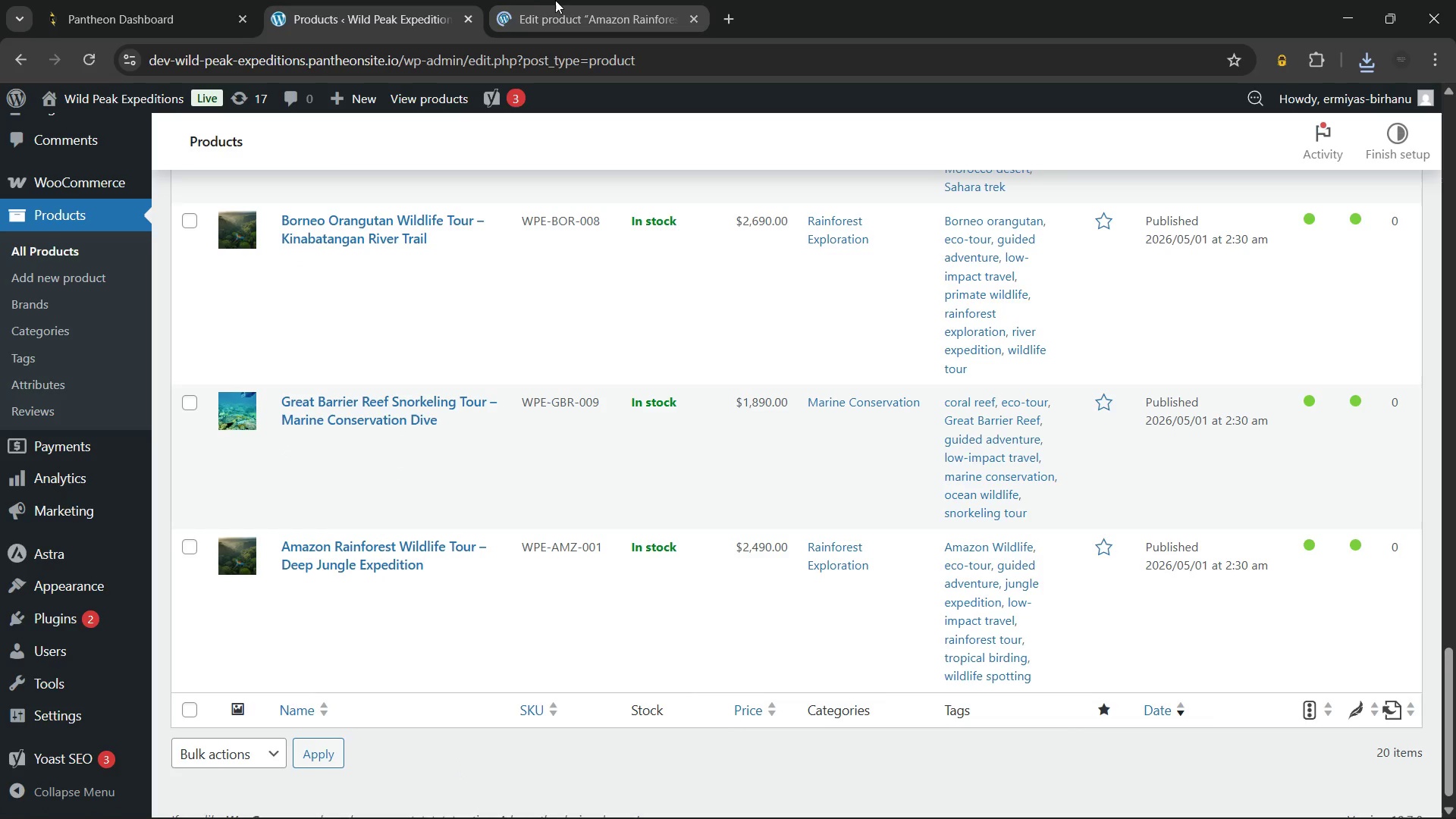 
left_click([557, 0])
 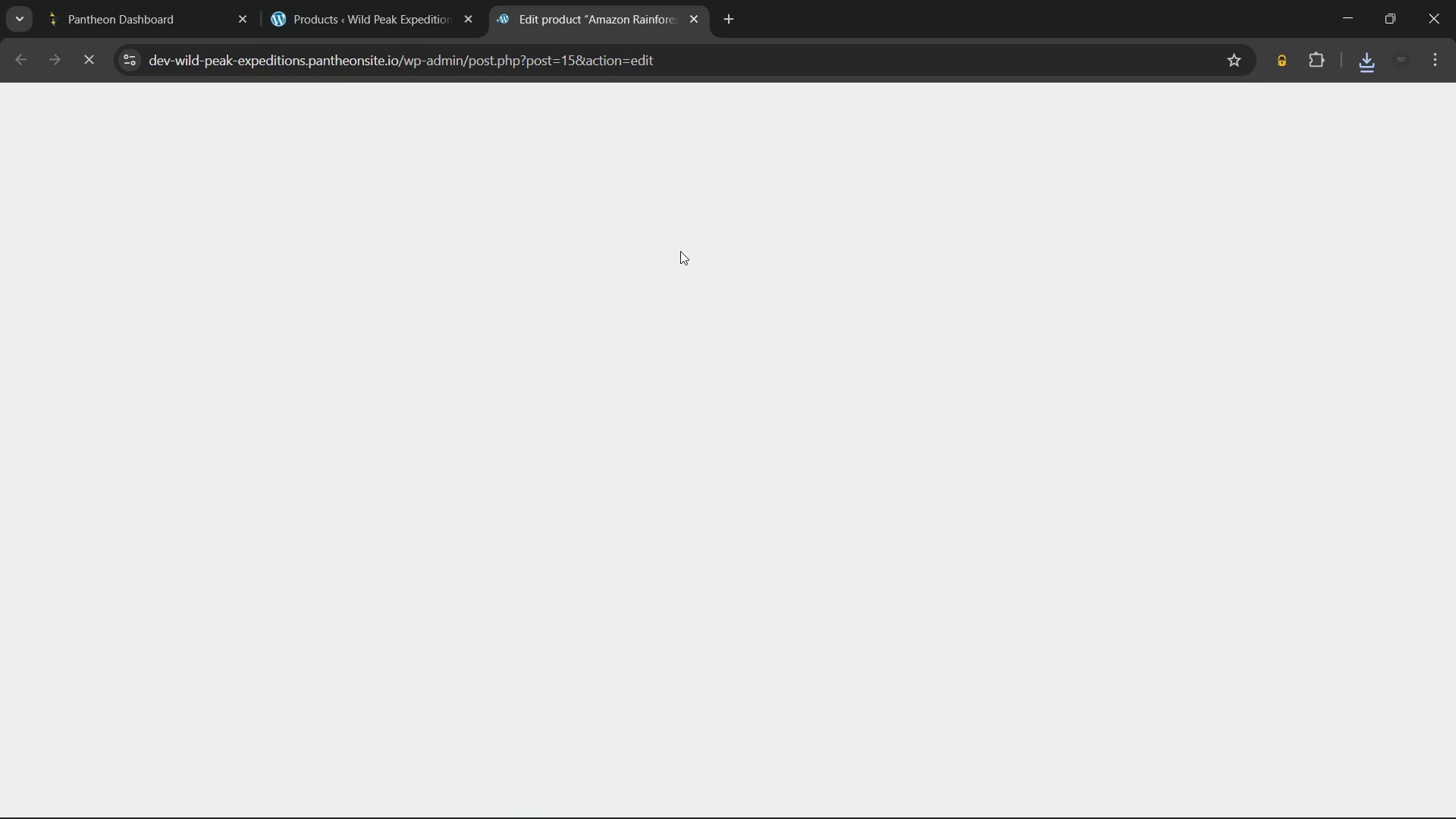 
mouse_move([712, 315])
 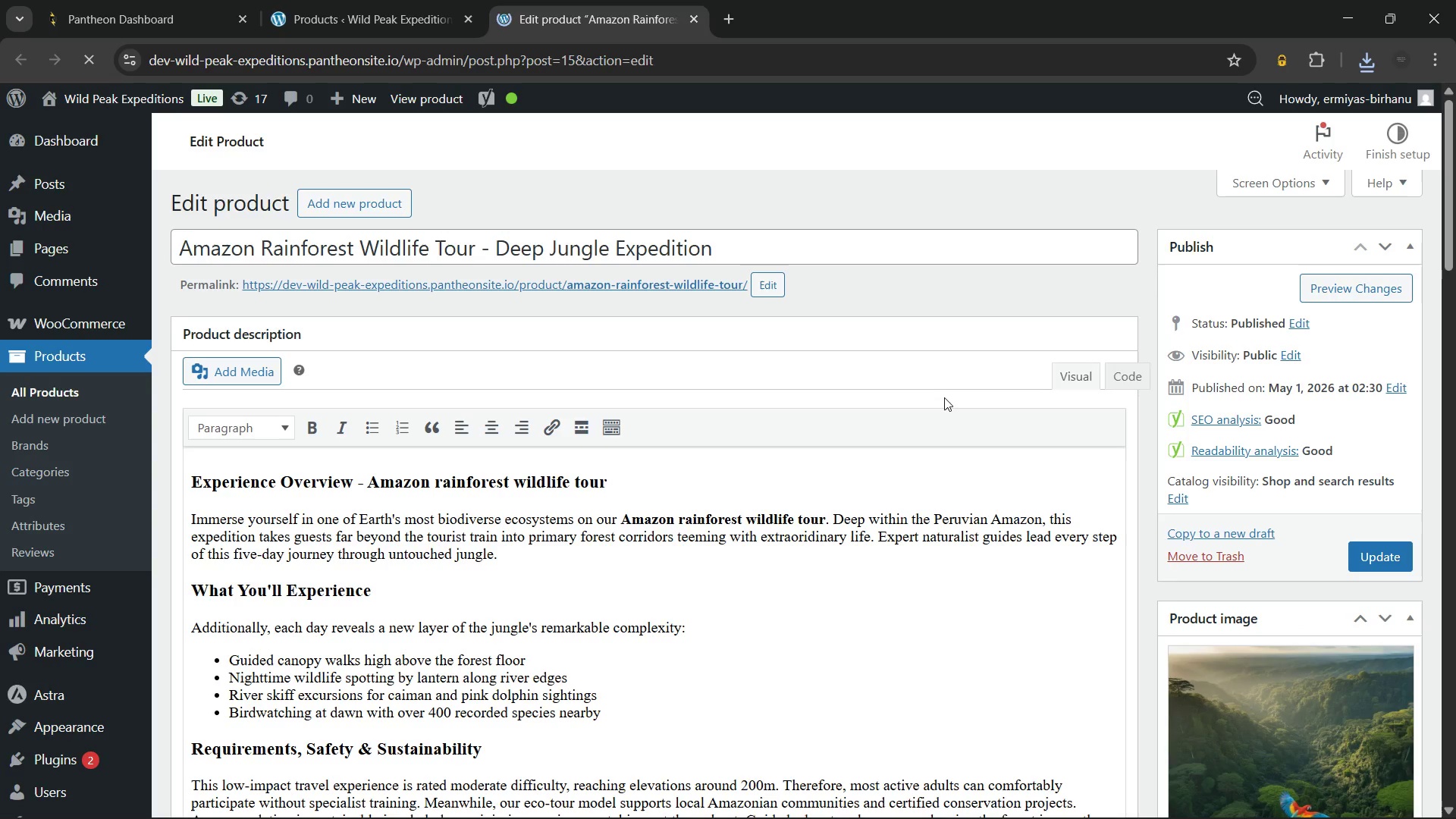 
wait(5.06)
 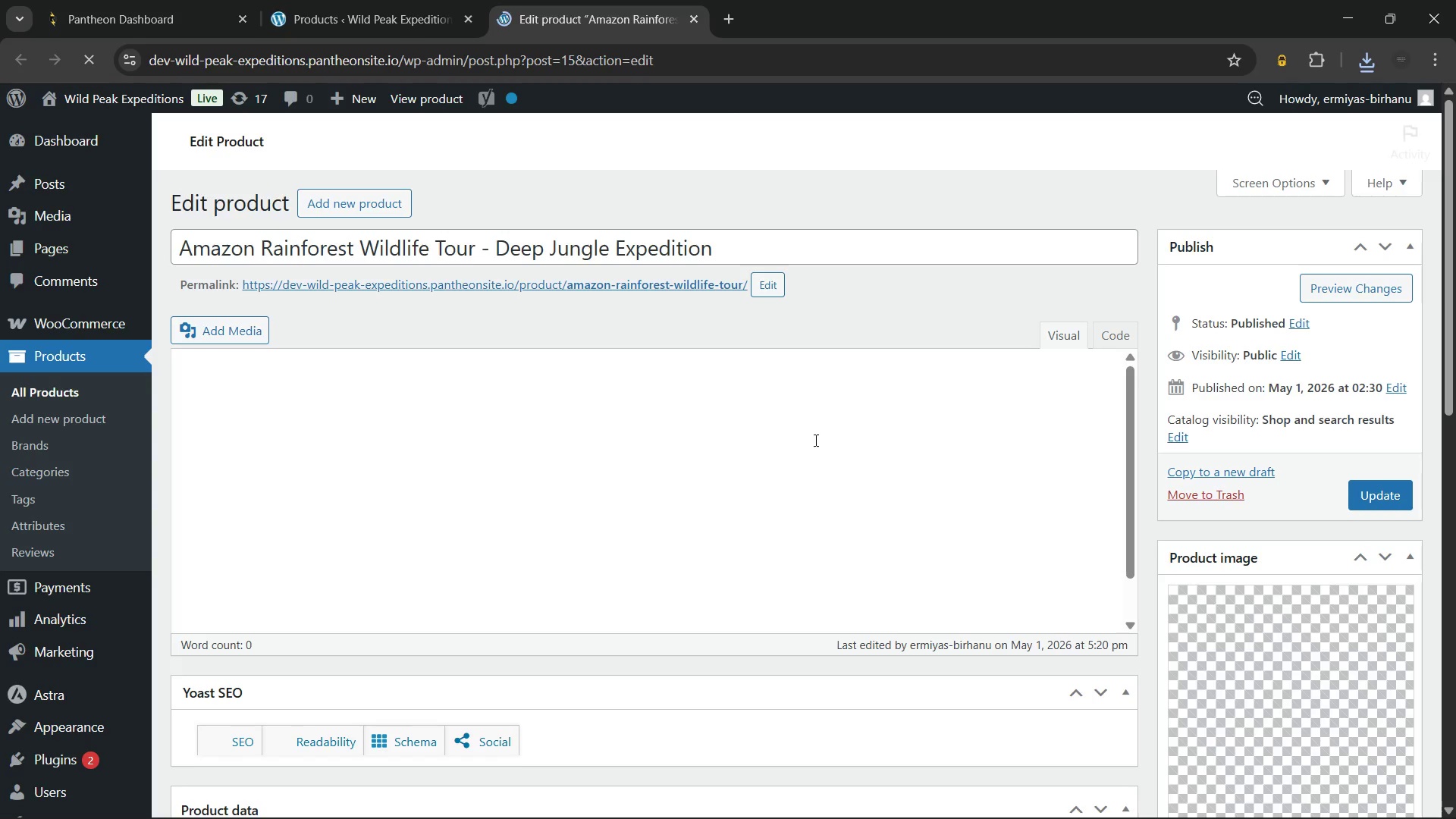 
scroll: coordinate [929, 550], scroll_direction: down, amount: 4.0
 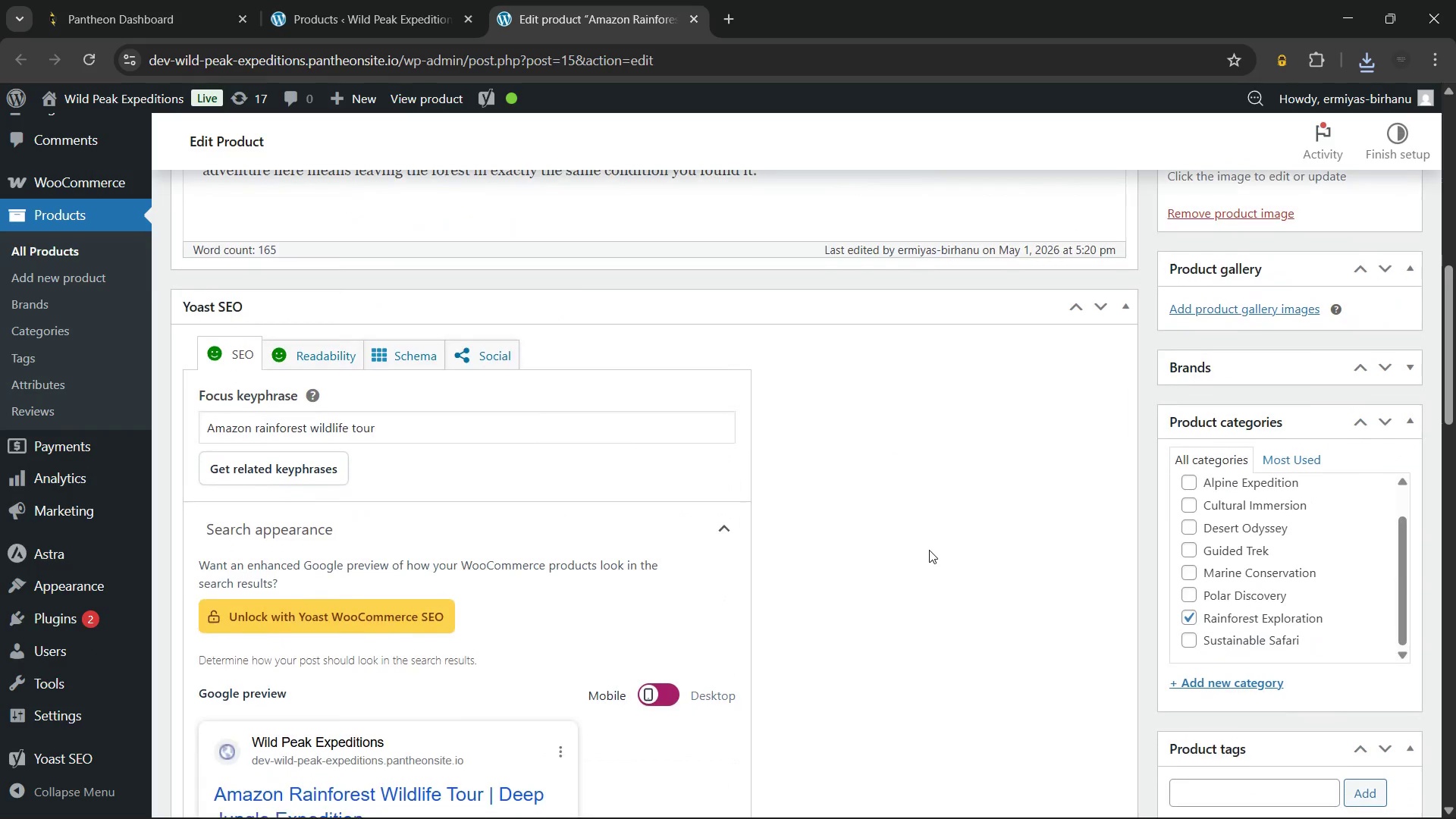 
scroll: coordinate [929, 550], scroll_direction: none, amount: 0.0
 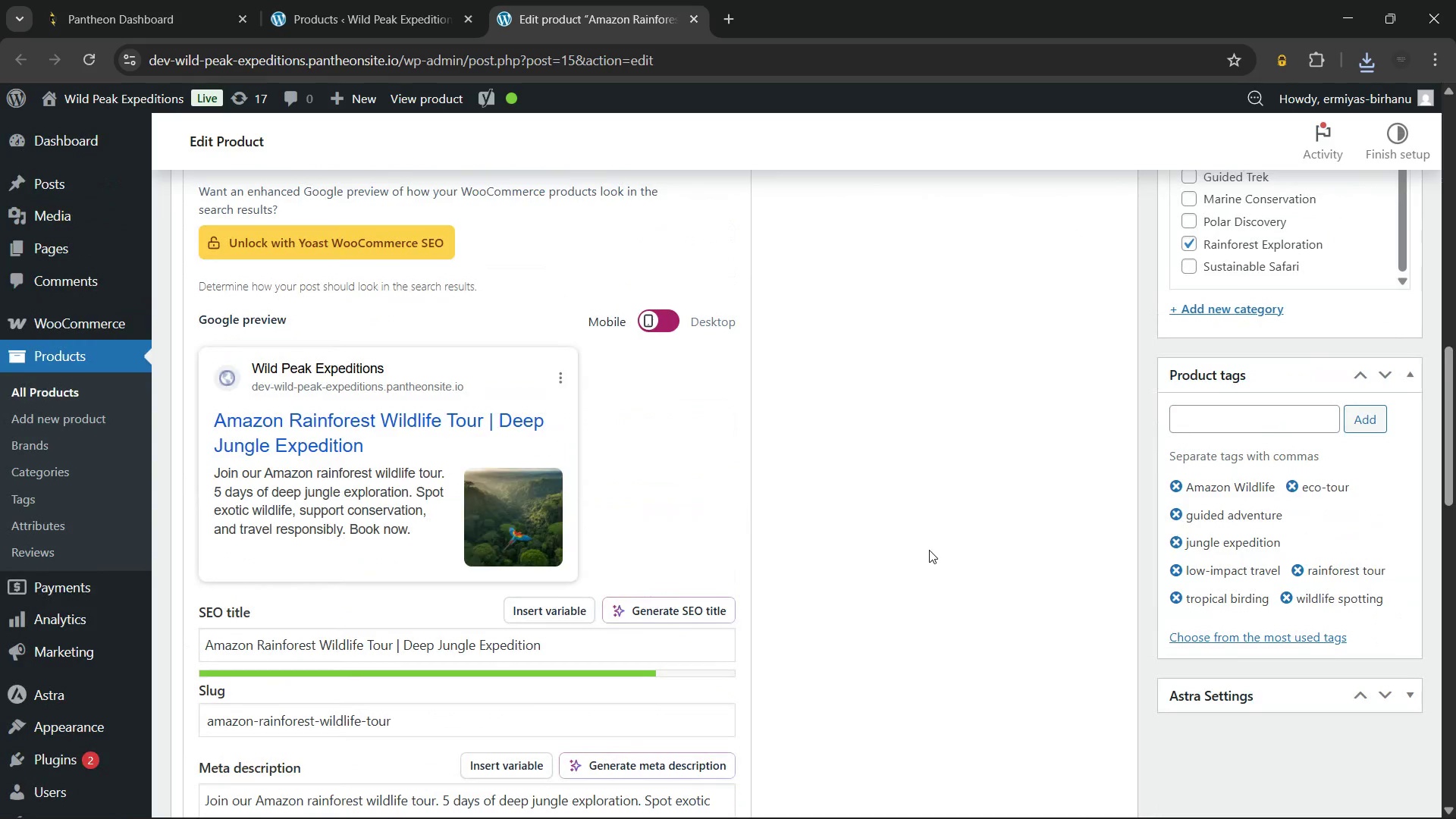 
scroll: coordinate [929, 550], scroll_direction: up, amount: 19.0
 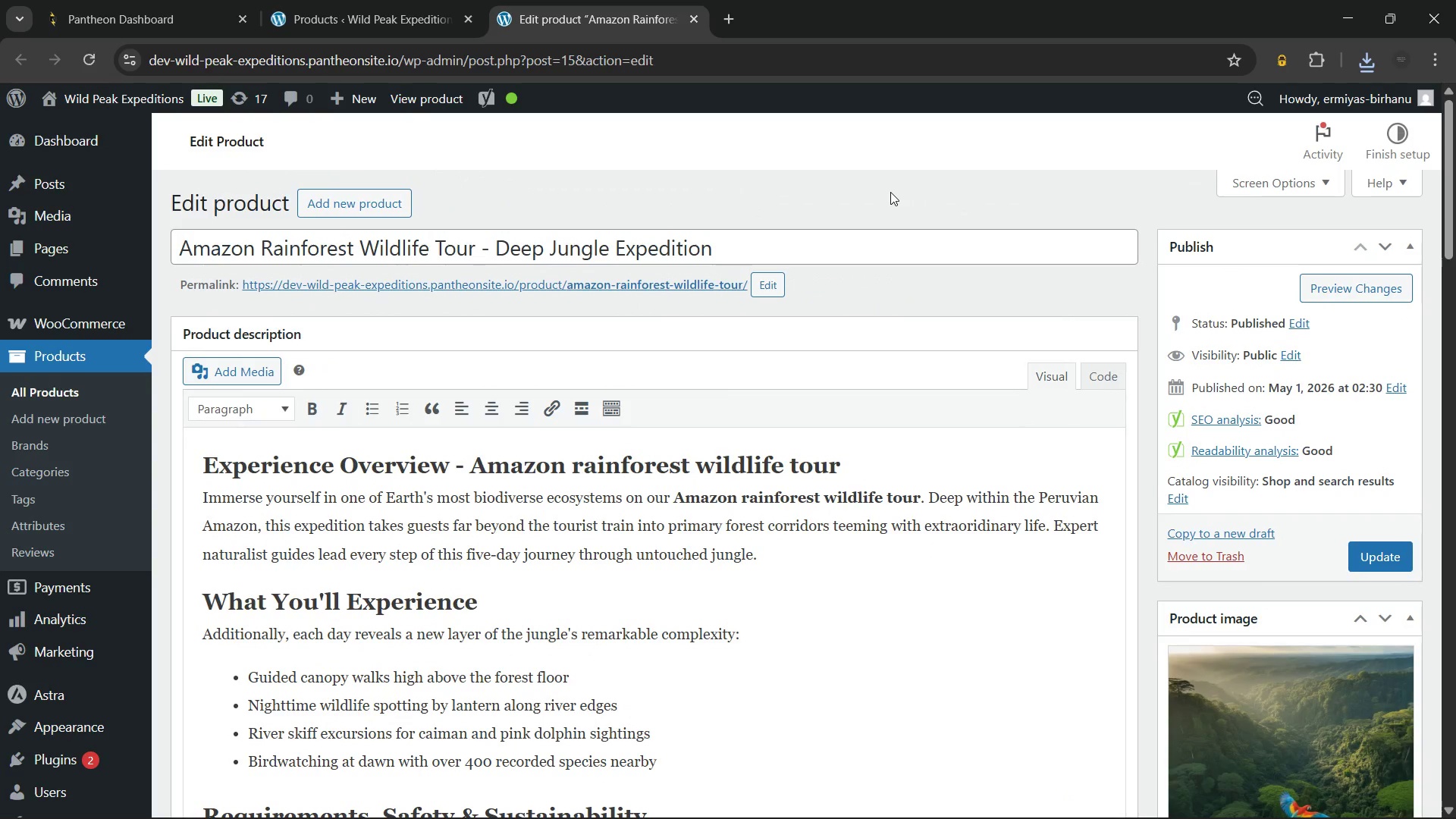 
right_click([890, 192])
 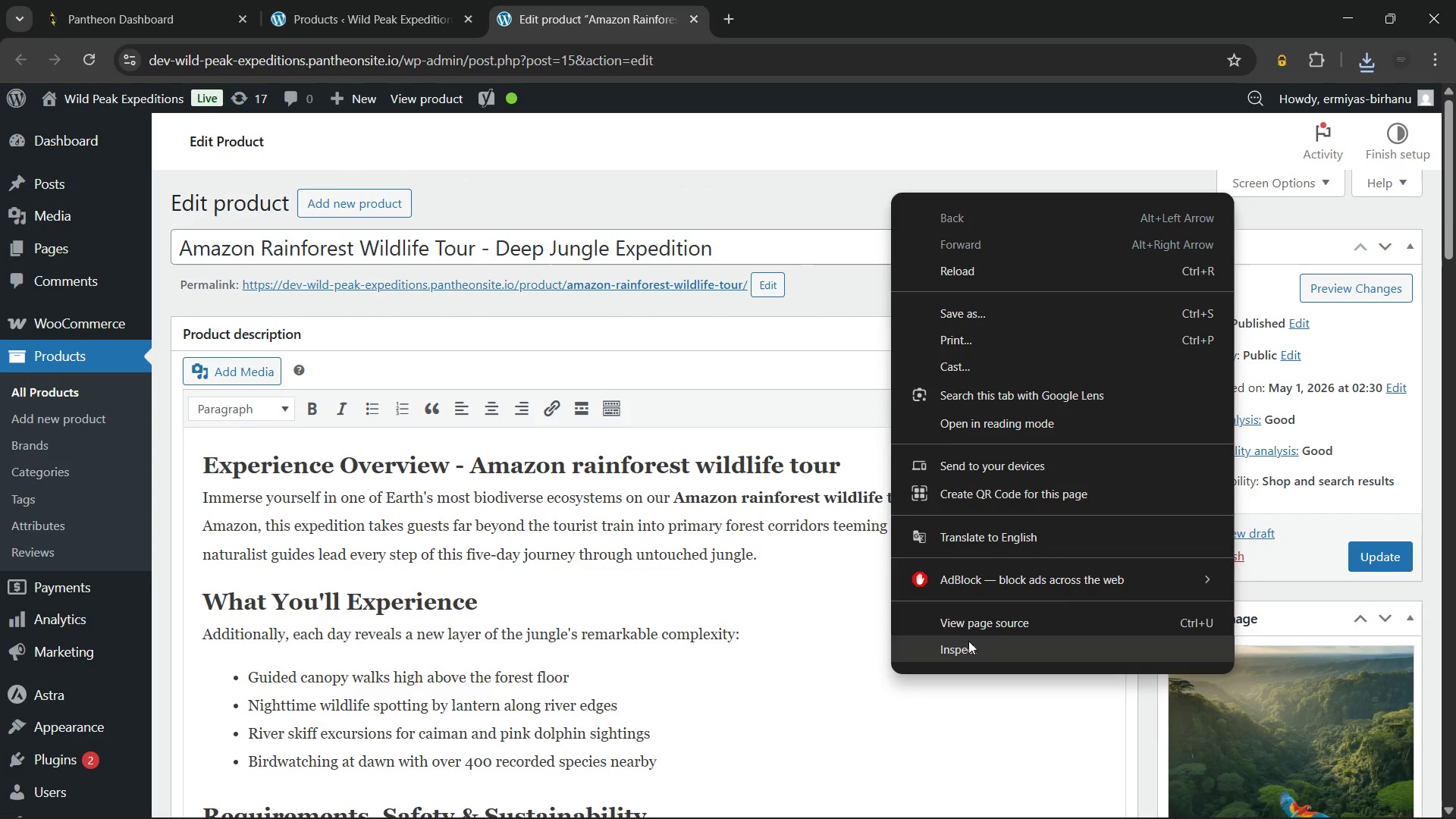 
left_click([968, 641])
 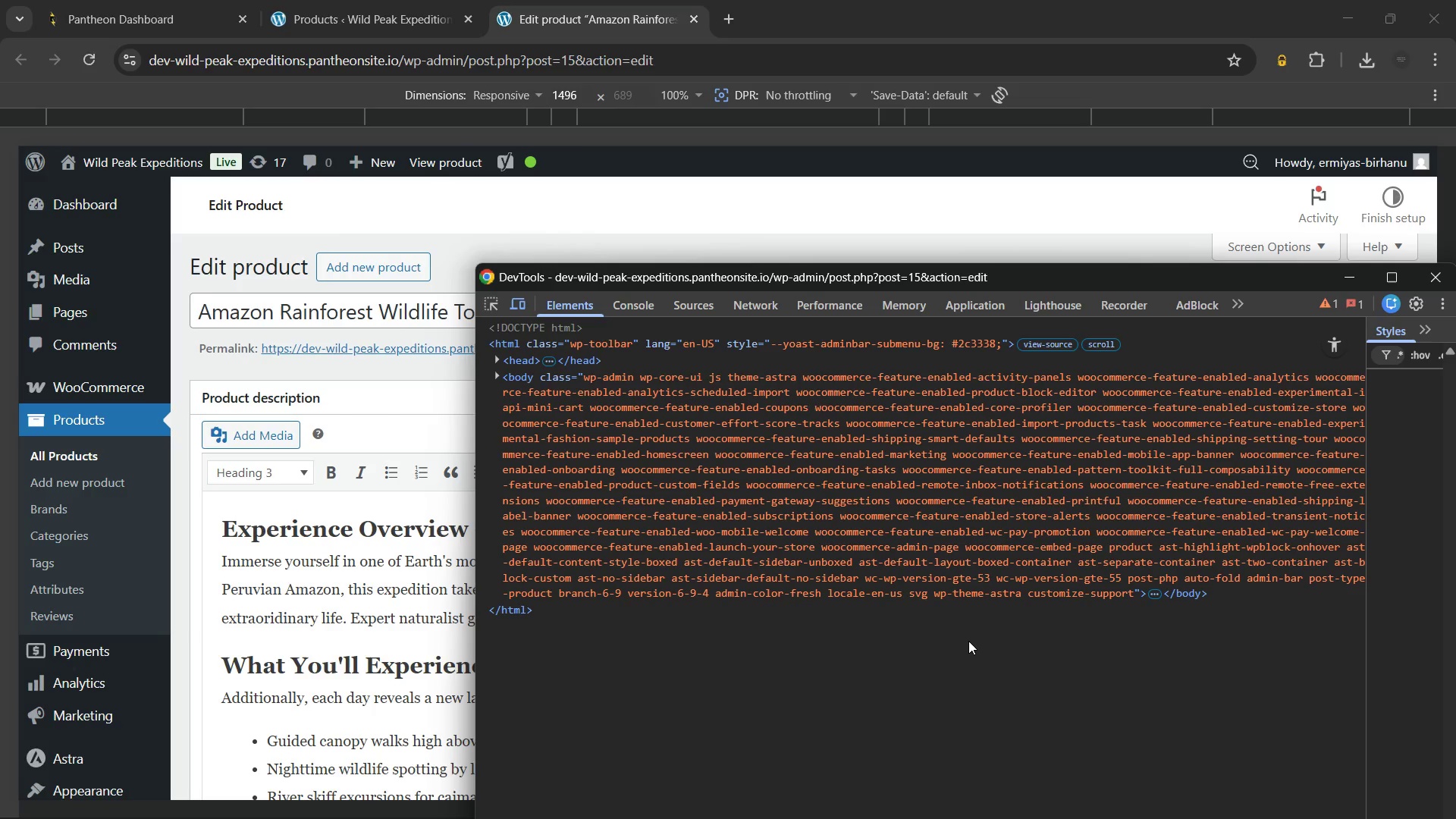 
wait(9.33)
 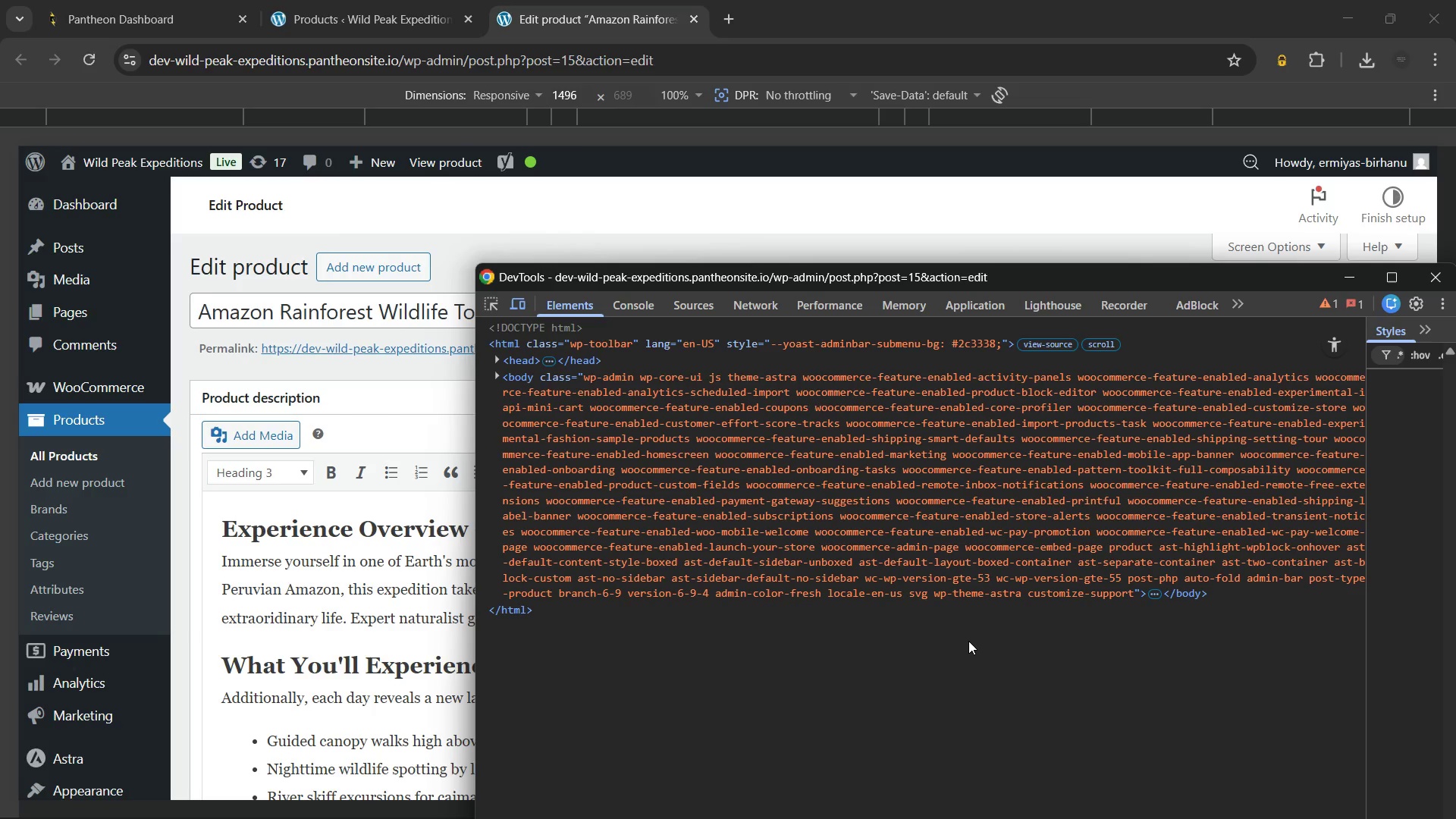 
left_click([623, 308])
 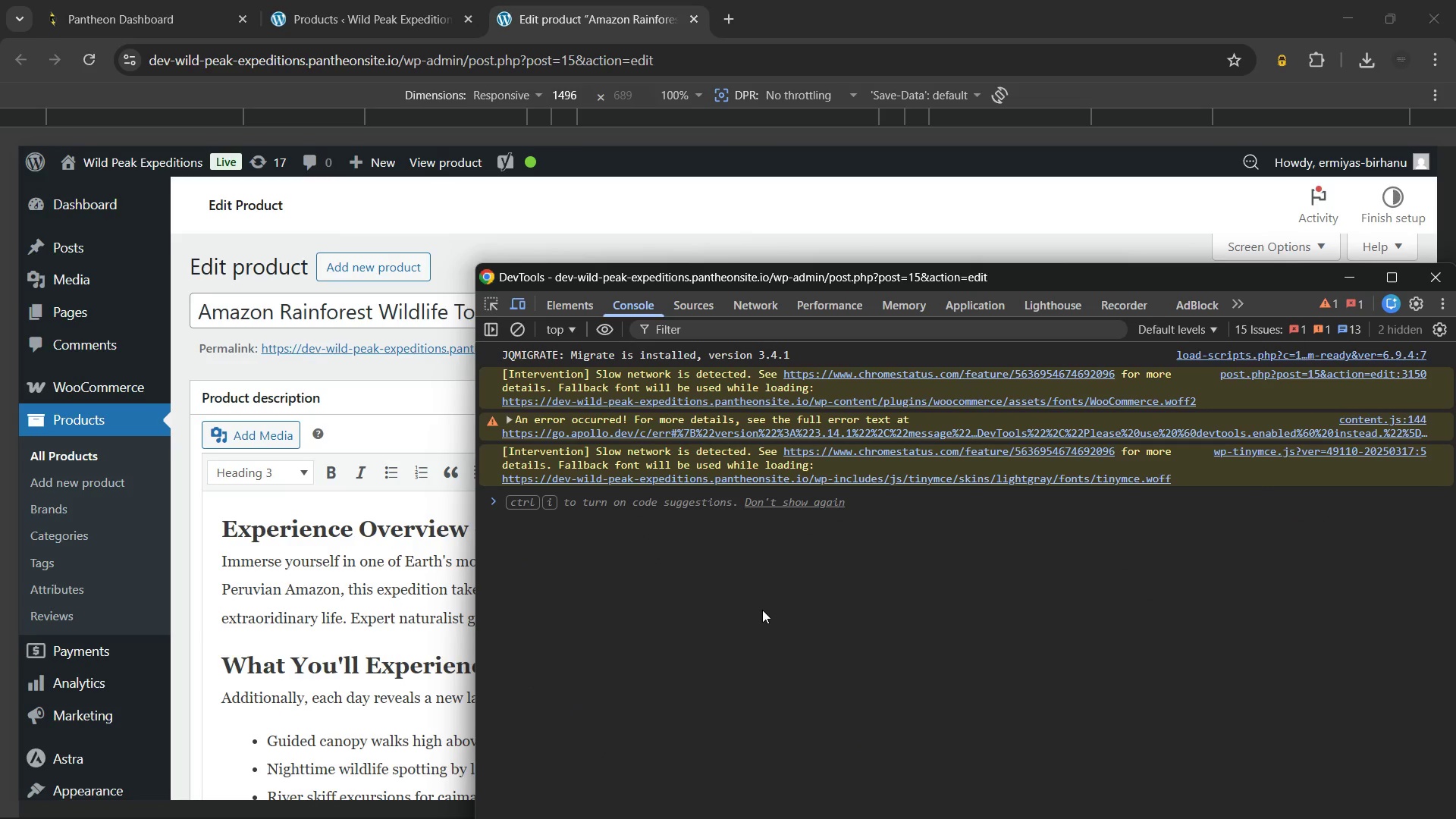 
key(Control+Shift+ShiftLeft)
 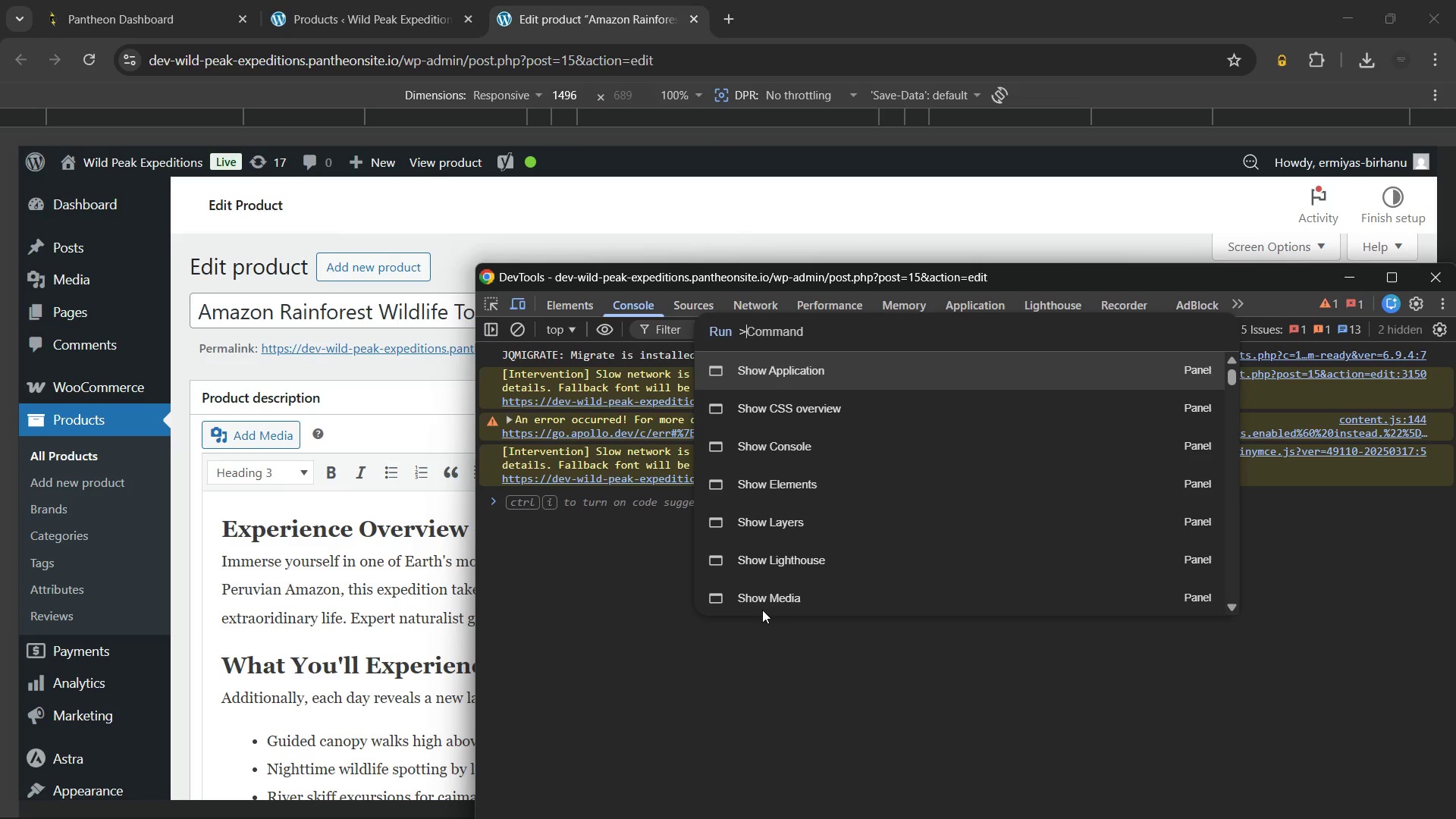 
key(Control+ControlLeft)
 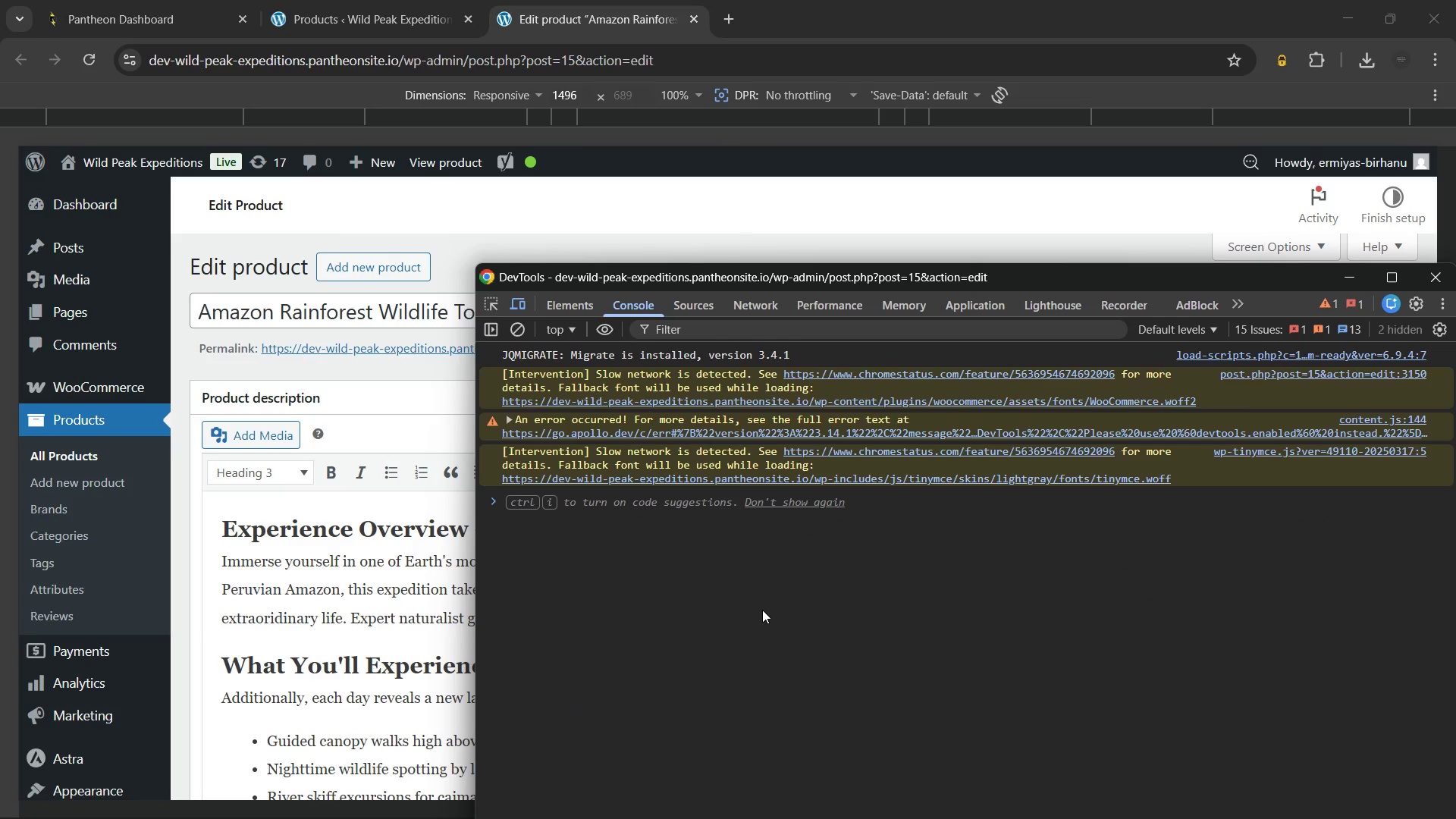 
key(Control+Shift+P)
 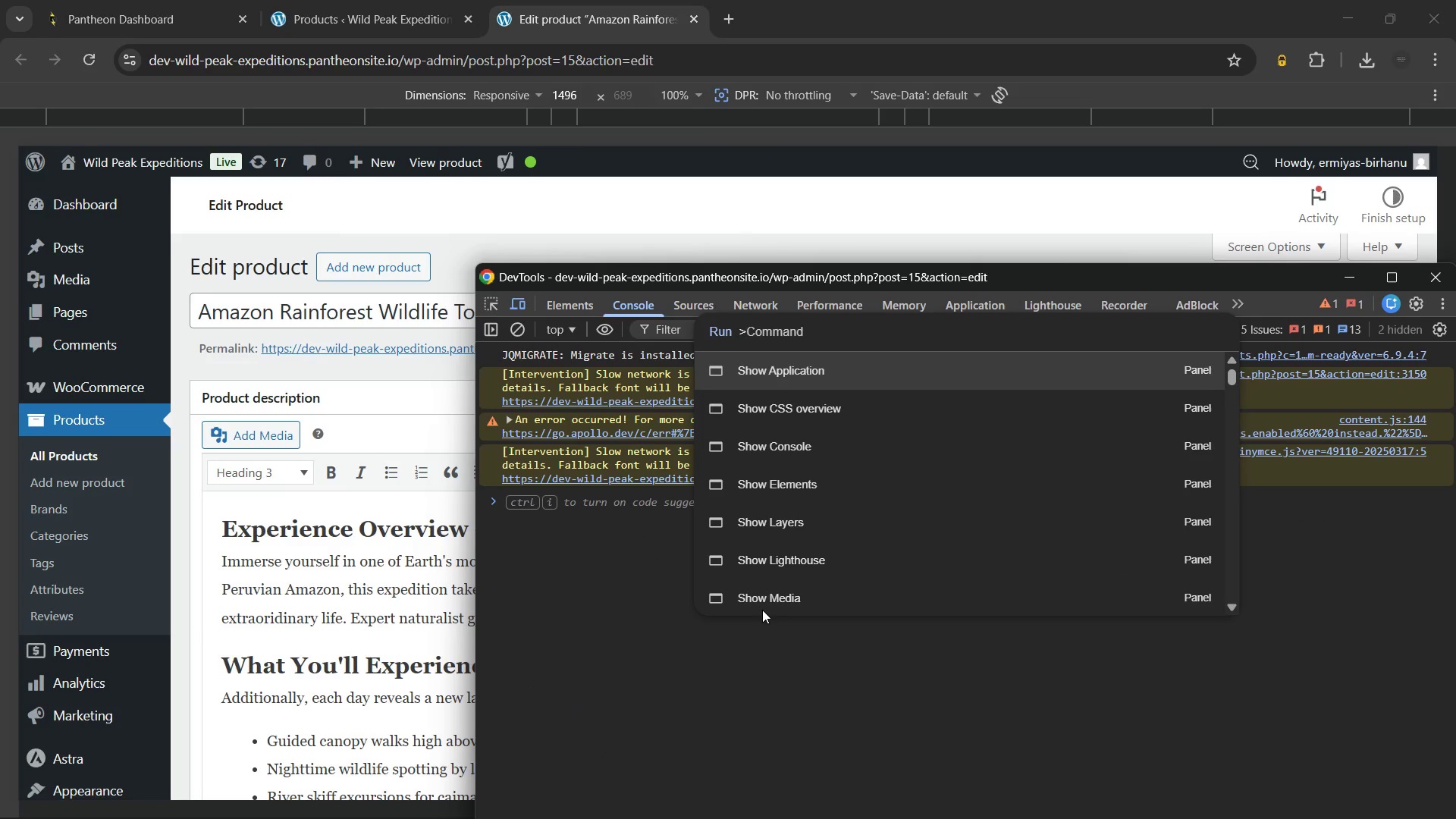 
type(ful)
 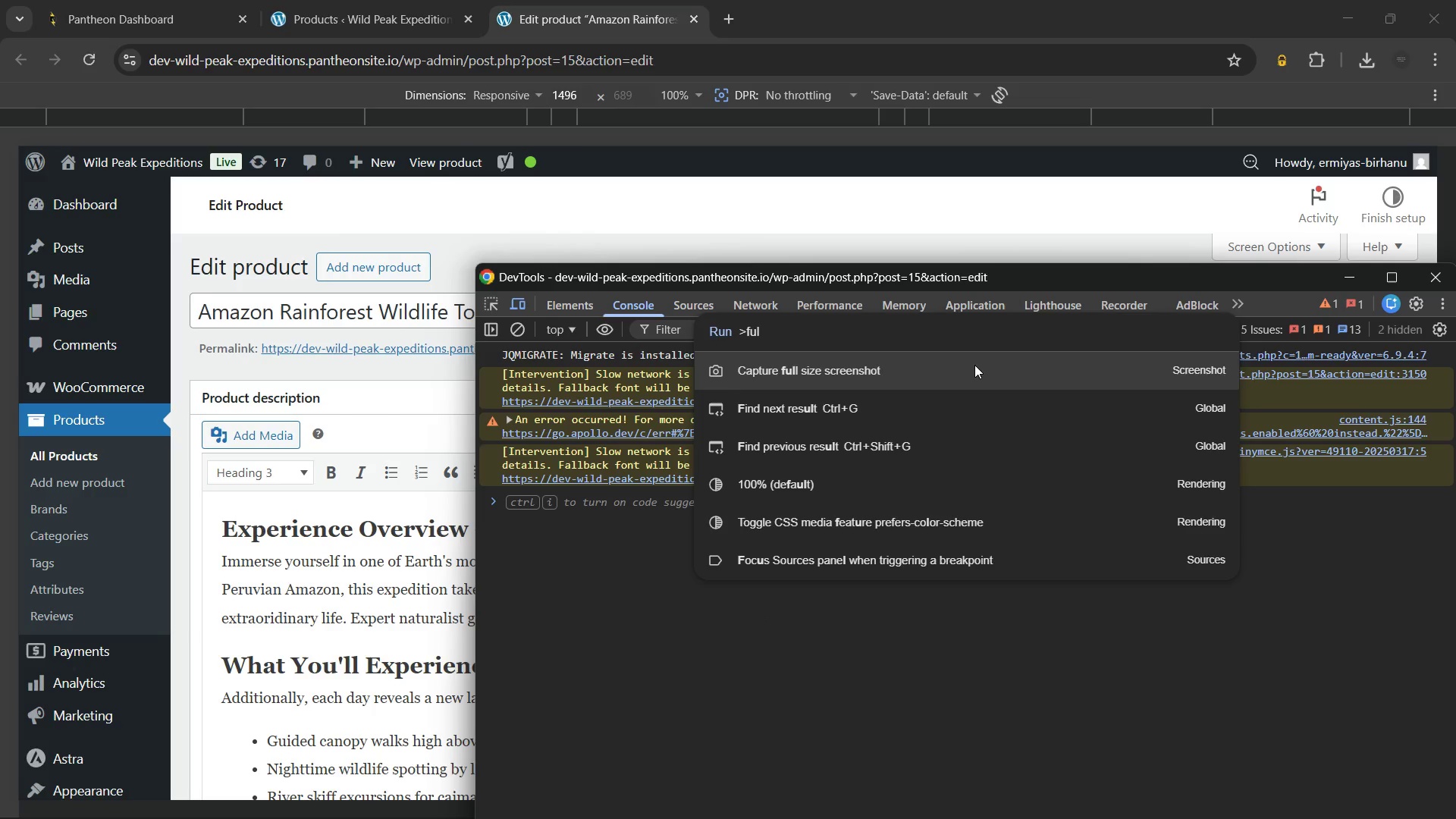 
left_click([974, 365])
 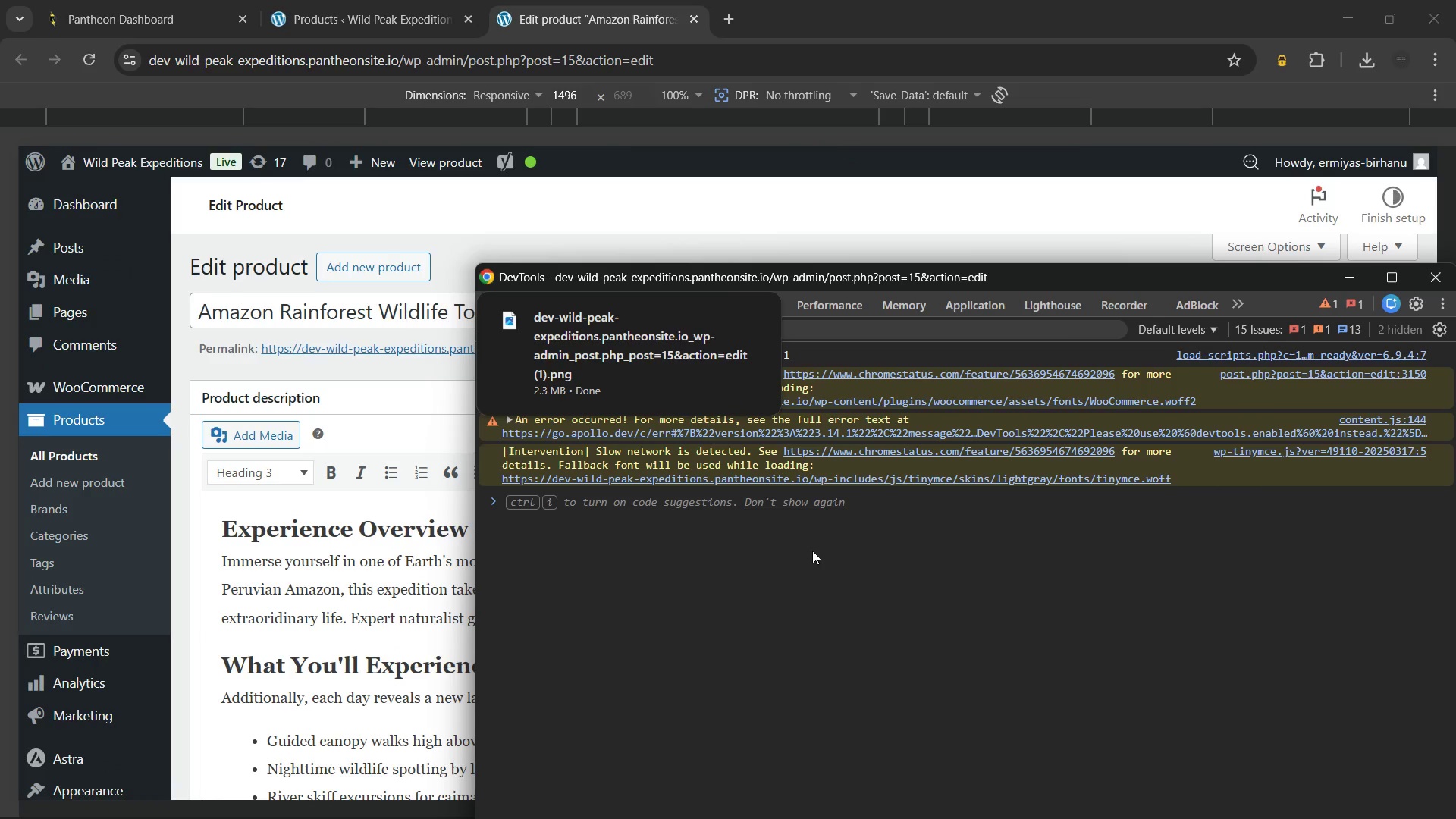 
wait(11.45)
 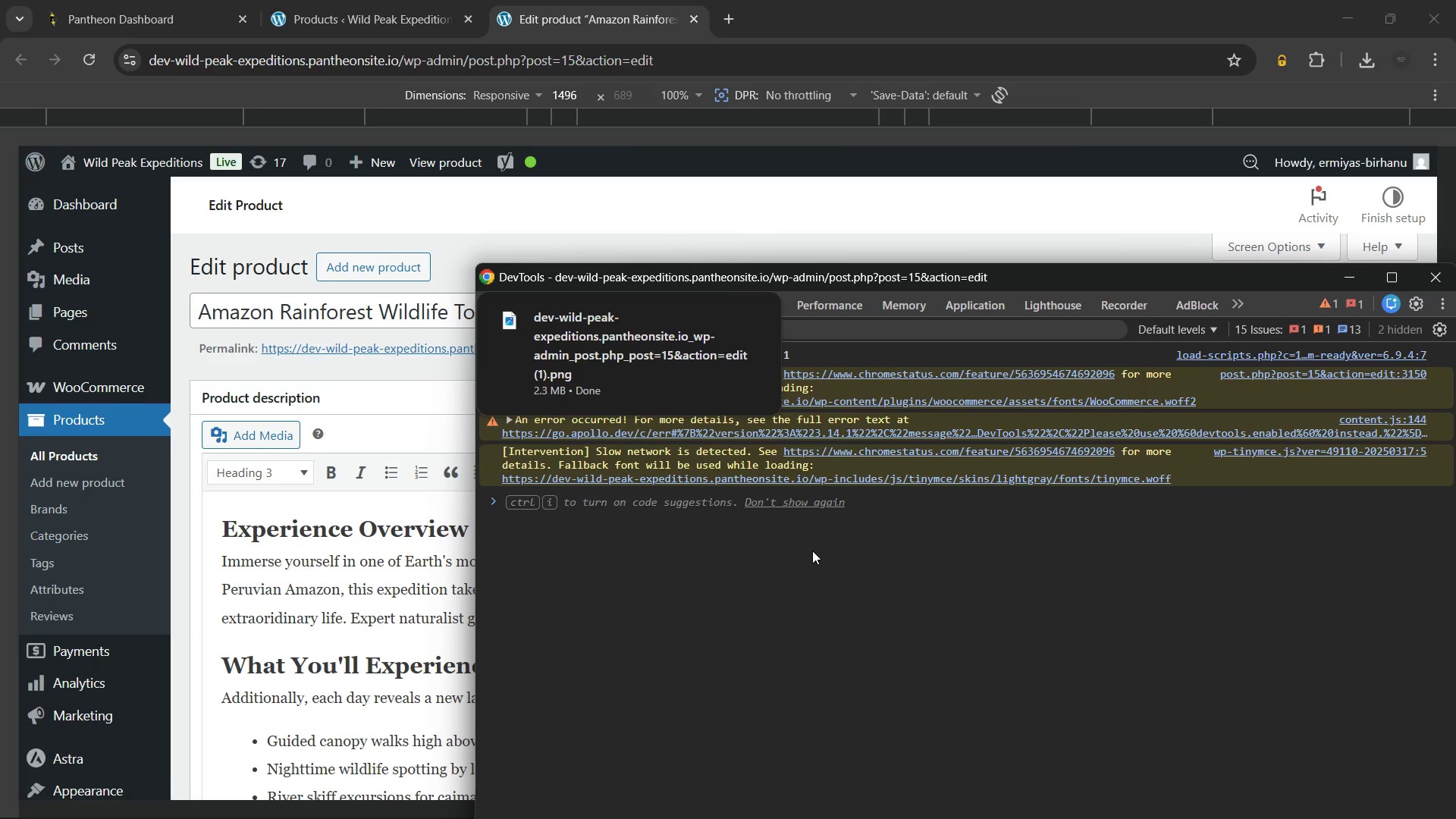 
left_click([1436, 281])
 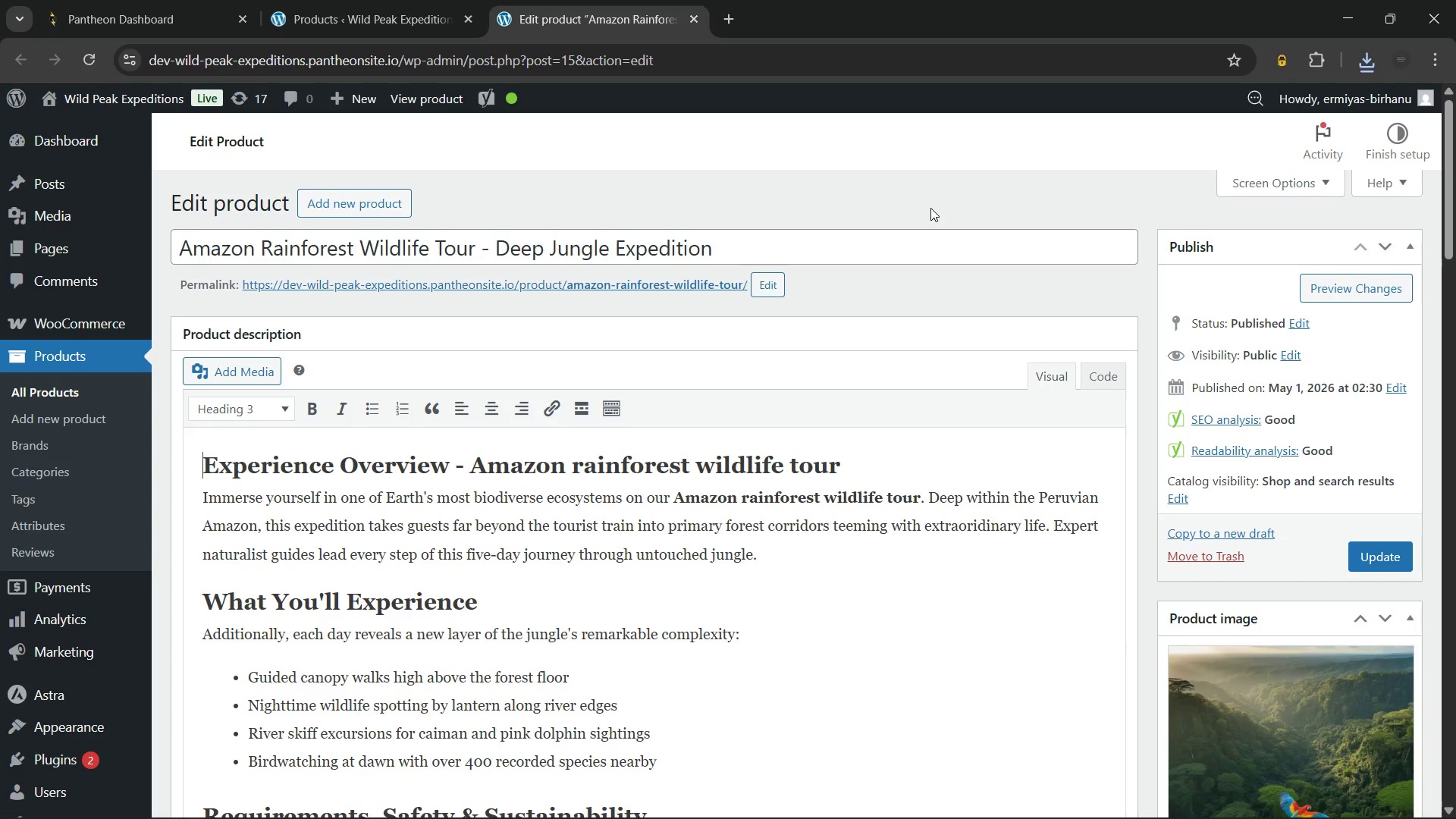 
wait(16.23)
 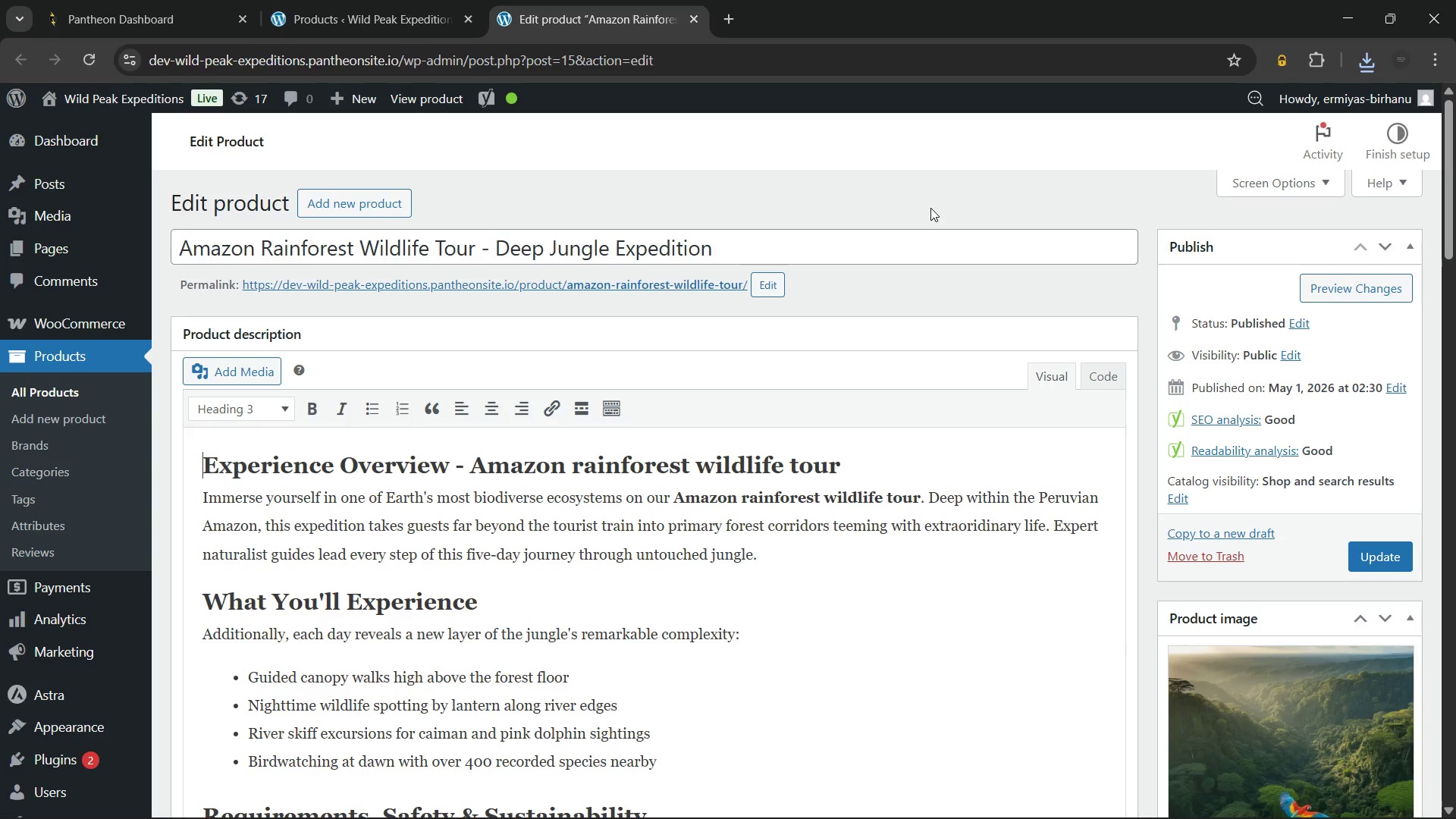 
left_click([1367, 57])
 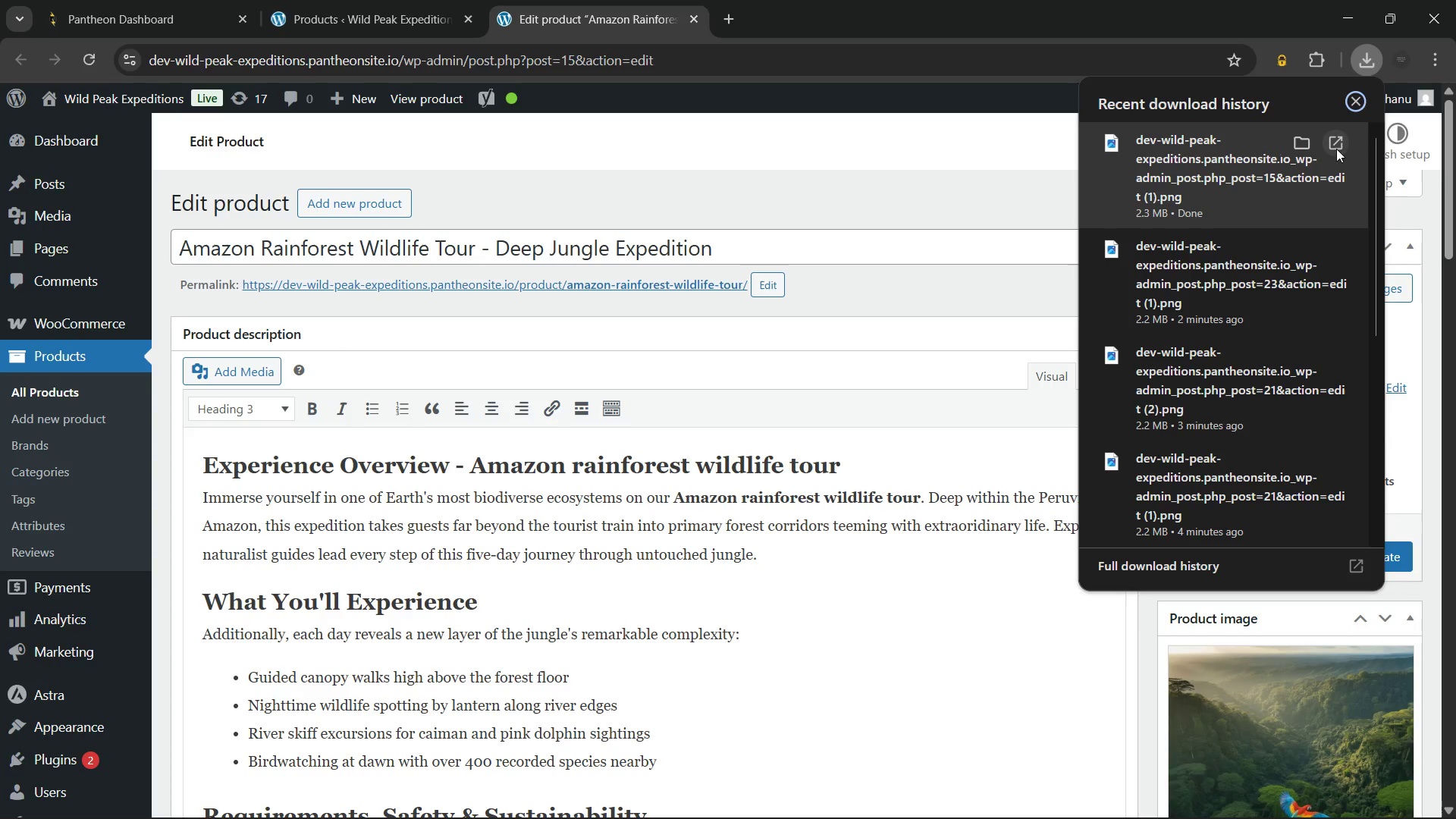 
left_click([1338, 145])
 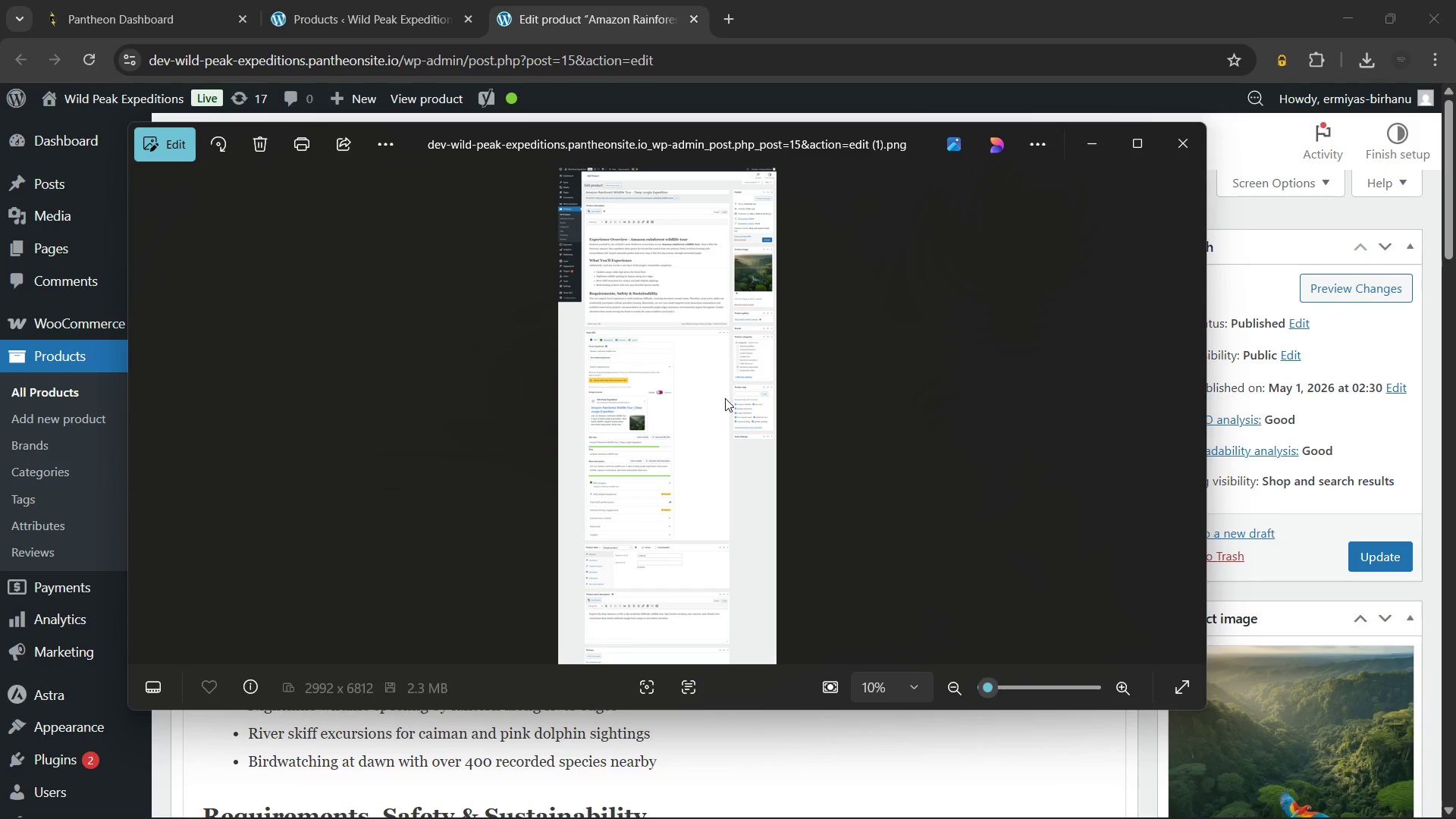 
scroll: coordinate [669, 438], scroll_direction: up, amount: 11.0
 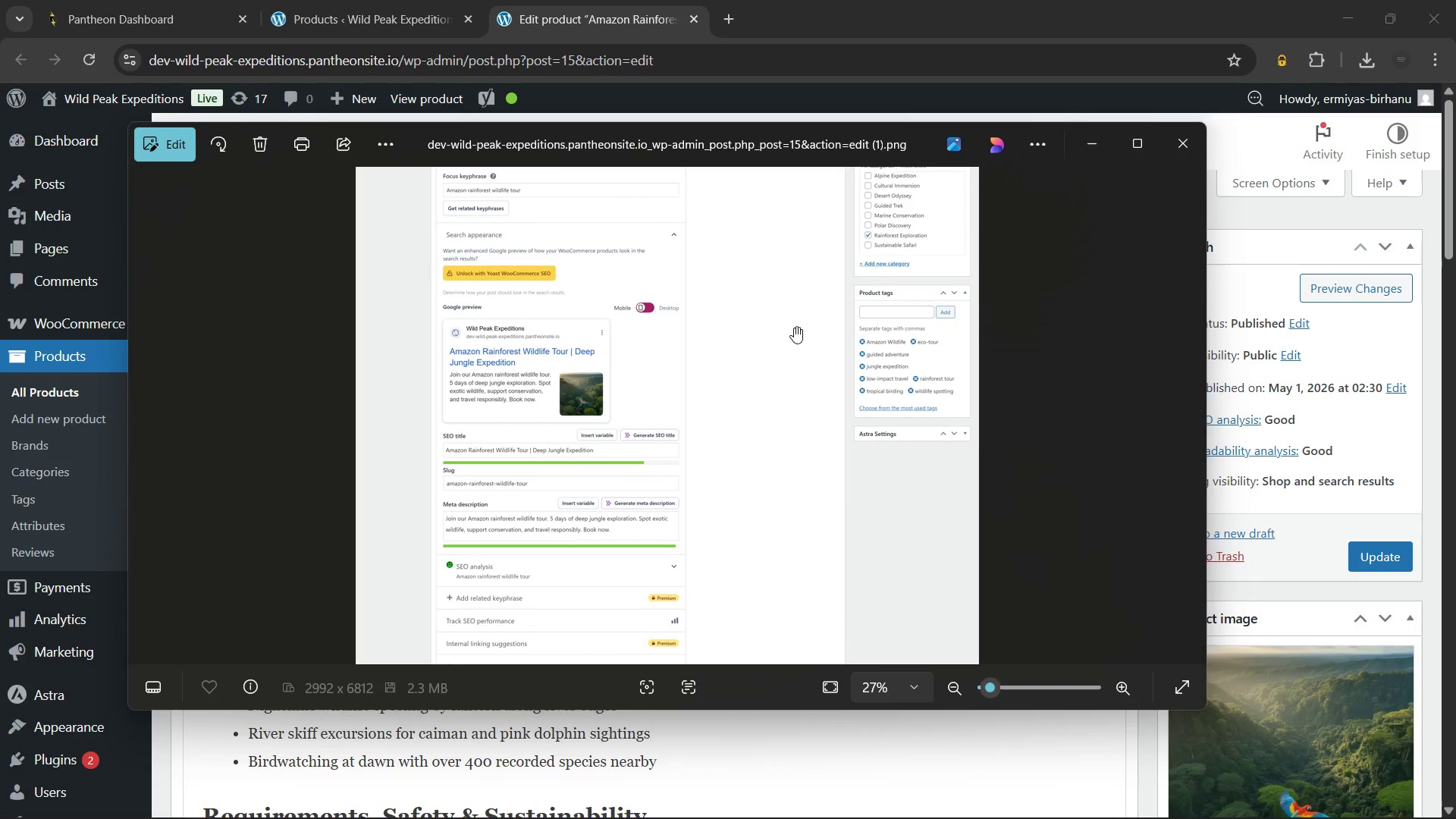 
left_click_drag(start_coordinate=[794, 327], to_coordinate=[879, 542])
 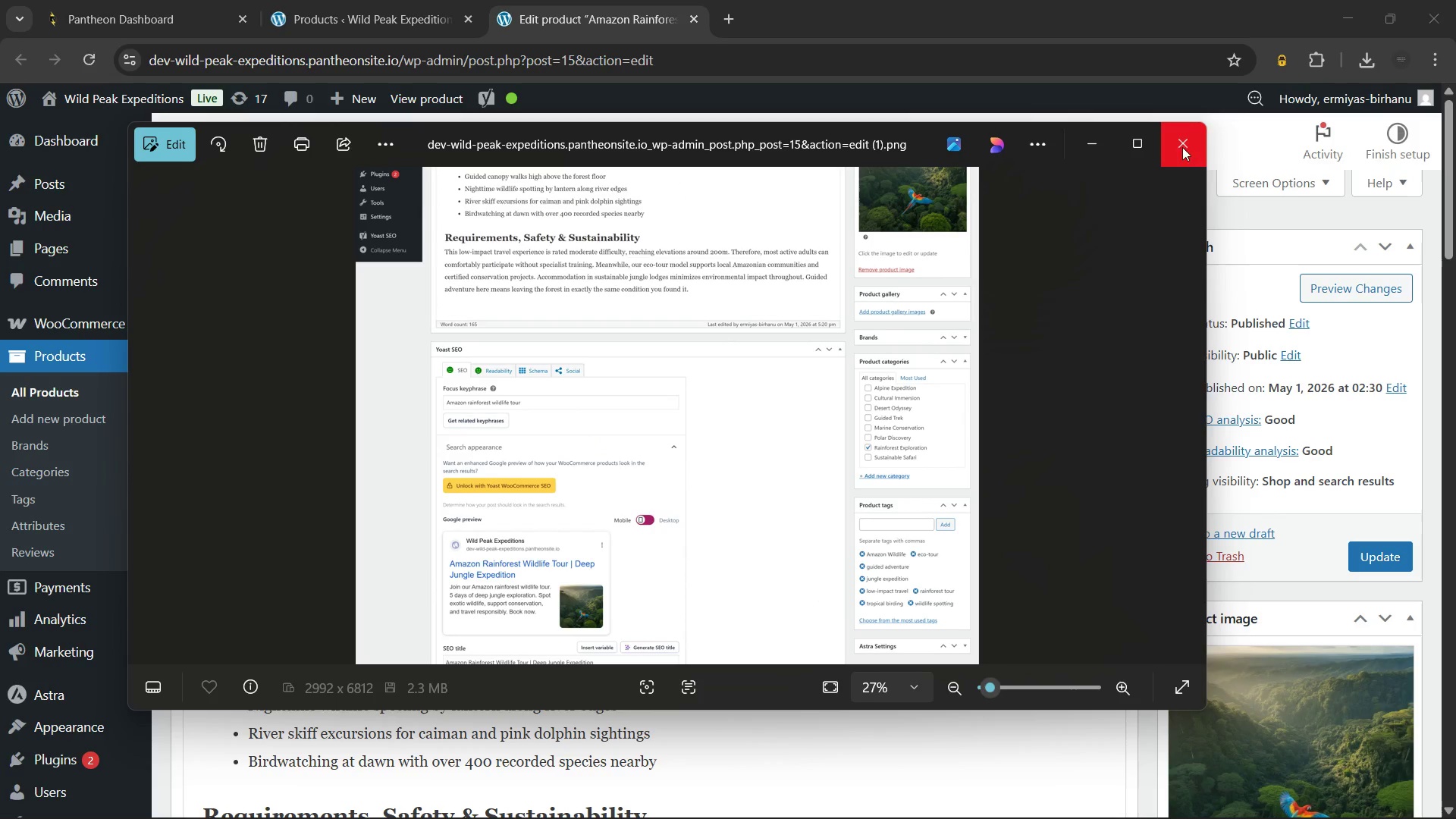 
left_click([1180, 134])
 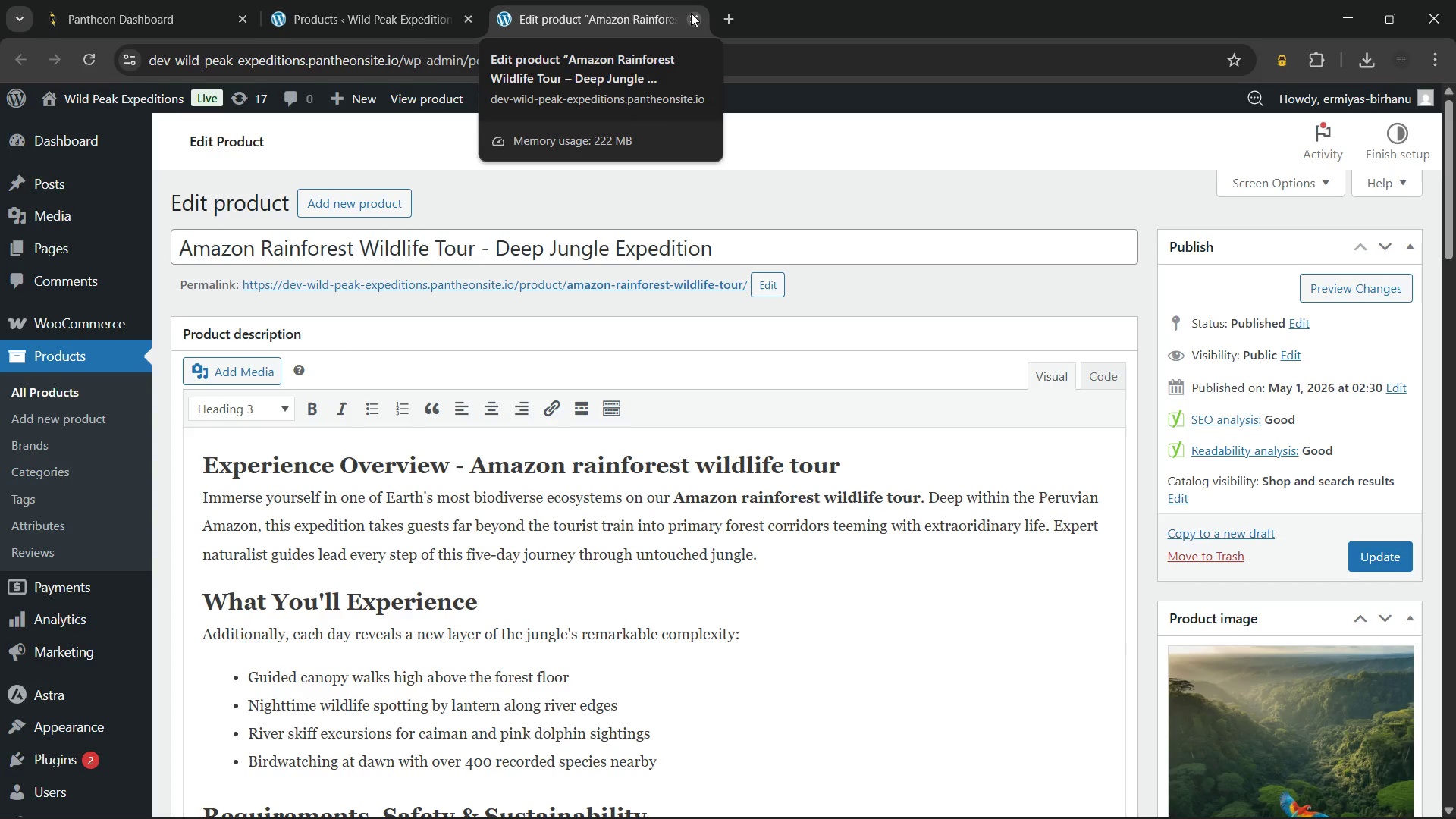 
wait(6.61)
 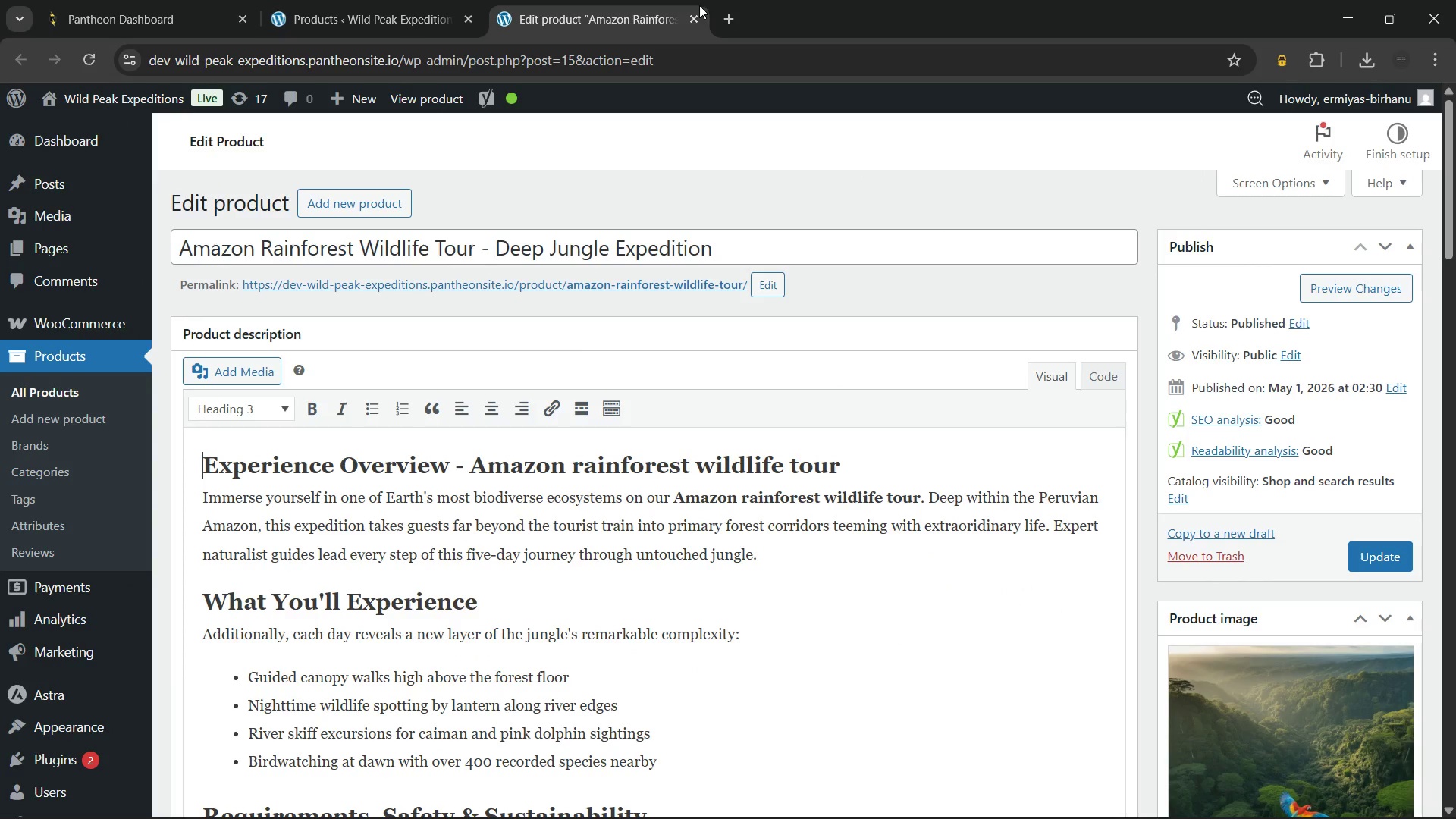 
left_click([691, 13])
 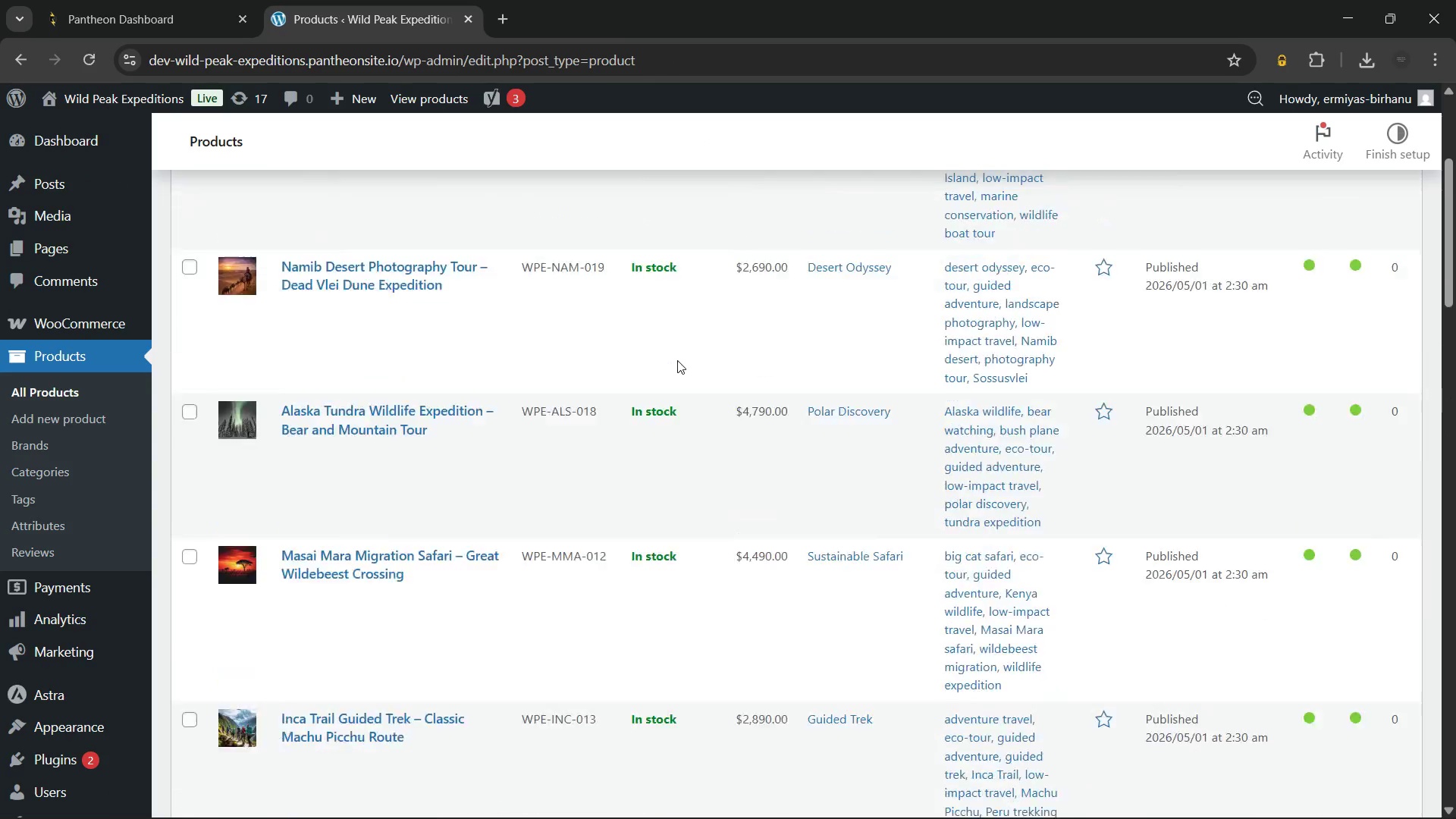 
wait(7.56)
 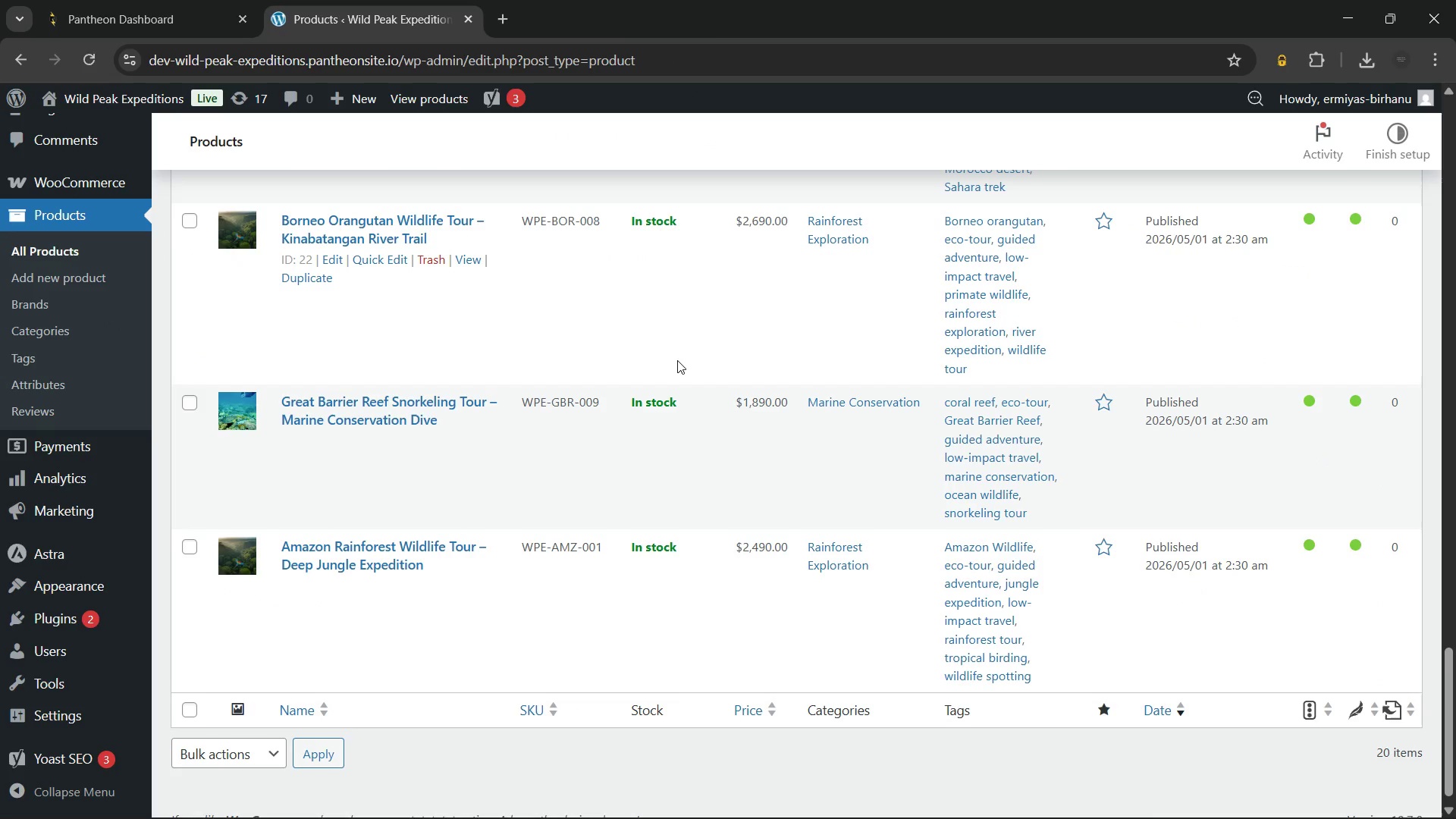 
left_click([568, 232])
 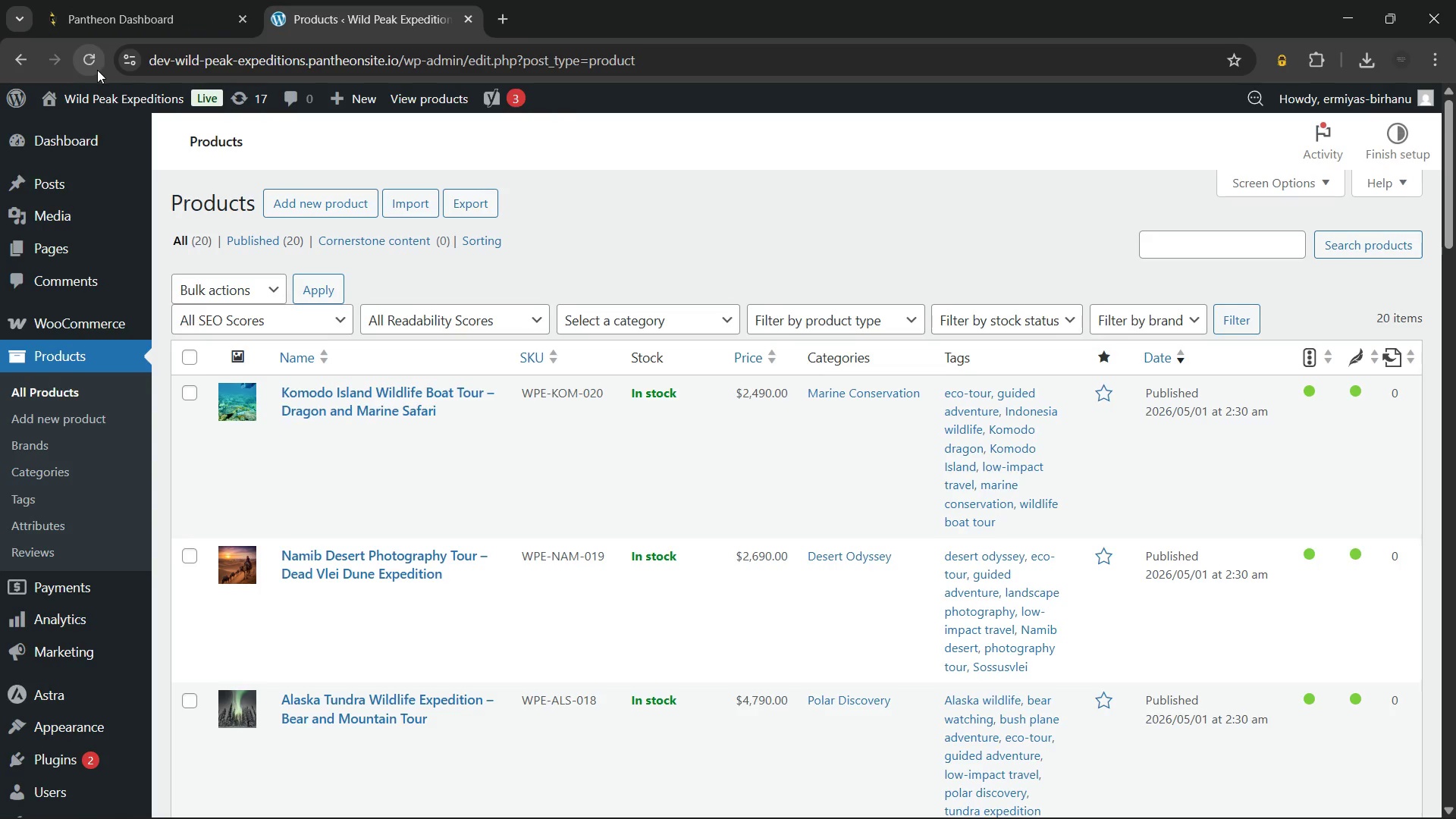 
left_click([87, 61])
 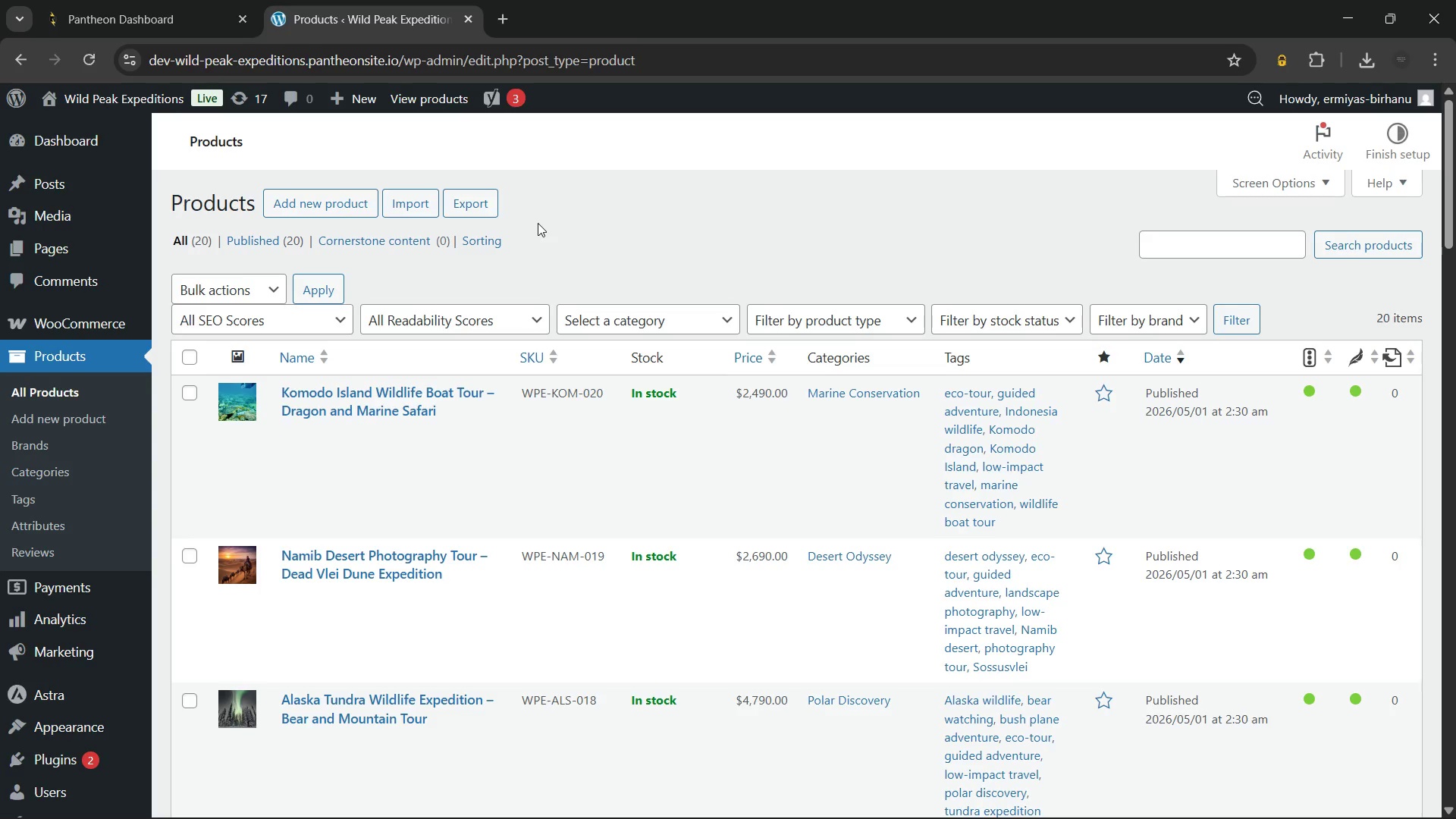 
wait(20.19)
 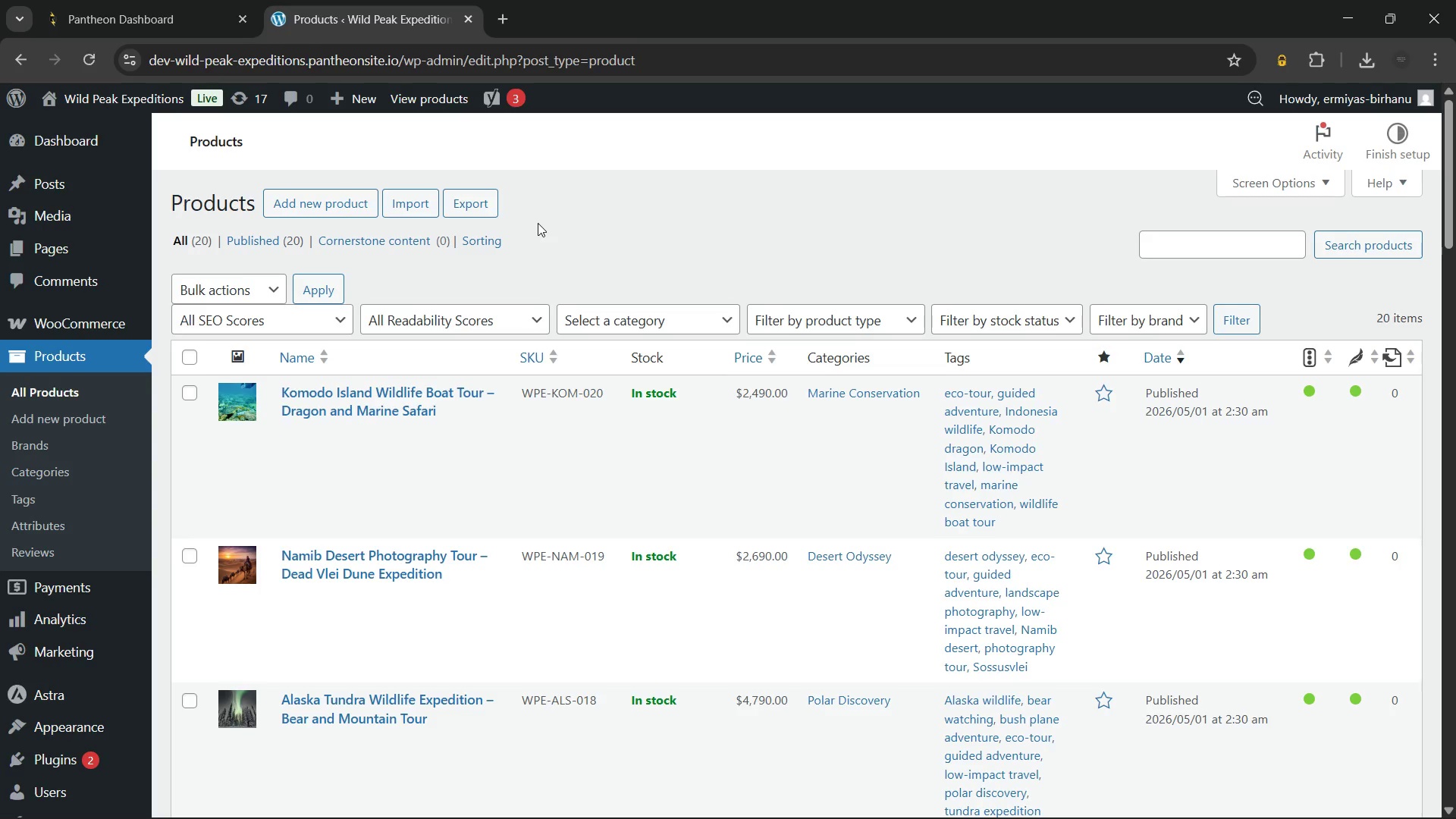 
left_click([459, 197])
 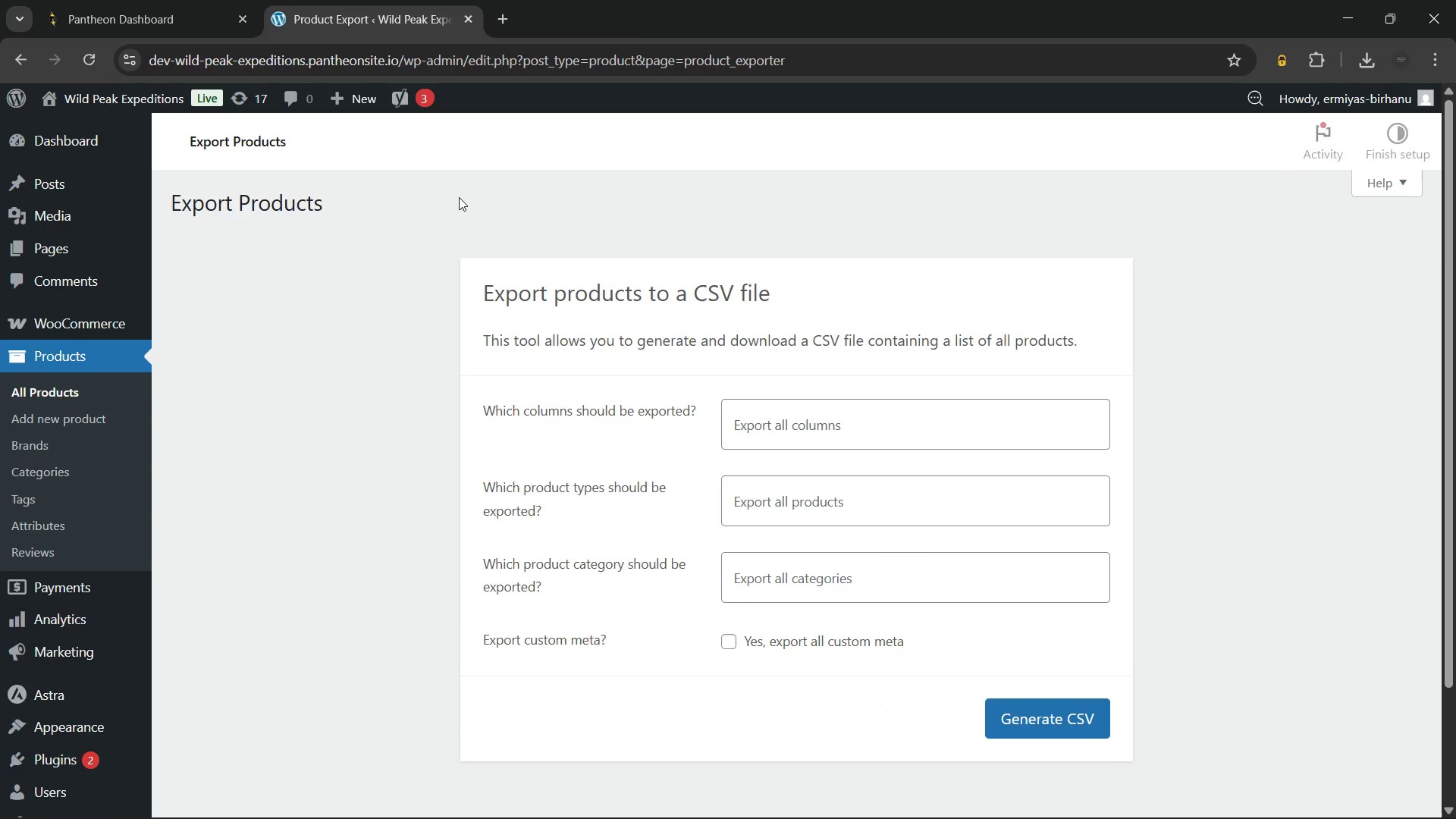 
wait(8.28)
 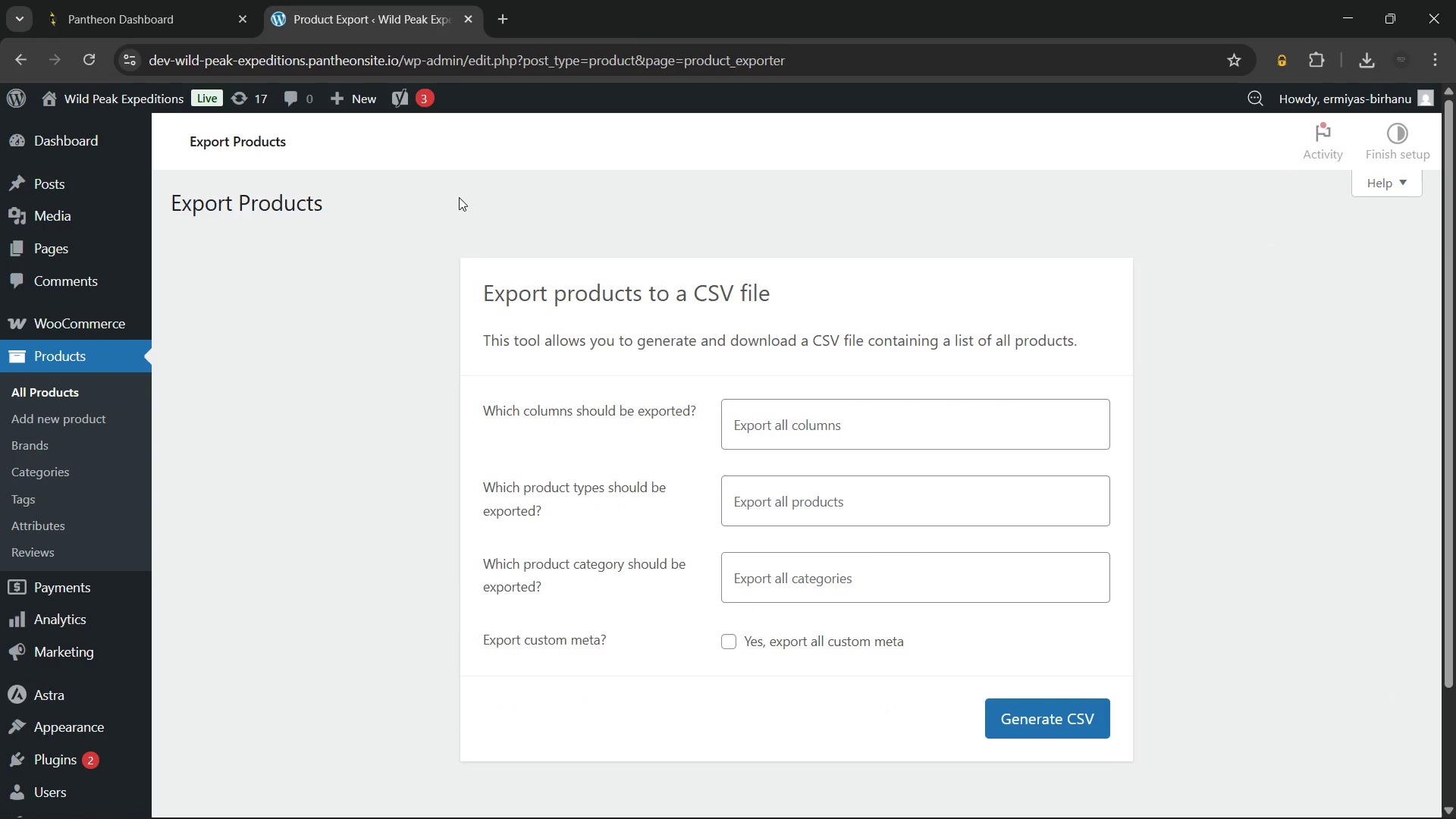 
left_click([728, 640])
 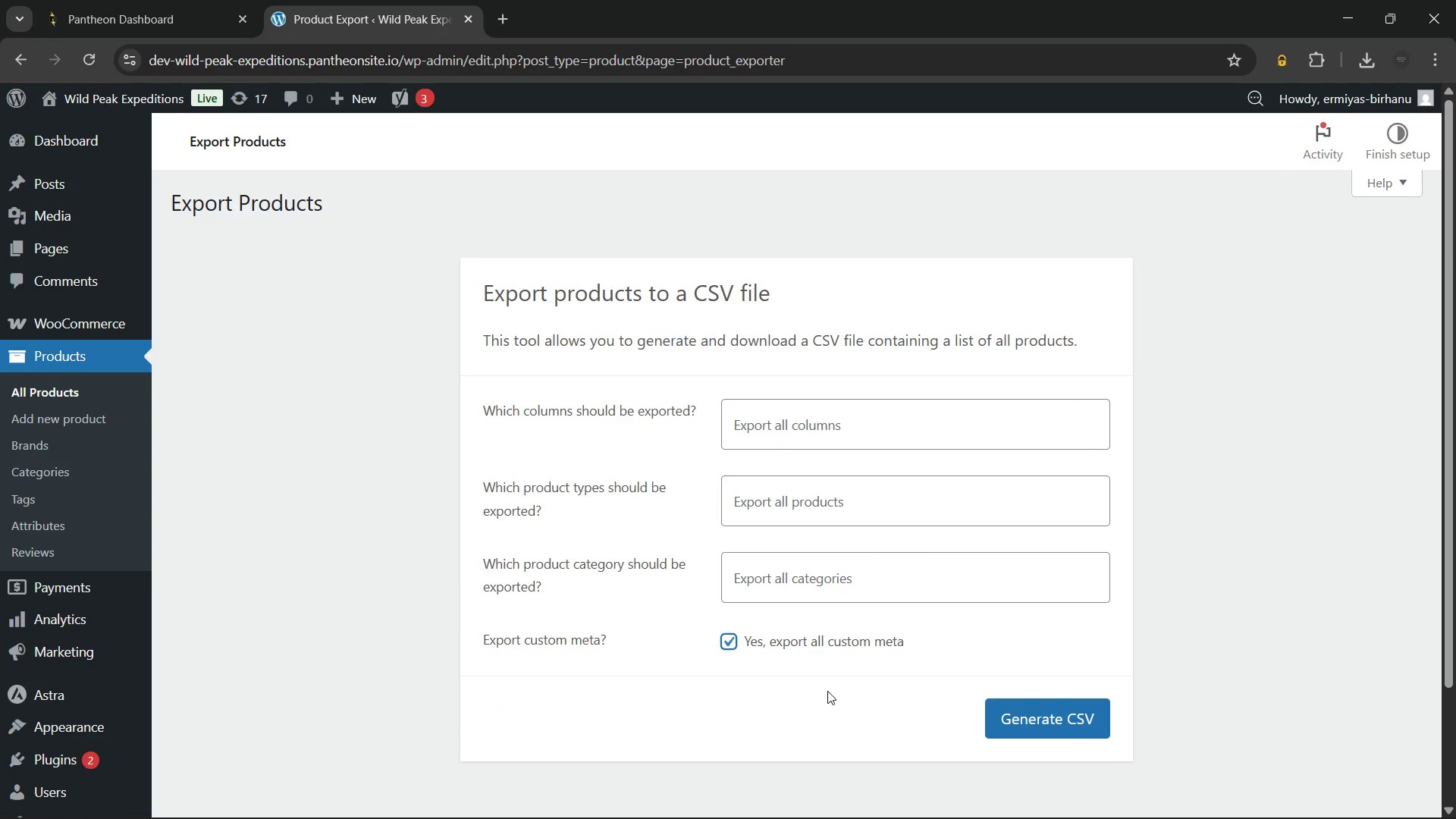 
left_click([827, 691])
 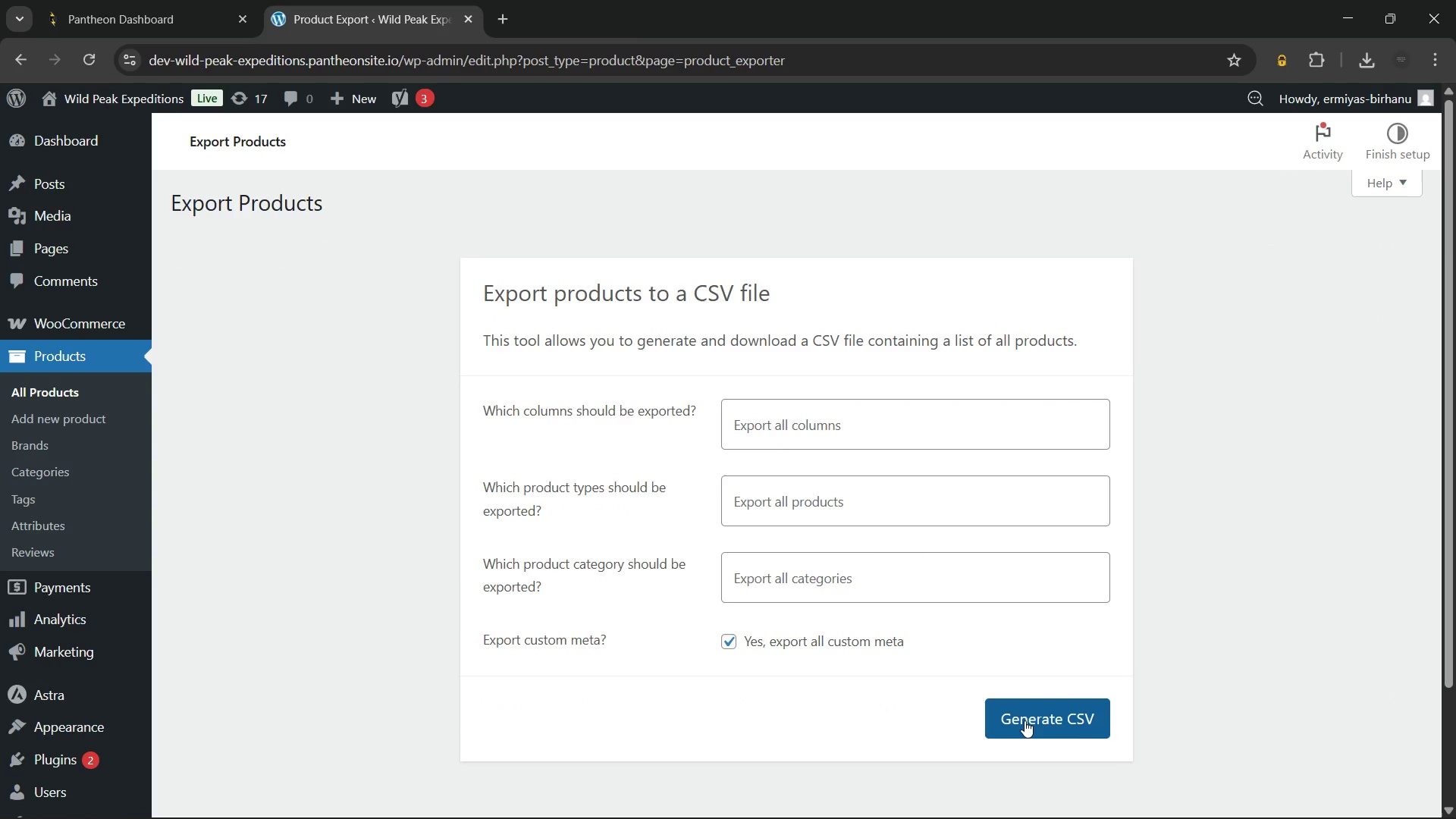 
left_click([1025, 720])
 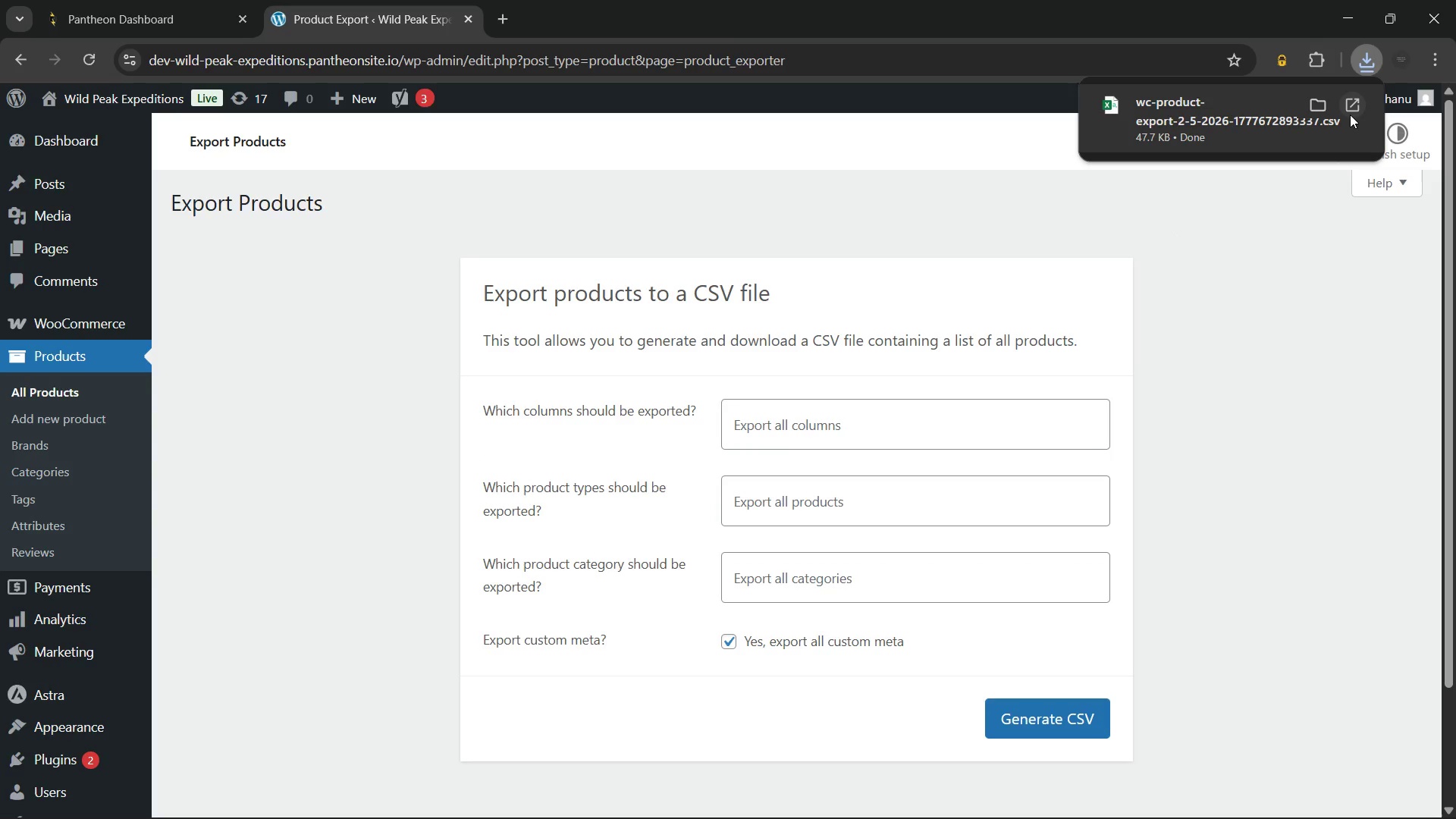 
wait(5.22)
 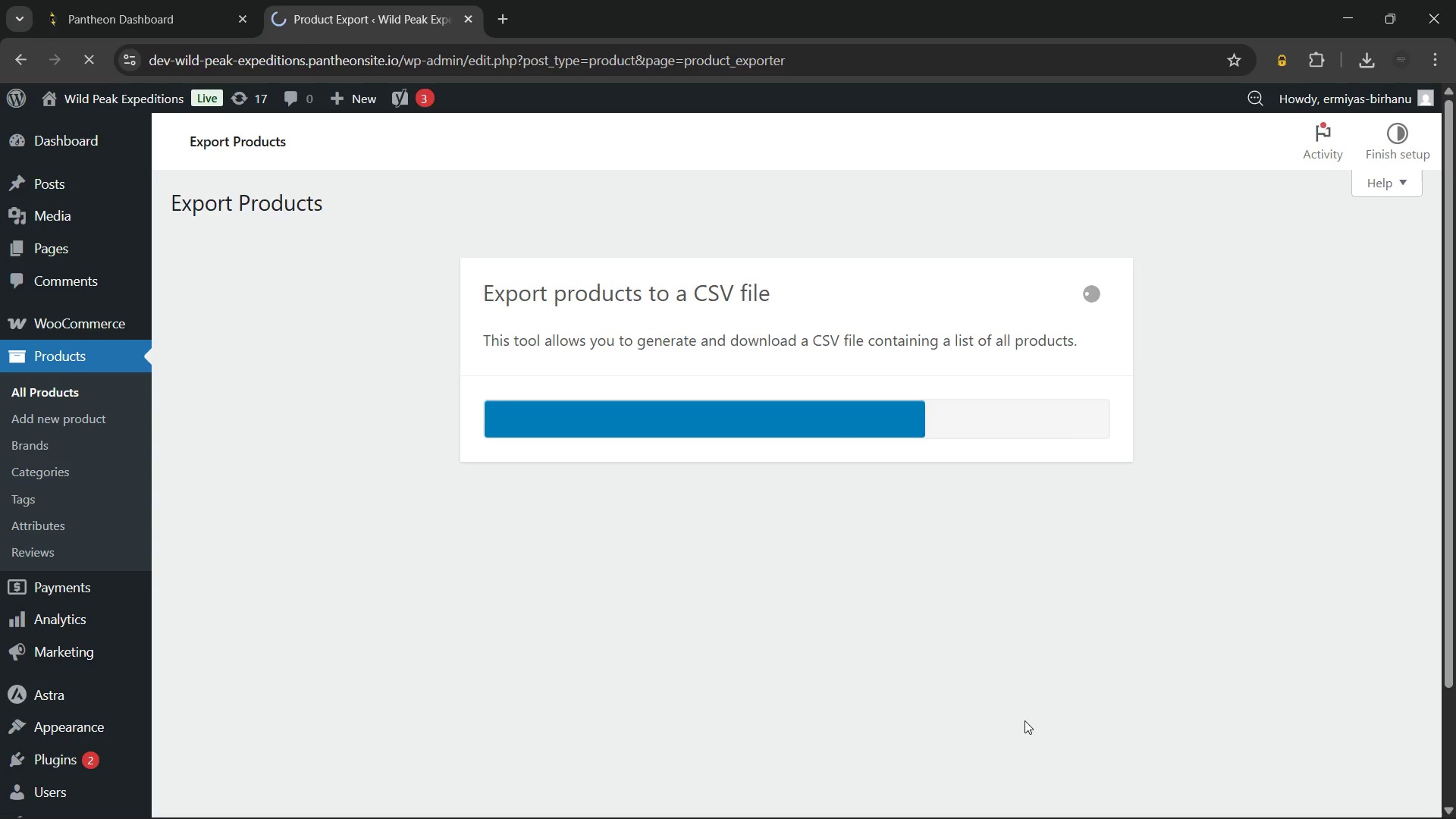 
left_click([1350, 105])
 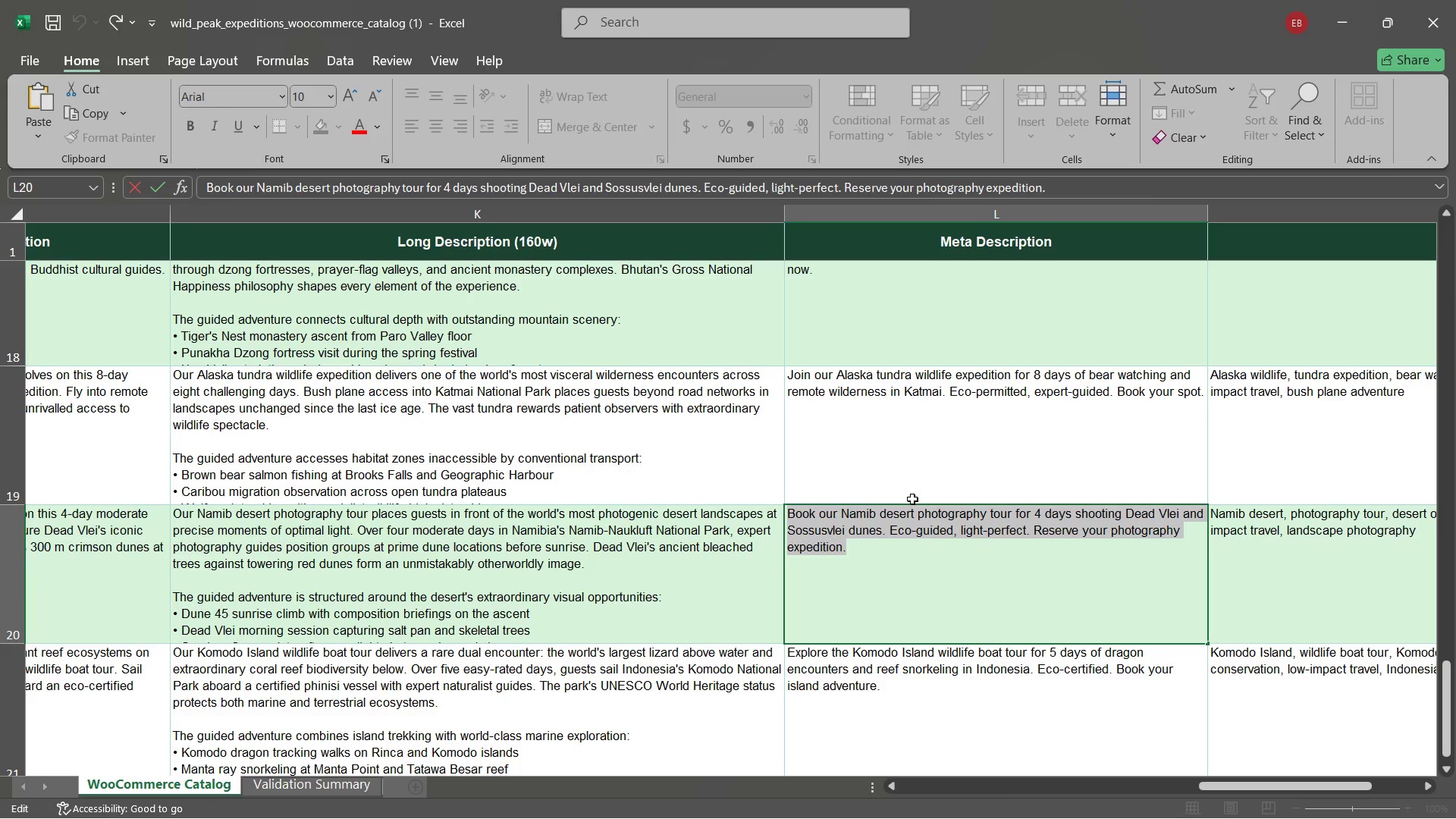 
wait(10.91)
 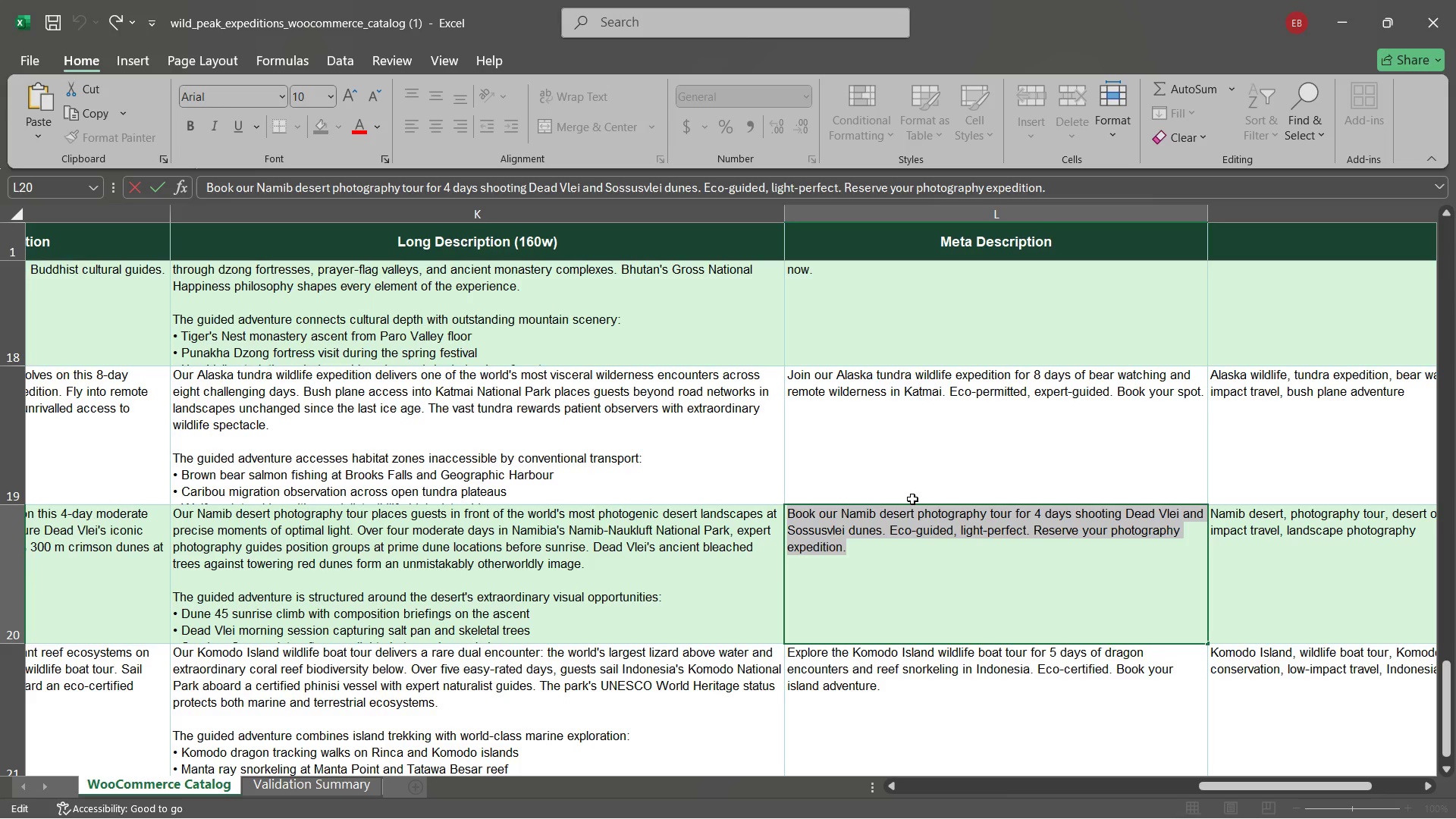 
key(Meta+MetaLeft)
 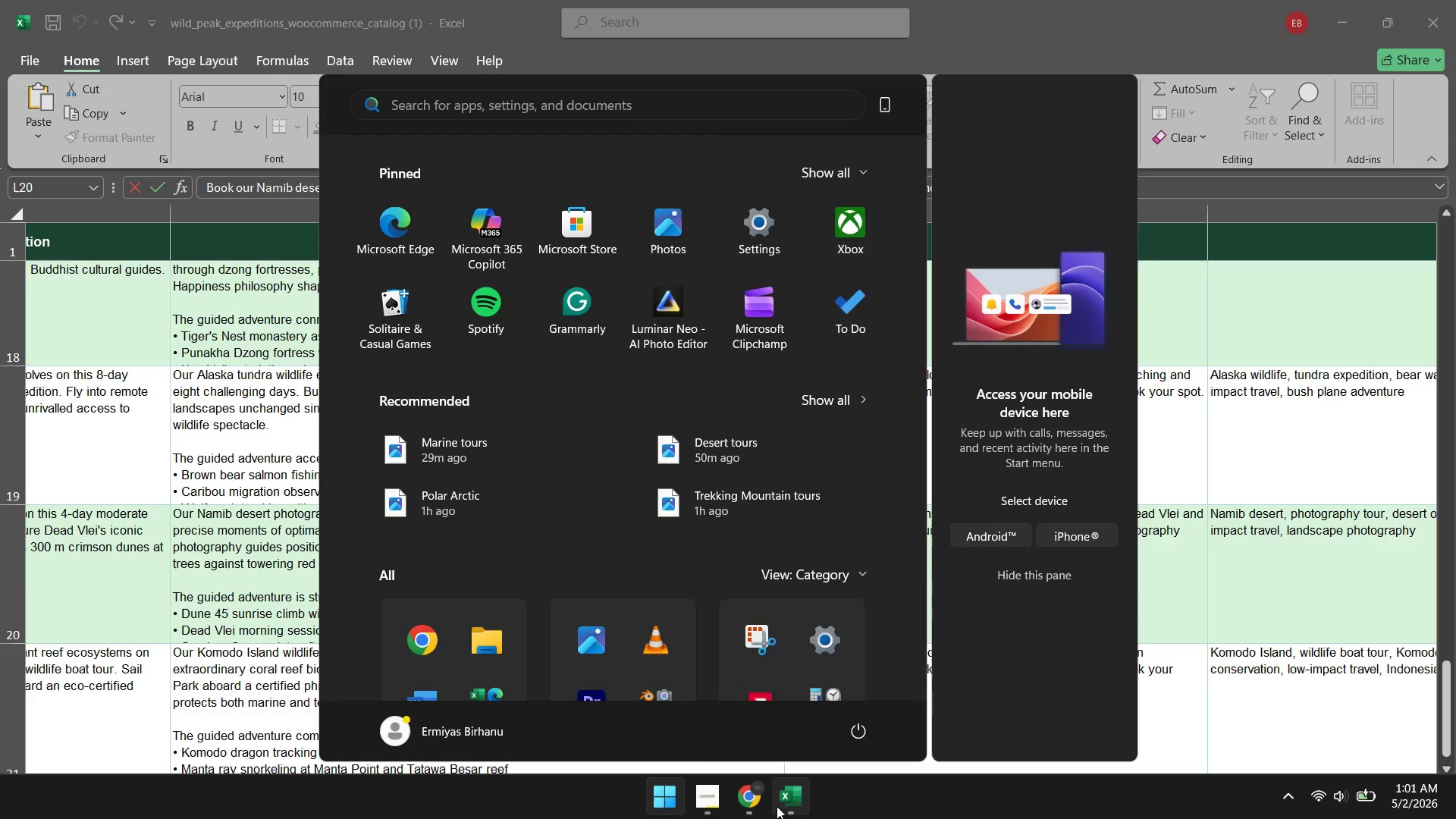 
key(Meta+MetaLeft)
 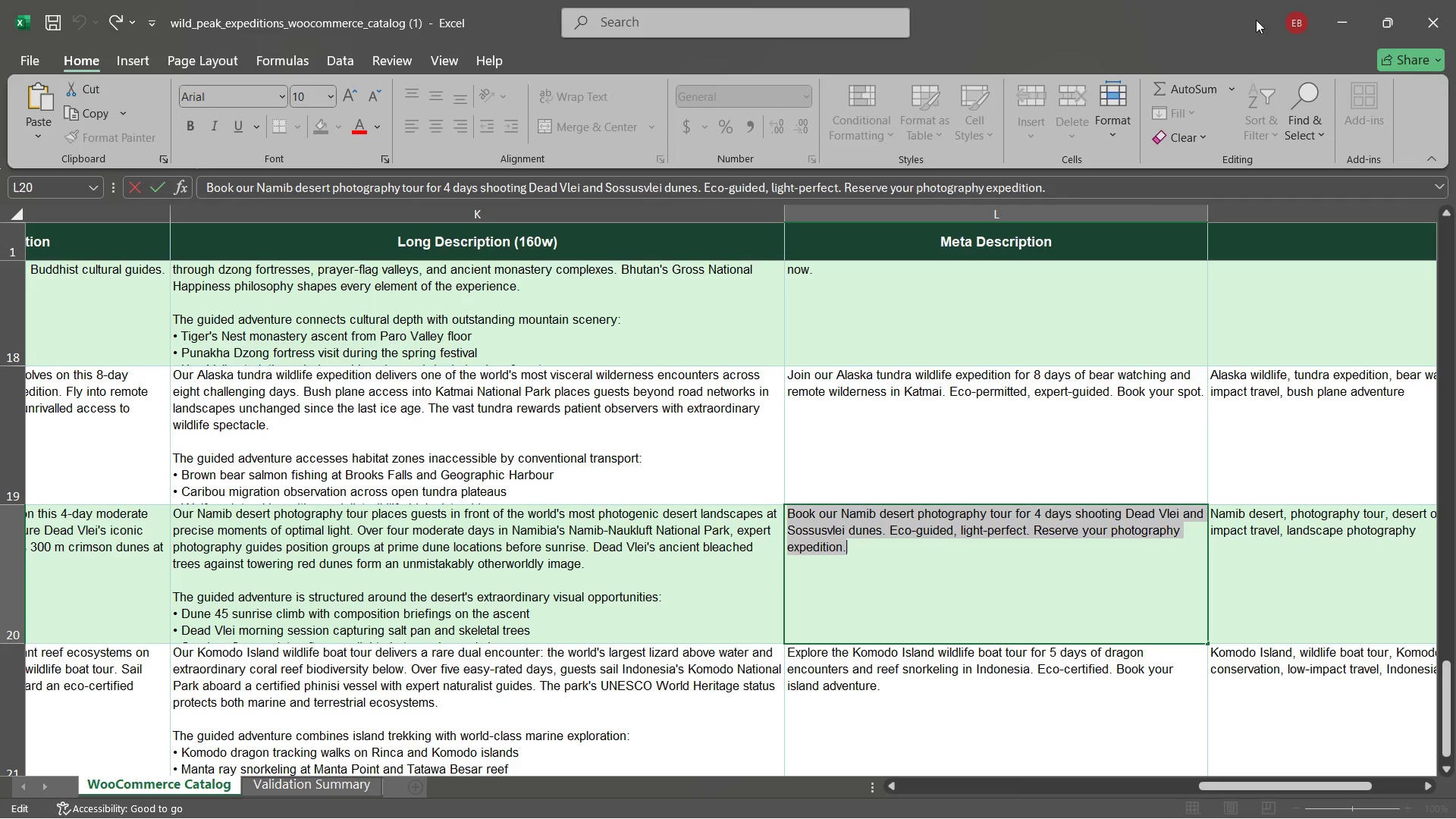 
left_click([1426, 30])
 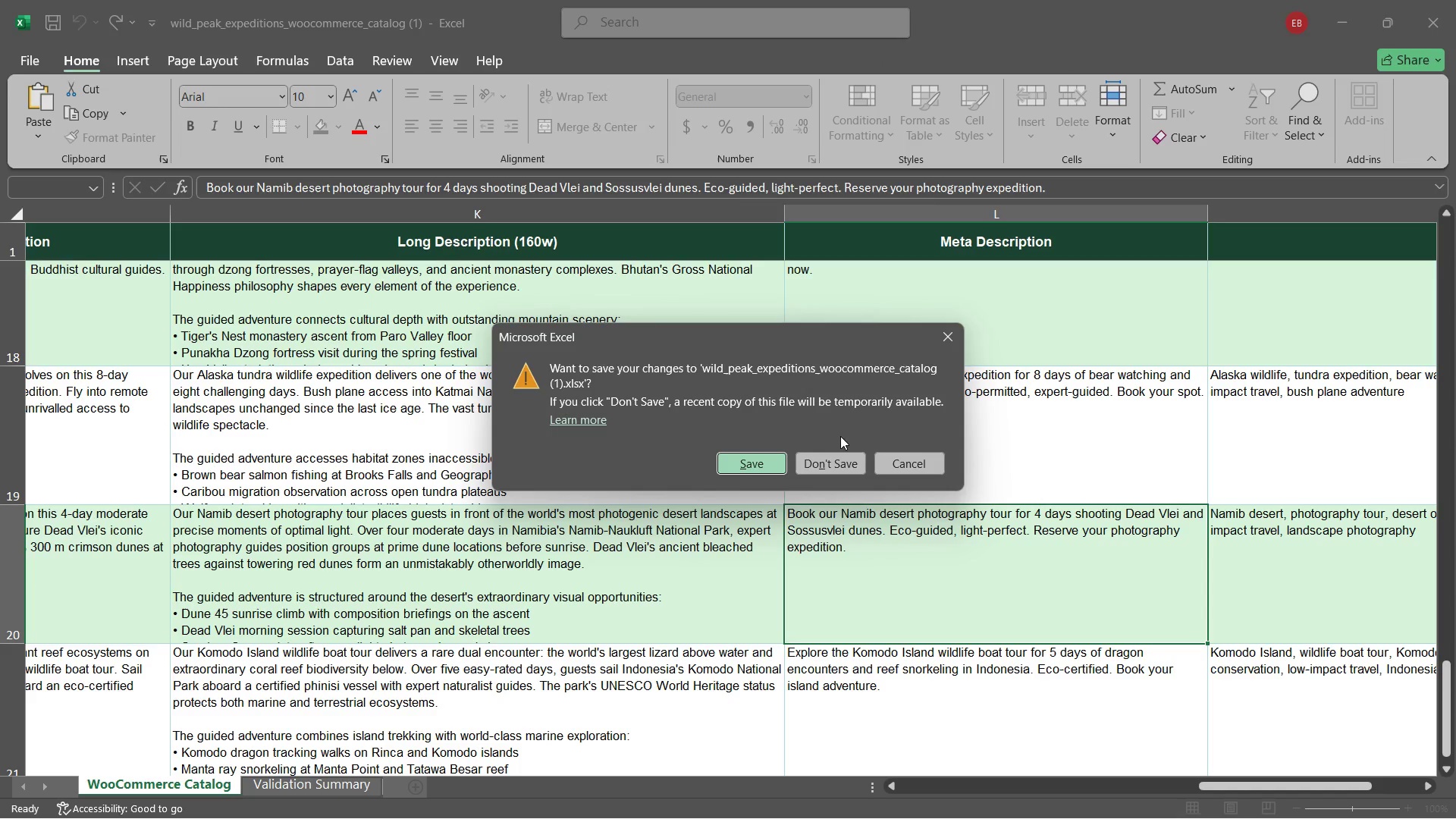 
left_click([830, 457])
 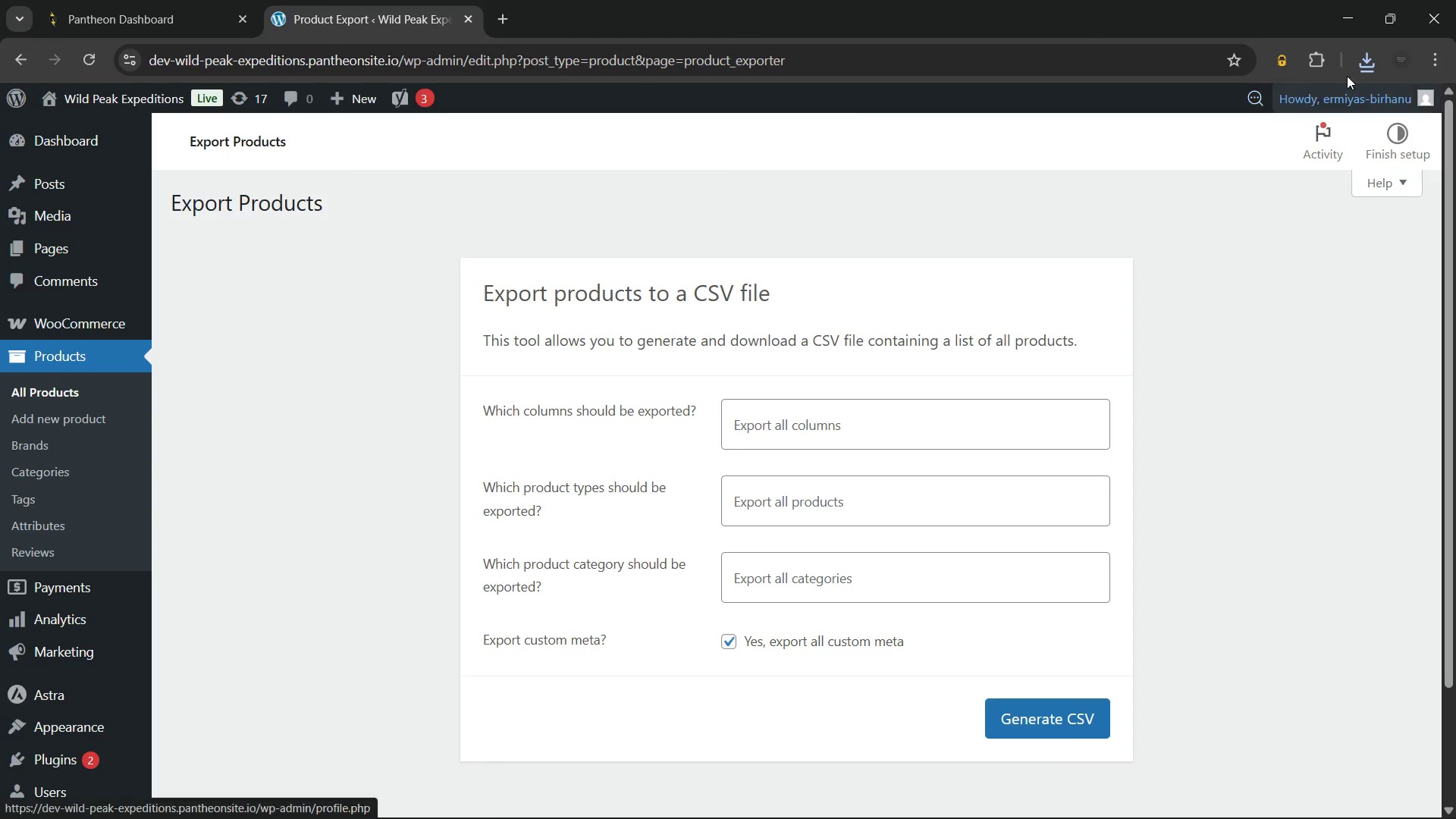 
left_click([1374, 67])
 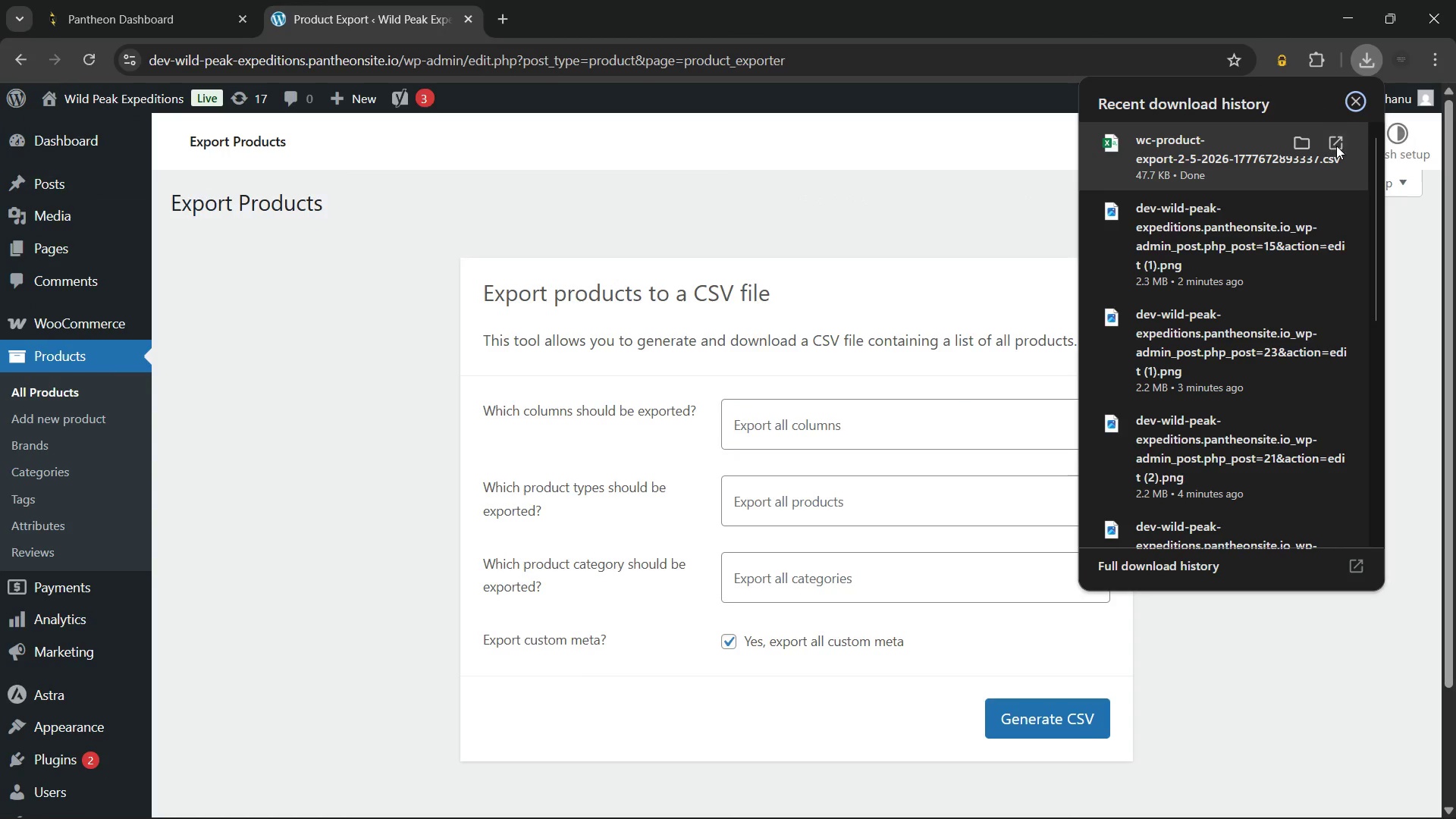 
left_click([1332, 141])
 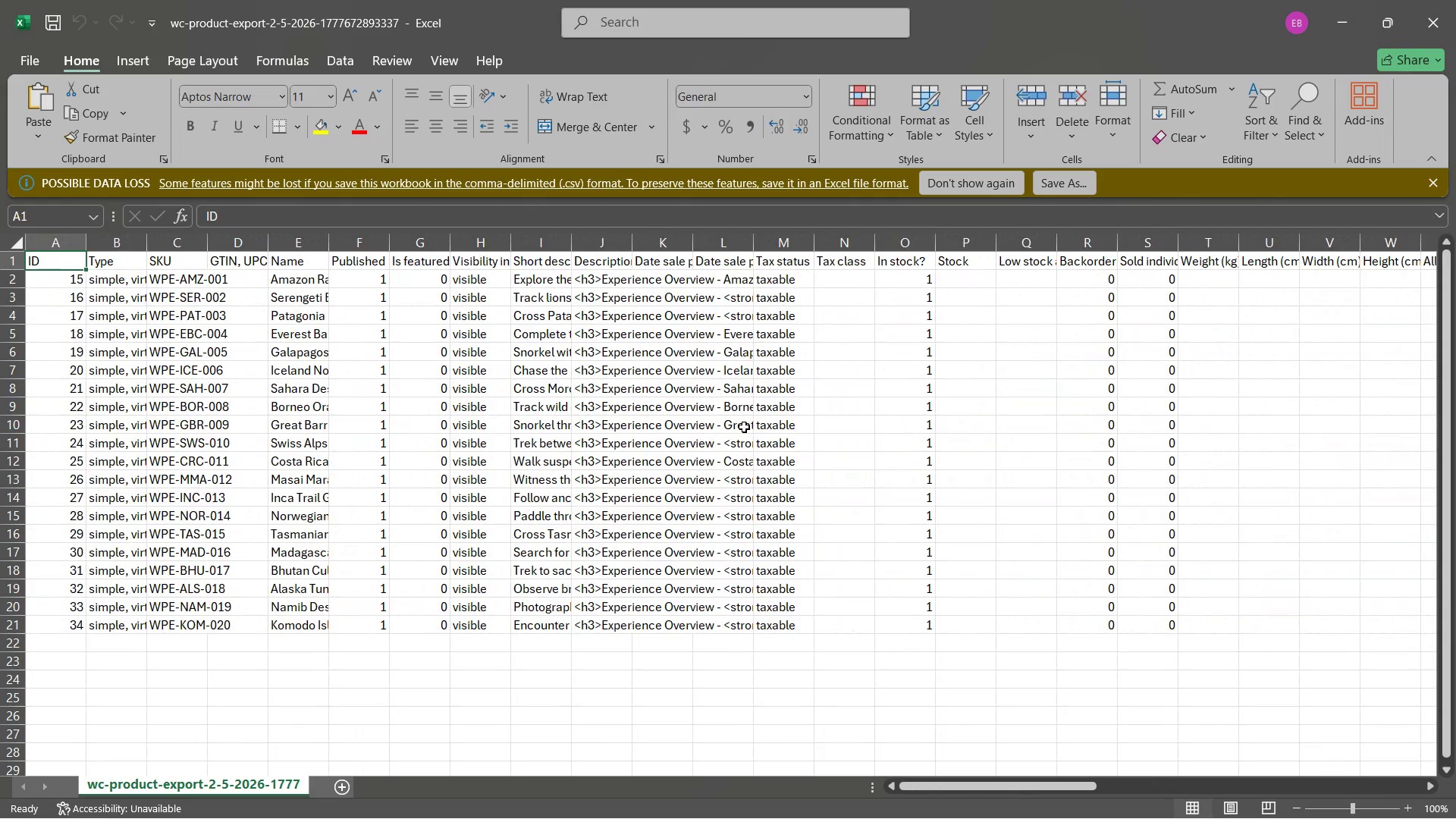 
wait(22.45)
 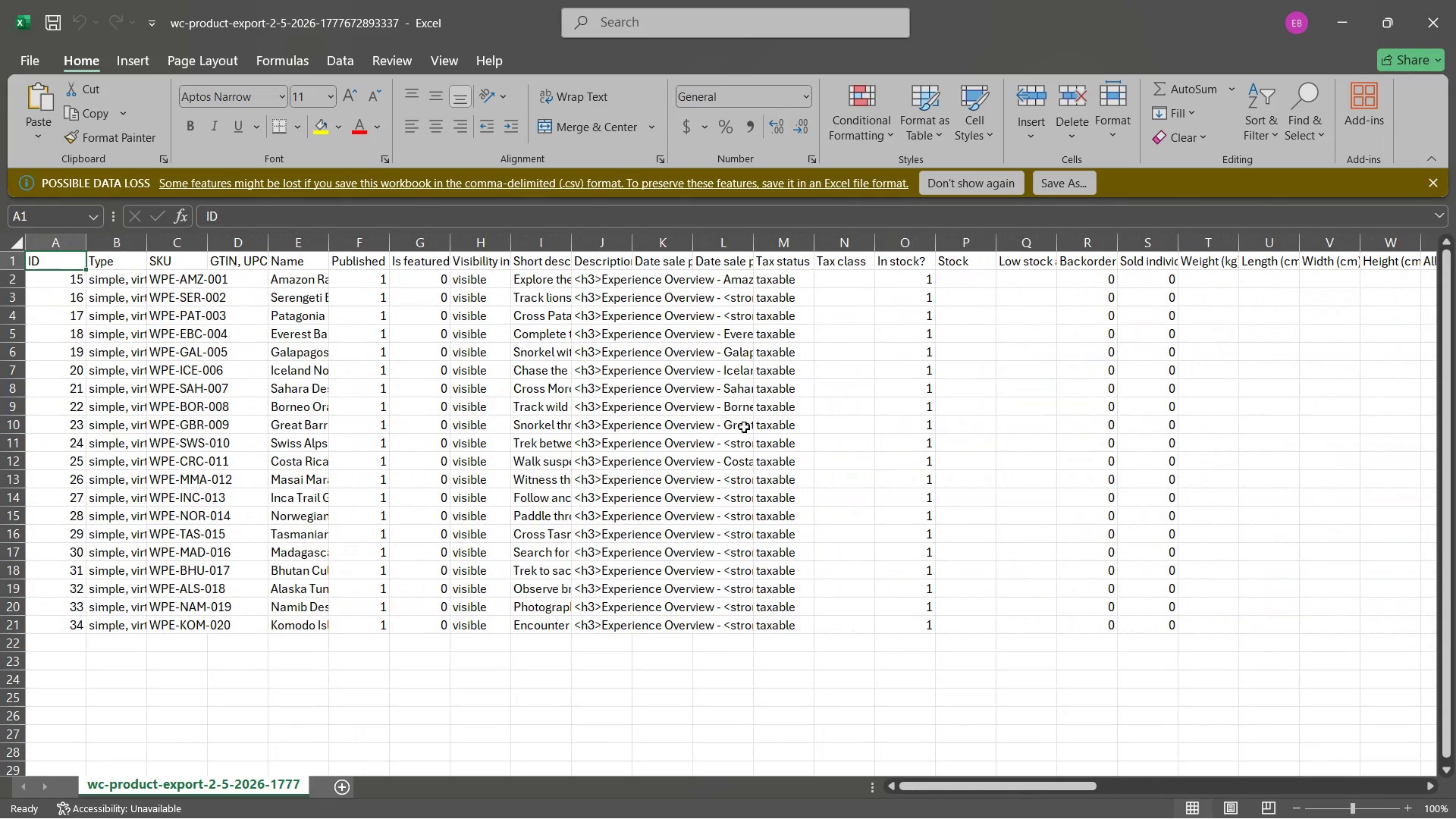 
left_click([1432, 13])
 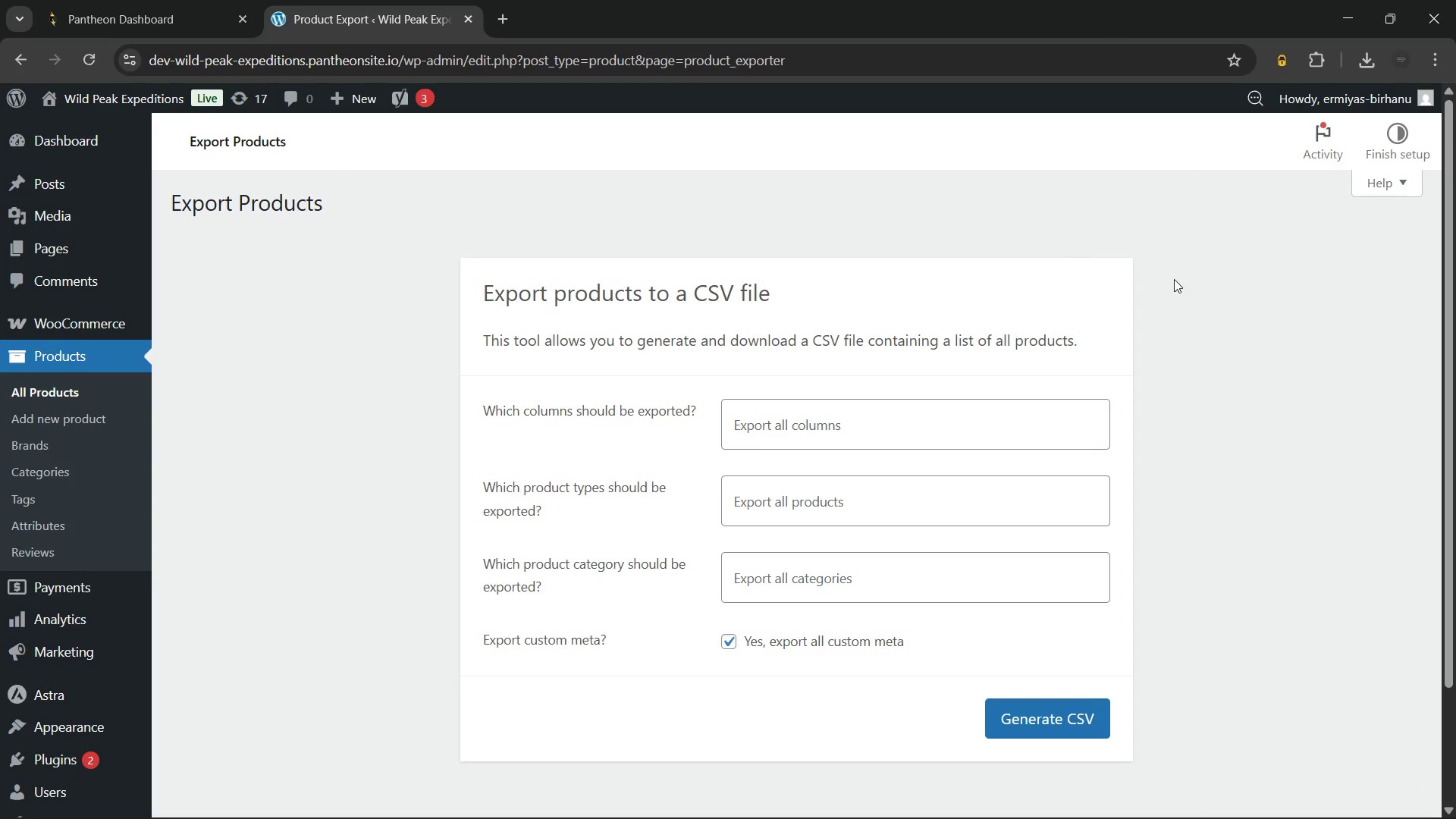 
left_click([1174, 279])
 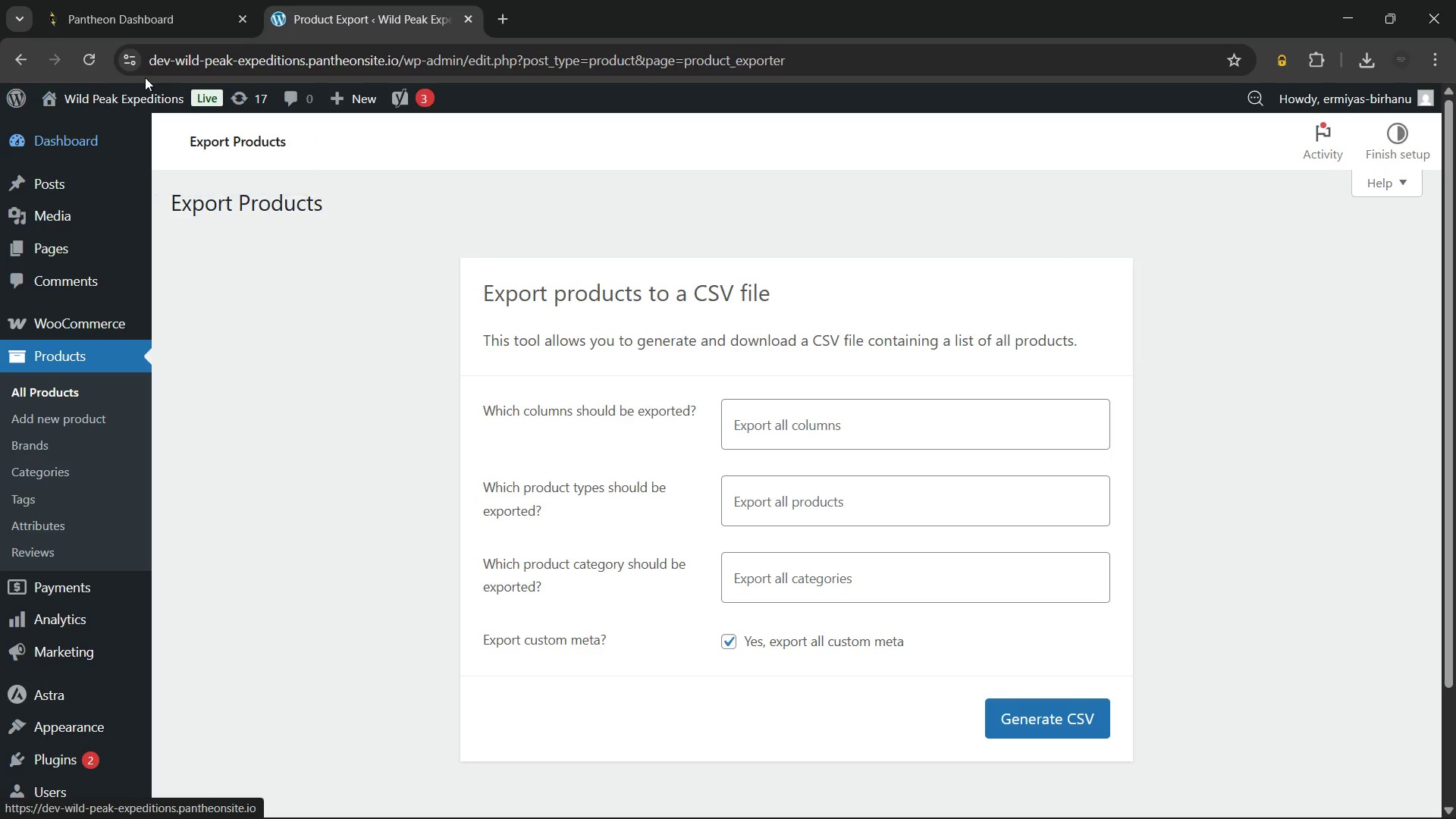 
left_click([133, 95])
 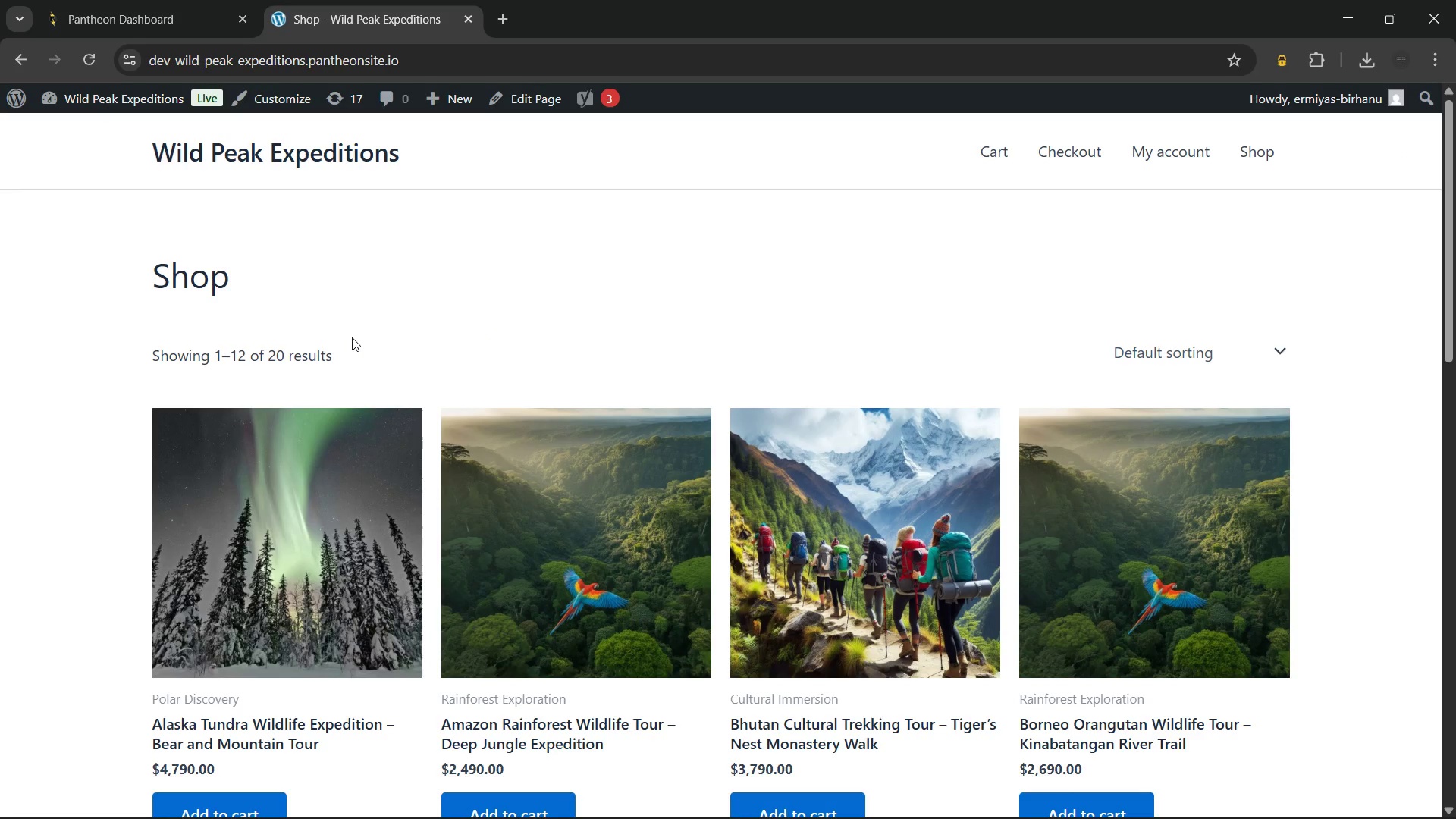 
wait(15.01)
 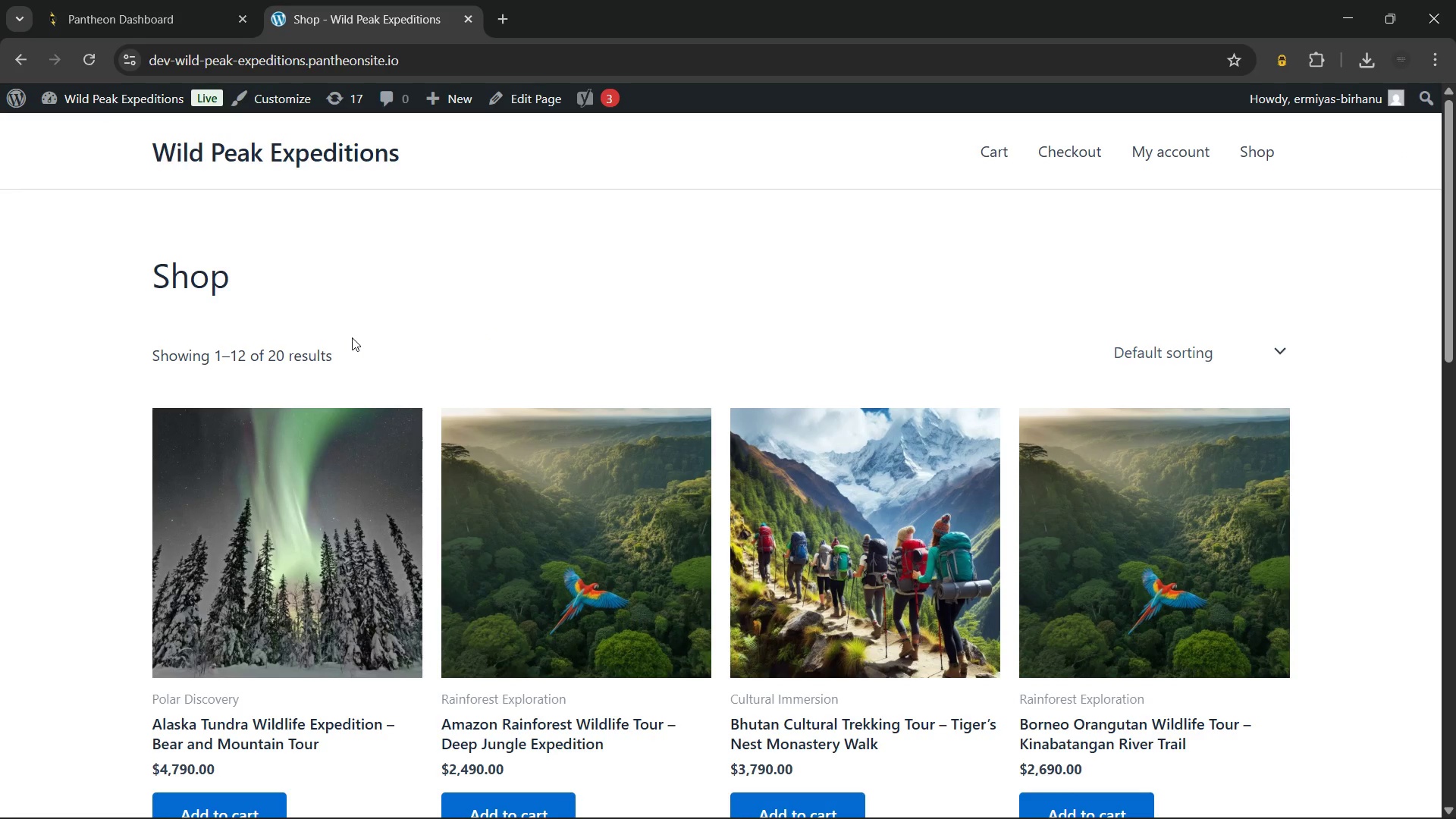 
mouse_move([607, 340])
 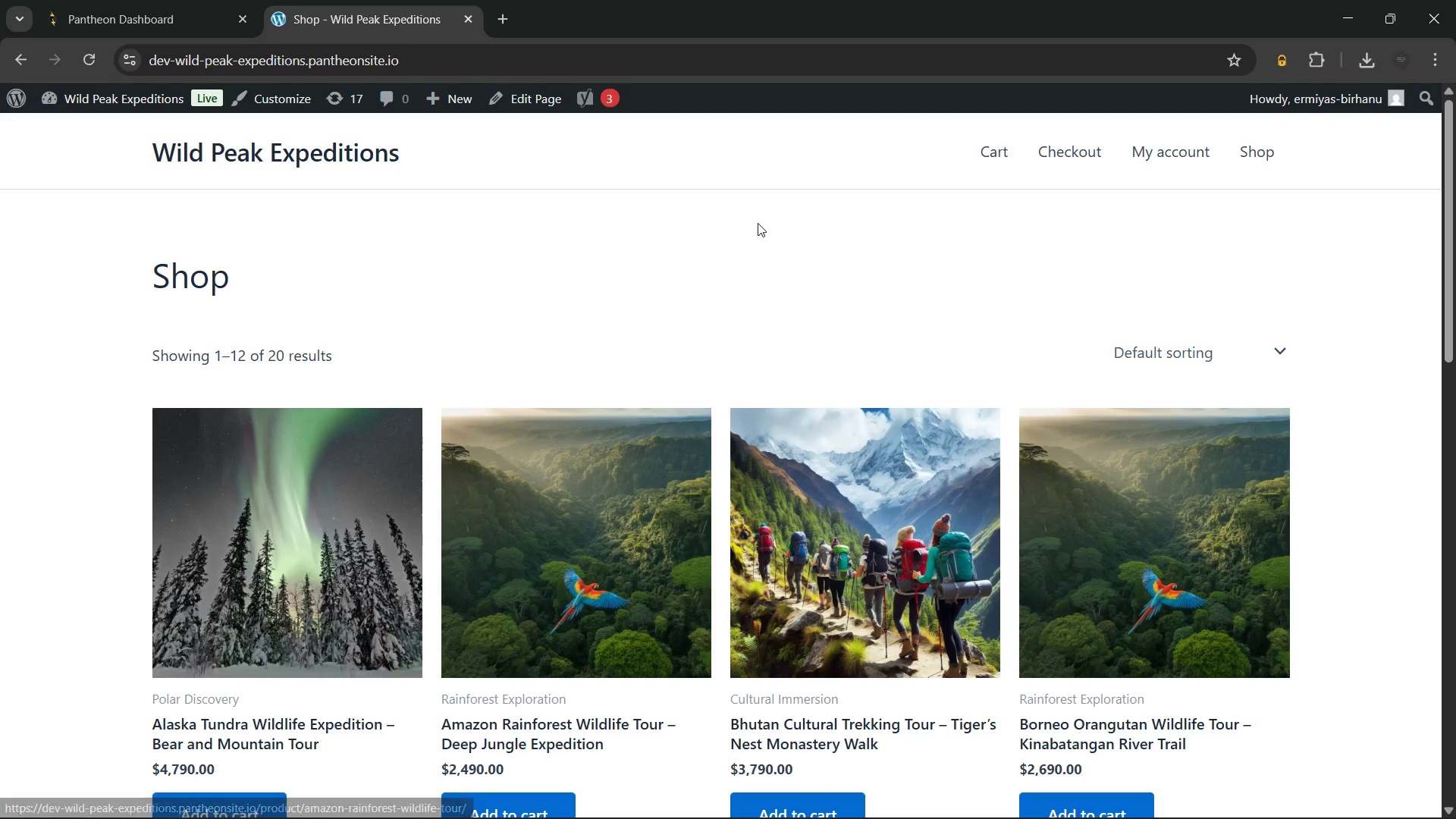 
right_click([758, 223])
 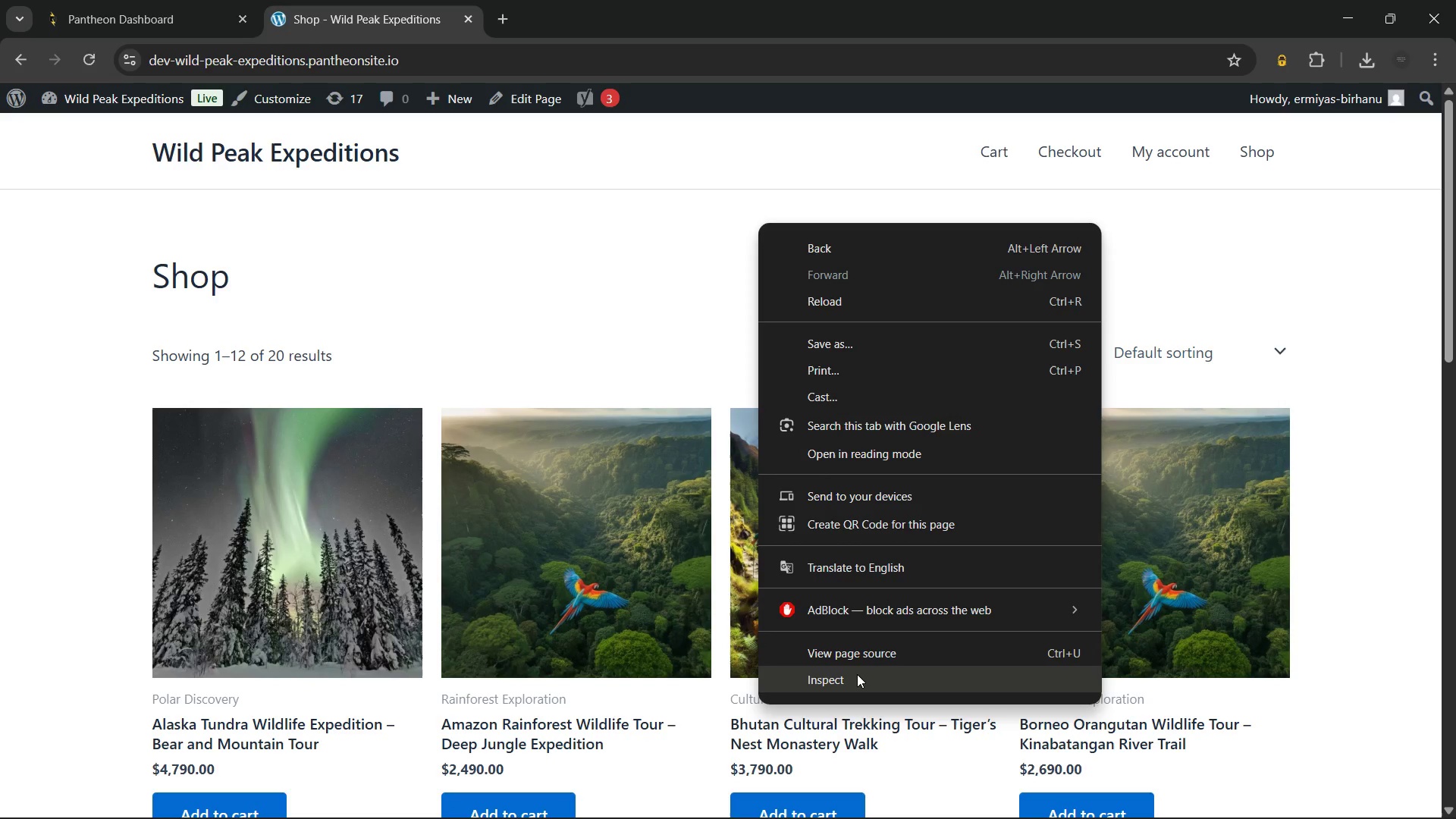 
left_click([857, 676])
 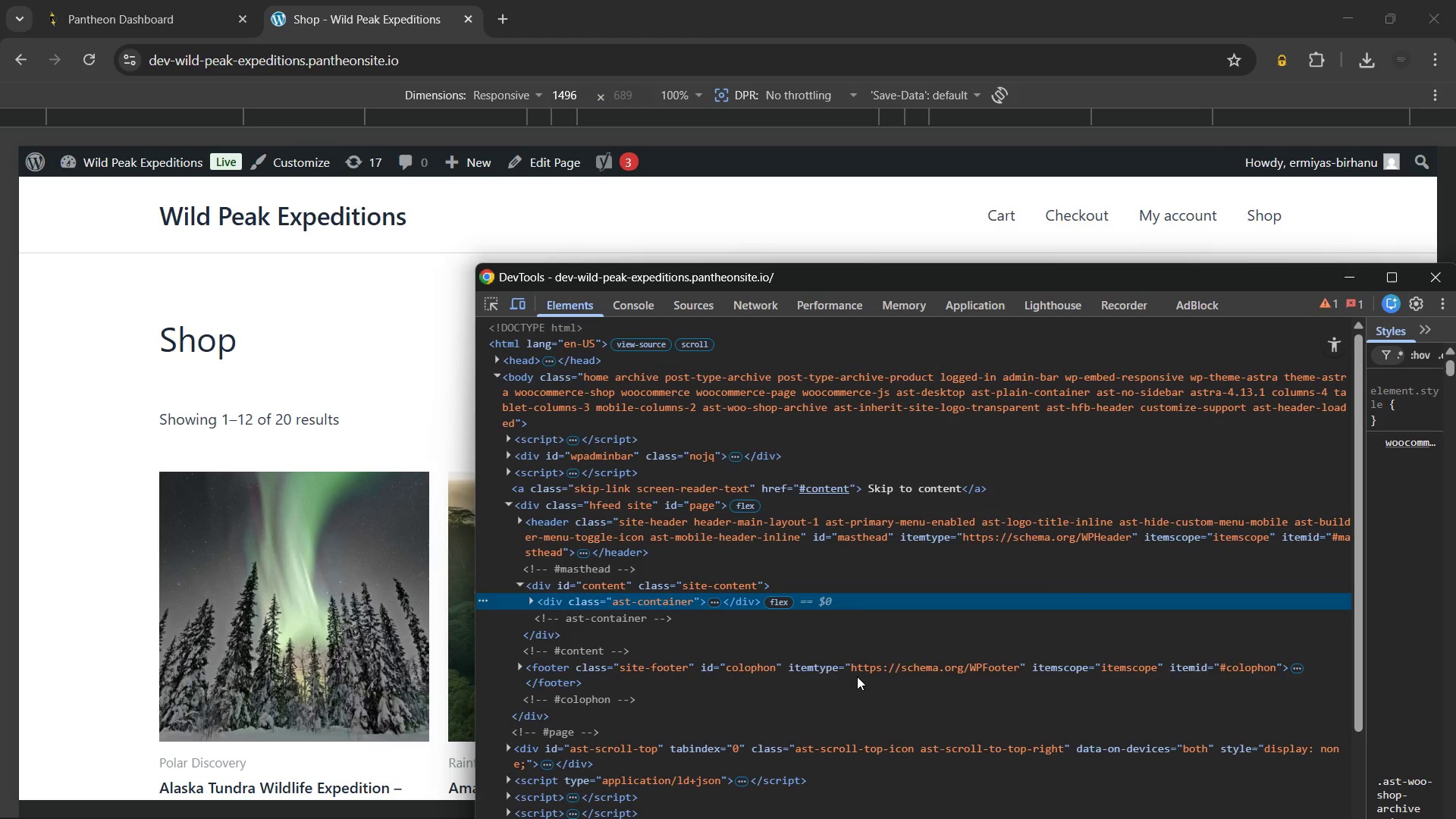 
wait(7.05)
 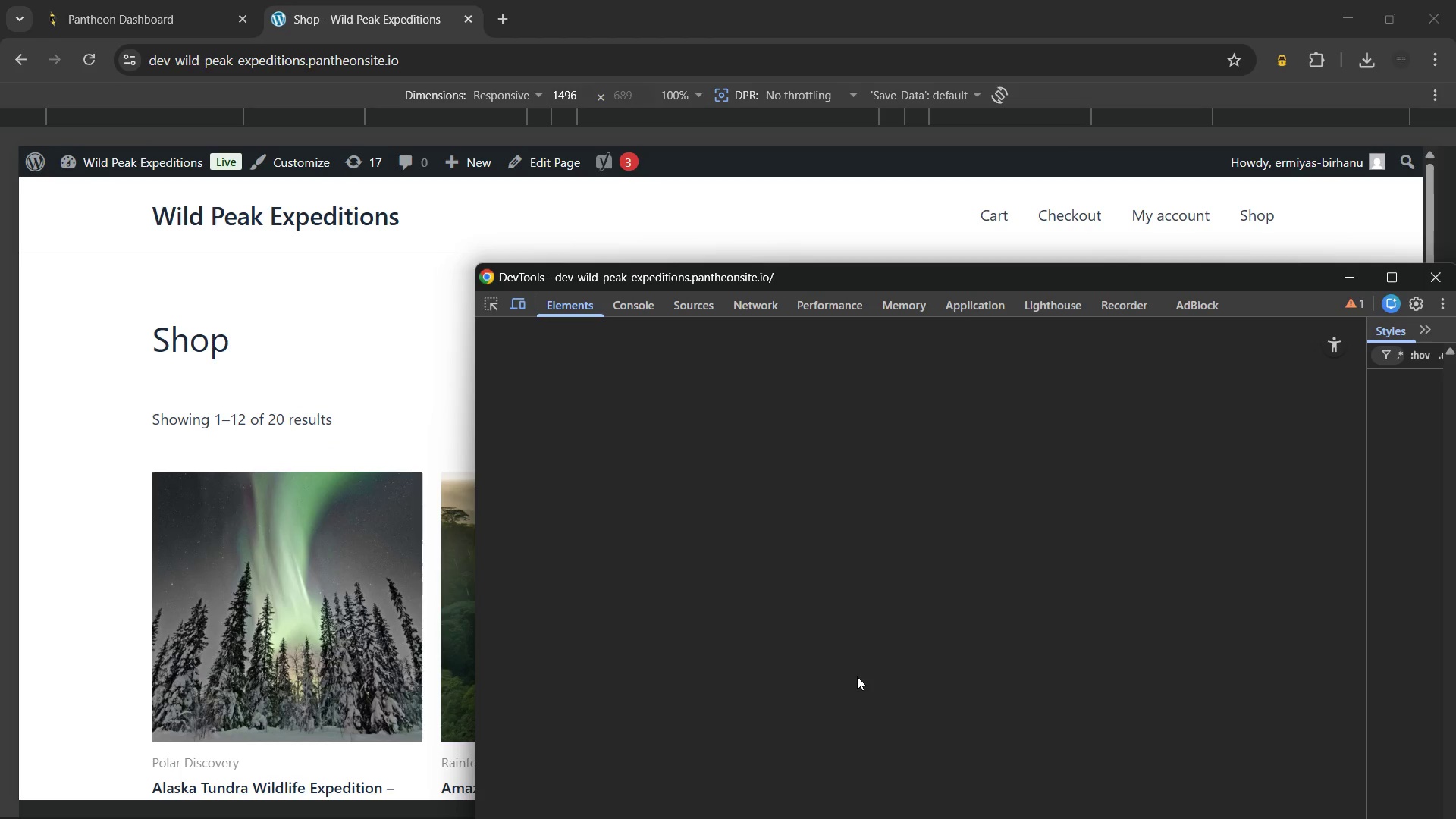 
left_click([633, 303])
 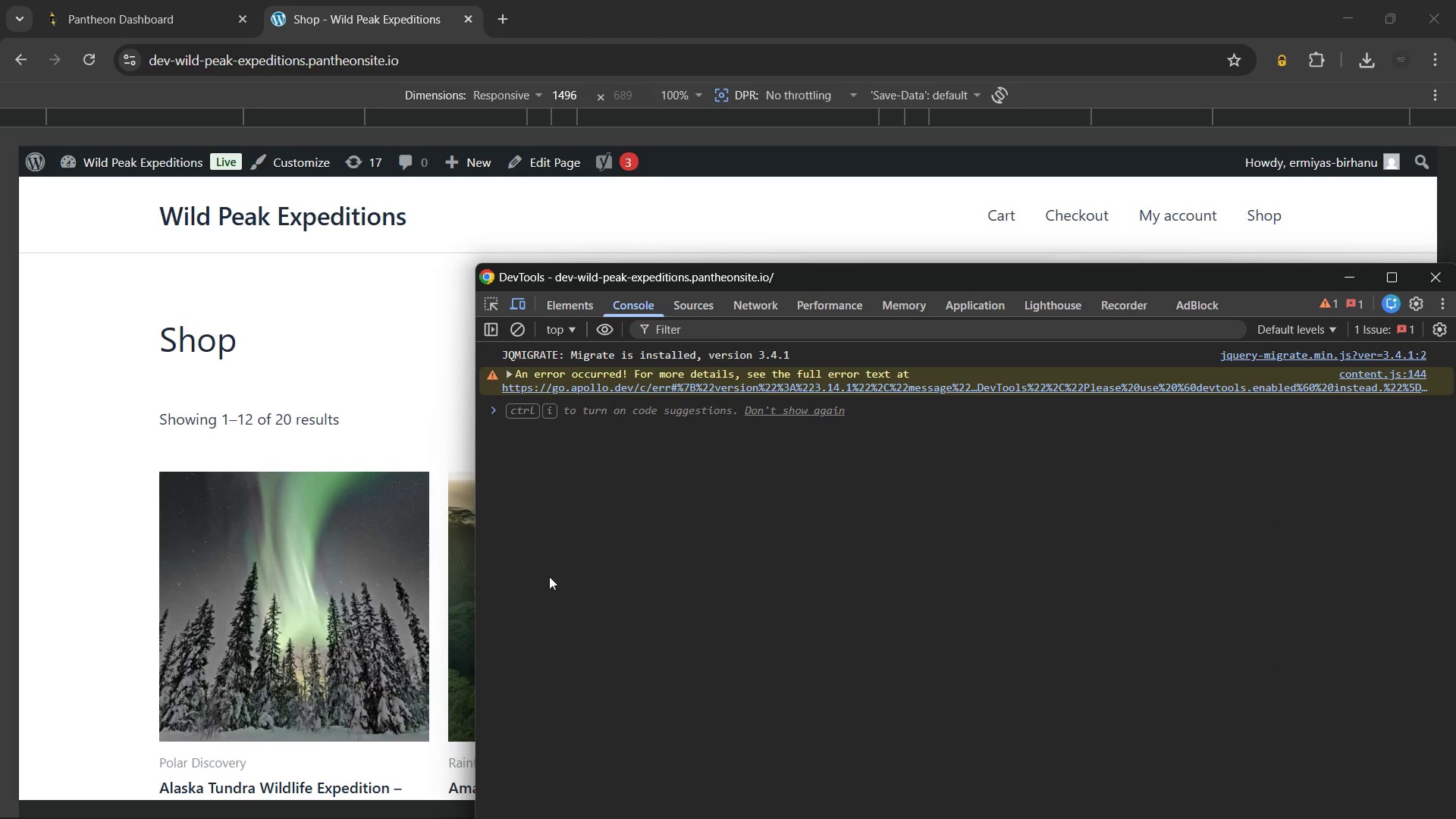 
scroll: coordinate [265, 533], scroll_direction: up, amount: 4.0
 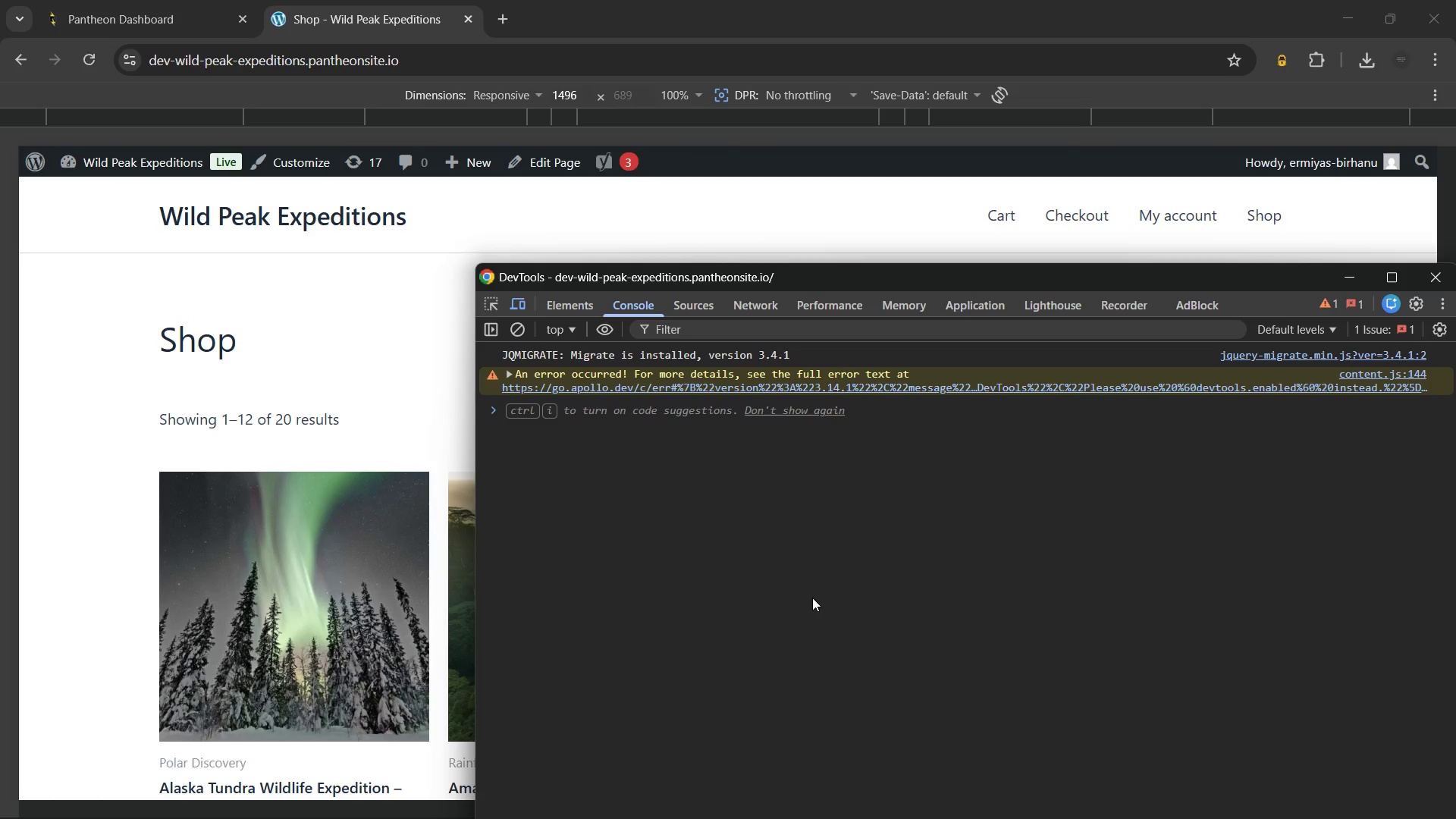 
key(Control+Shift+ShiftLeft)
 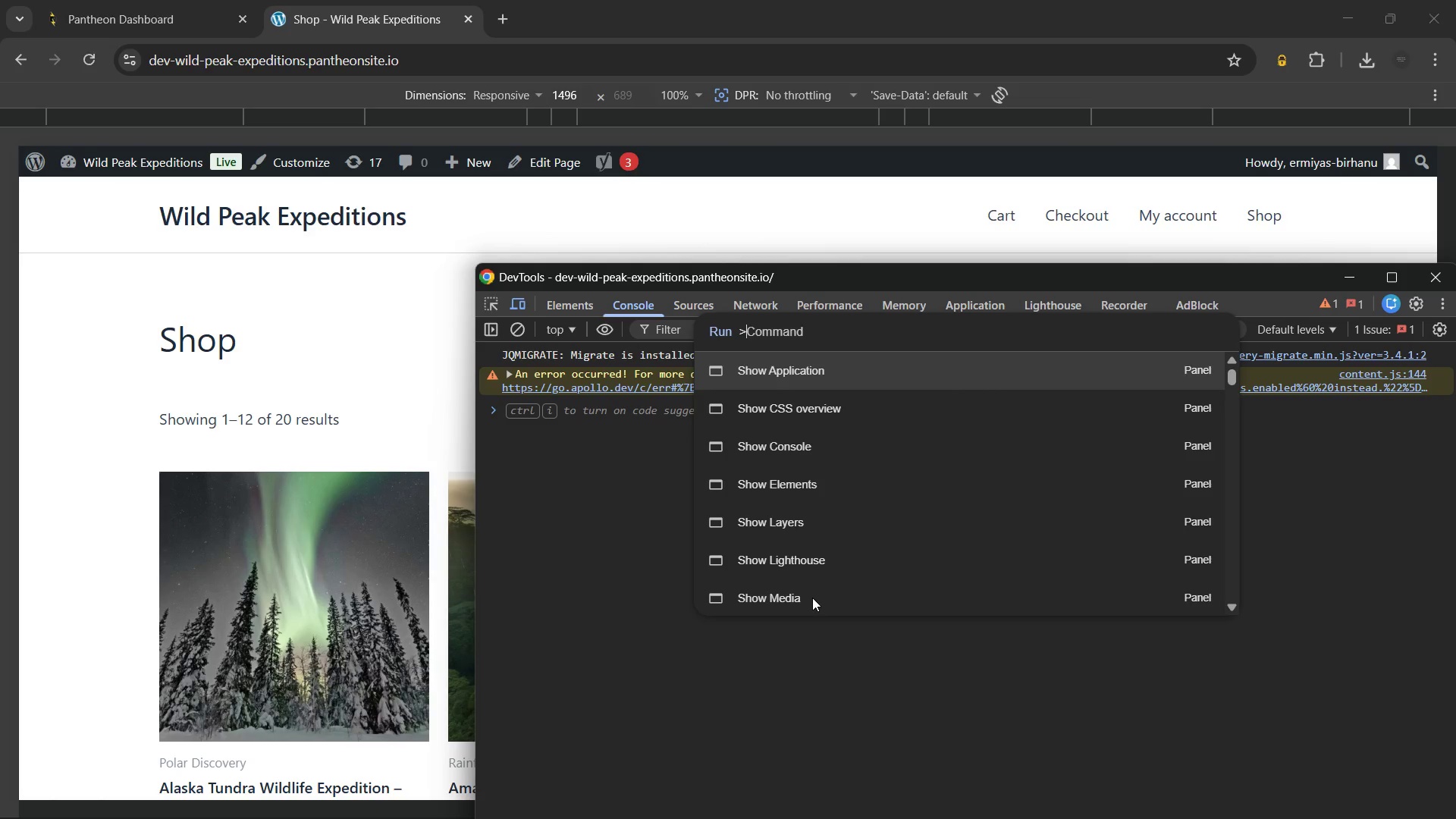 
key(Control+ControlLeft)
 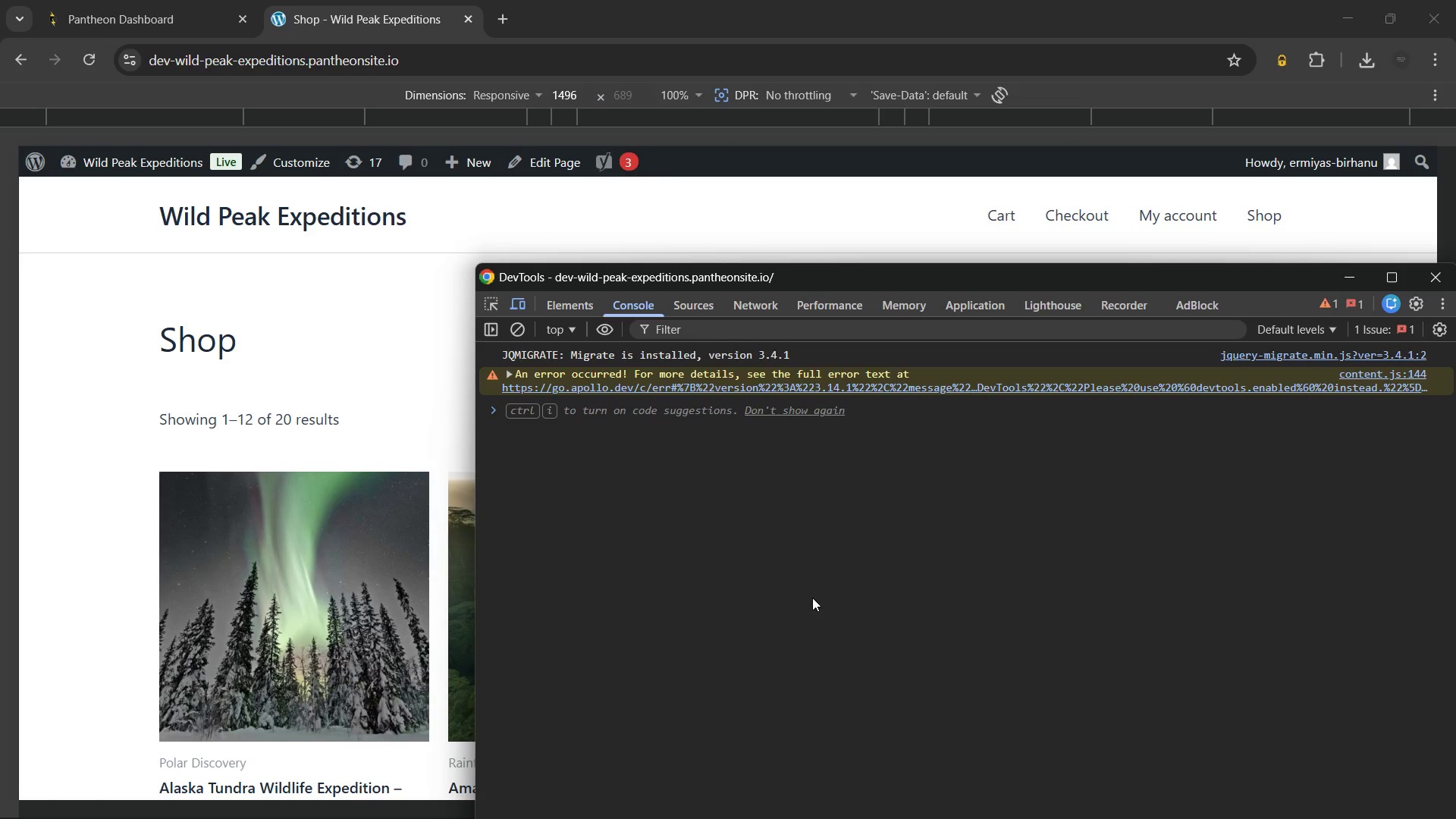 
key(Control+Shift+P)
 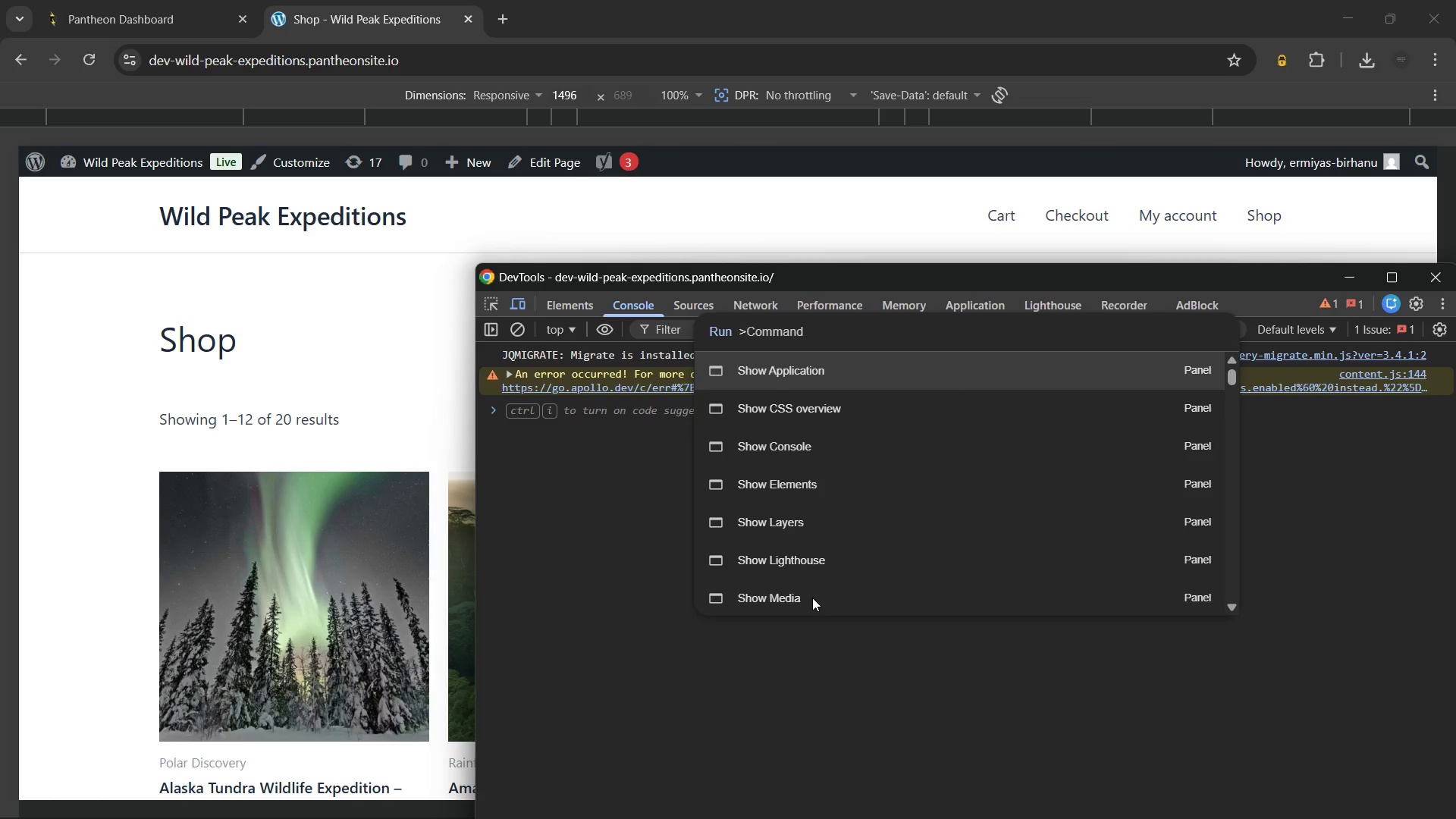 
type(ful)
 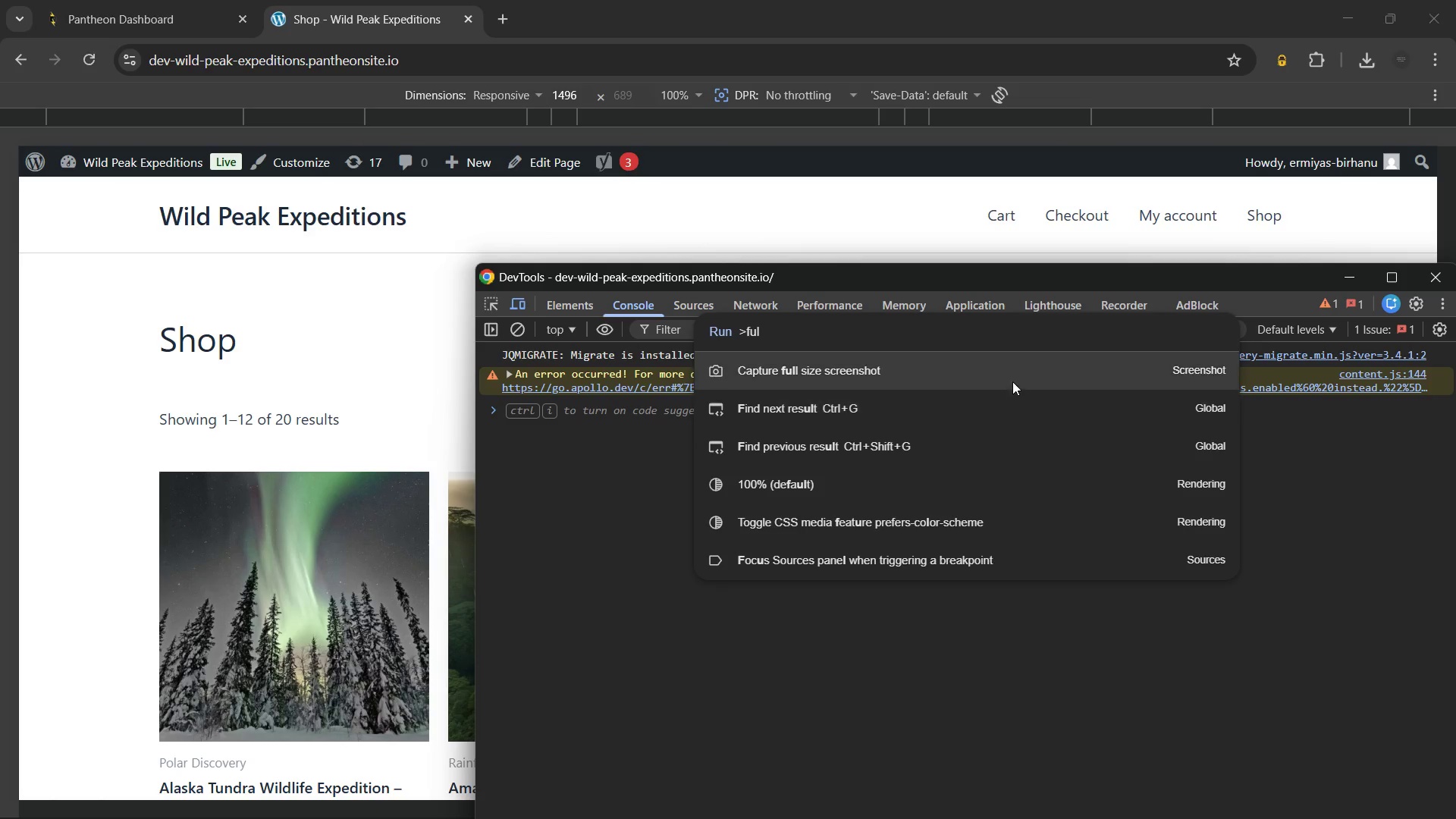 
left_click([1012, 364])
 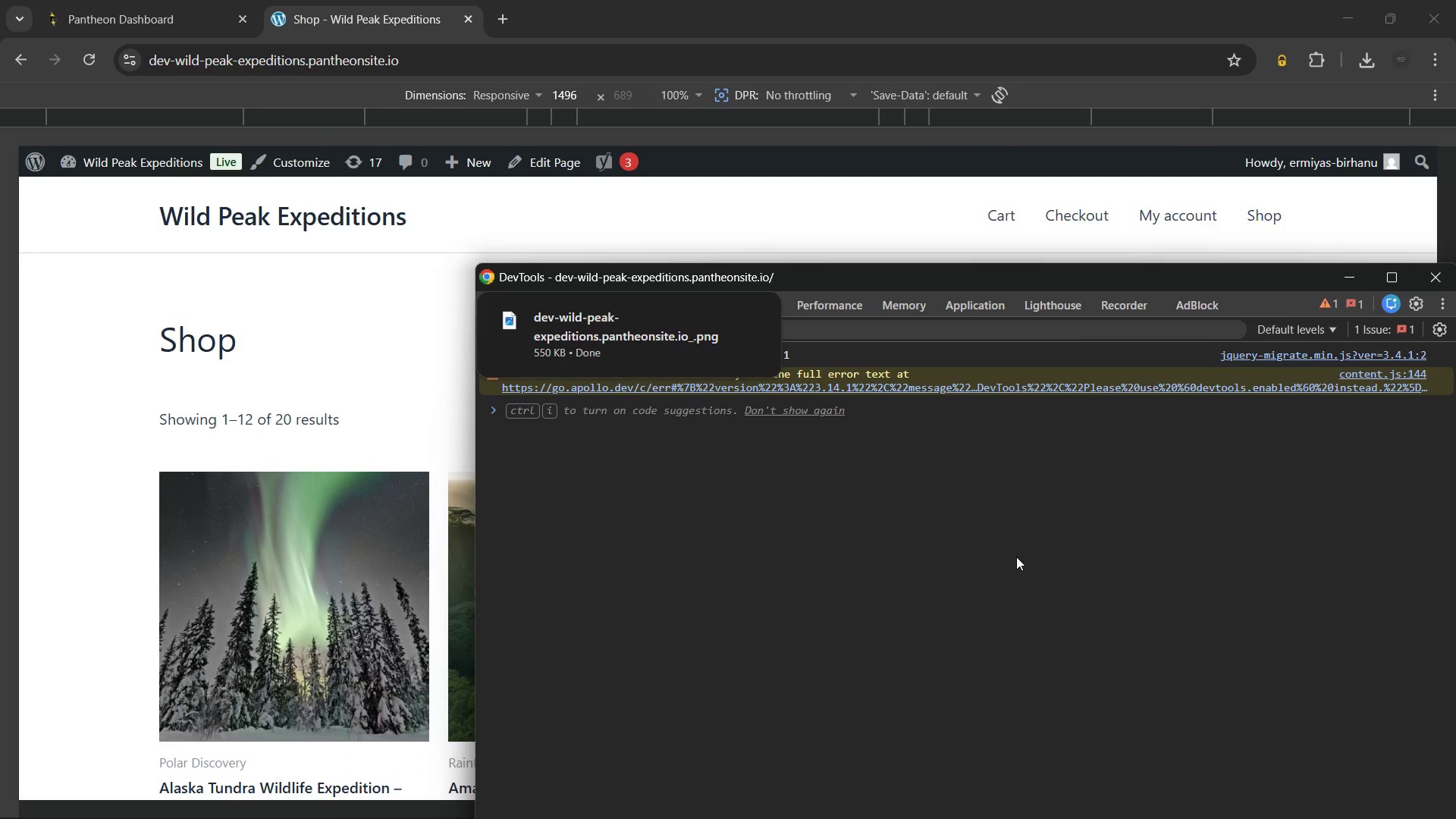 
left_click([838, 489])
 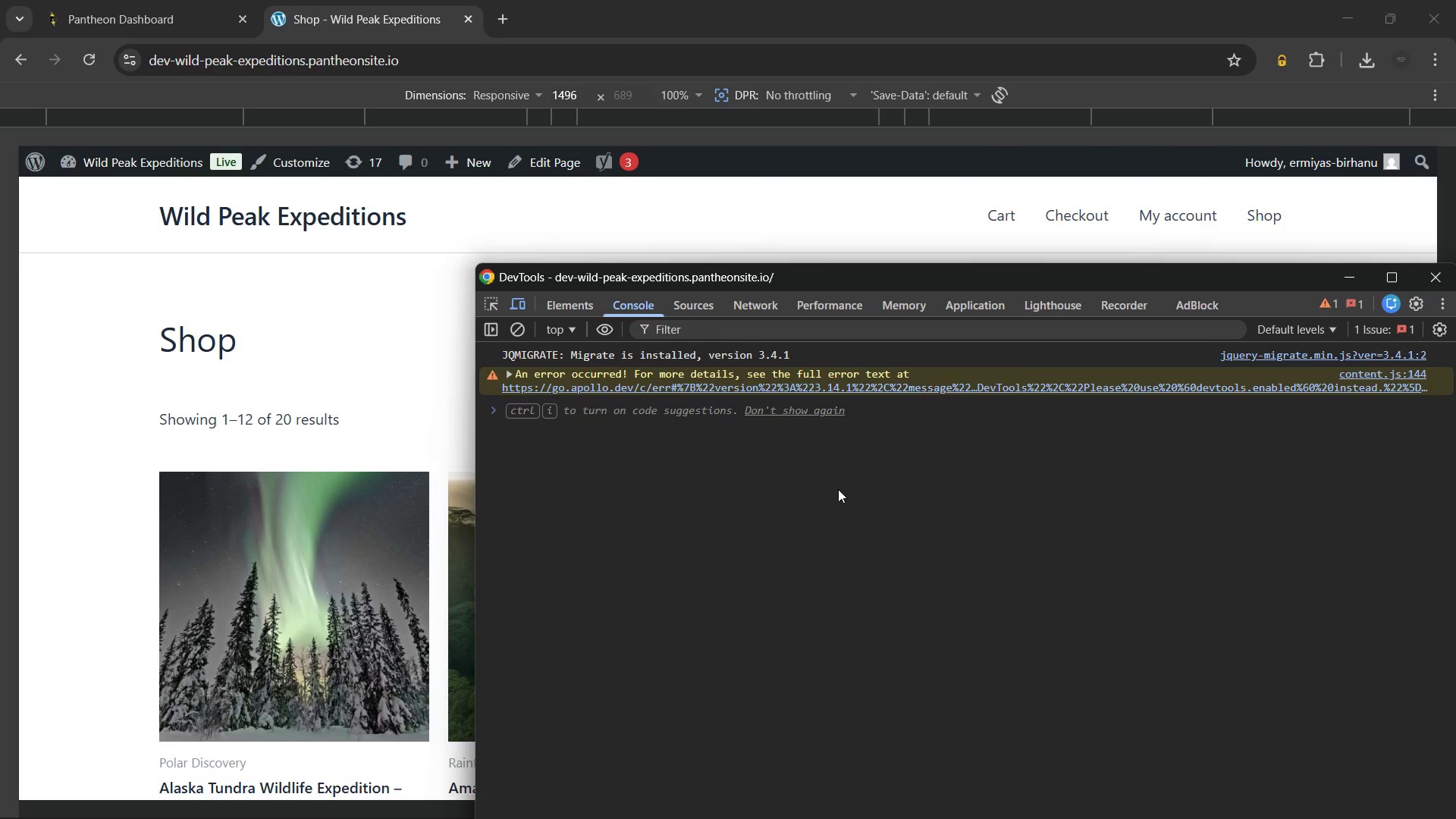 
key(Control+ControlLeft)
 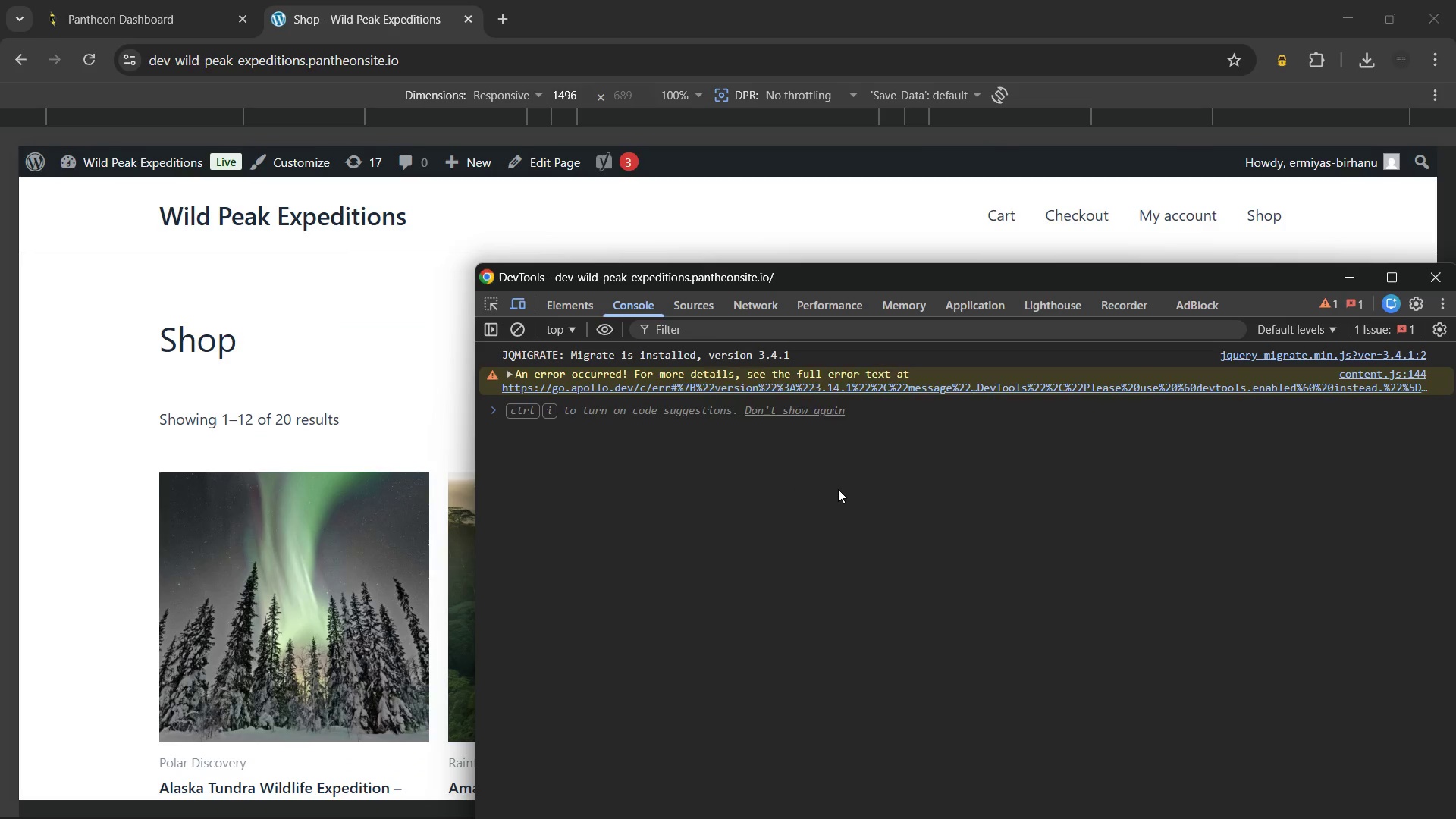 
key(Control+Shift+ShiftLeft)
 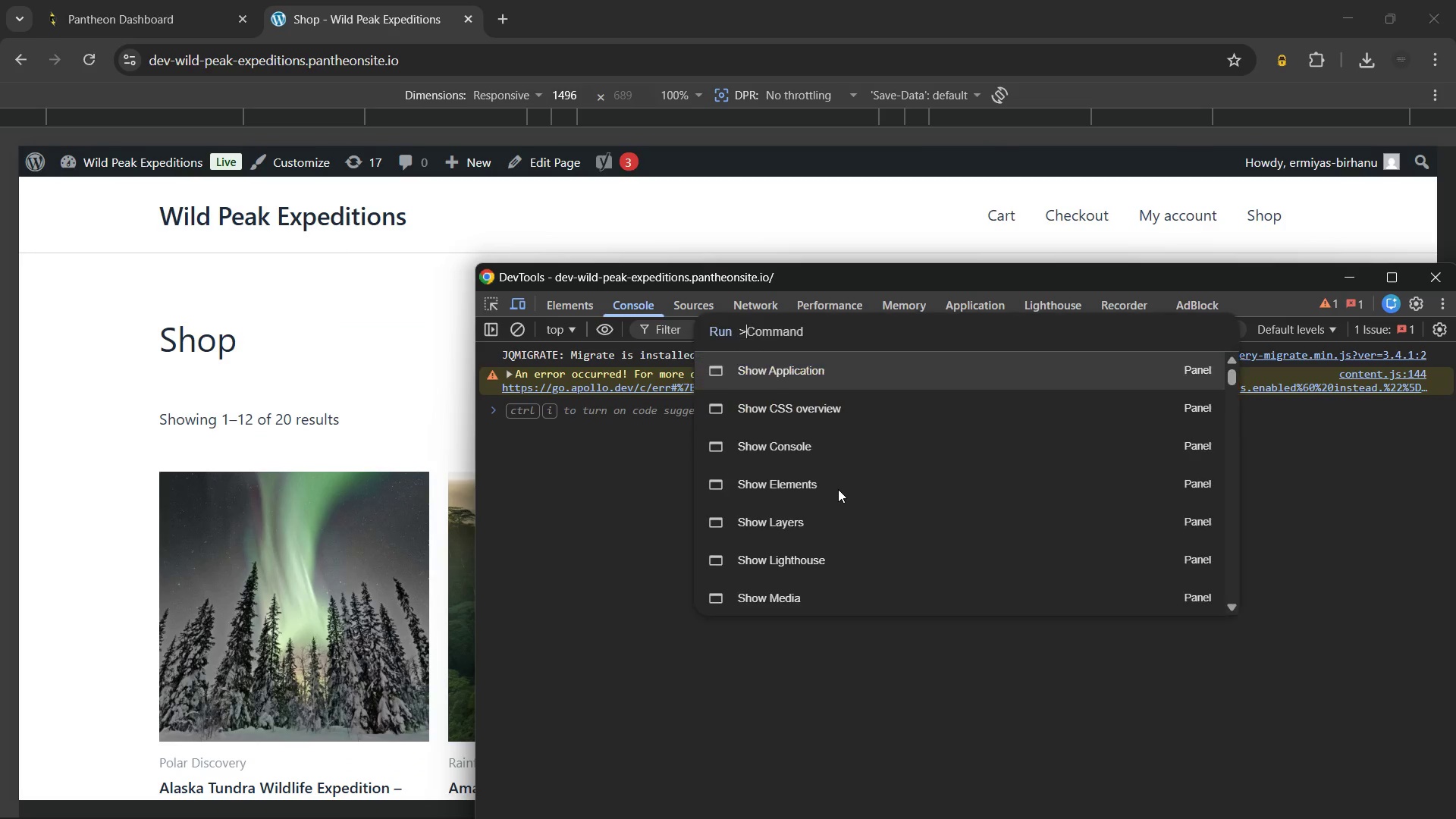 
key(Control+Shift+P)
 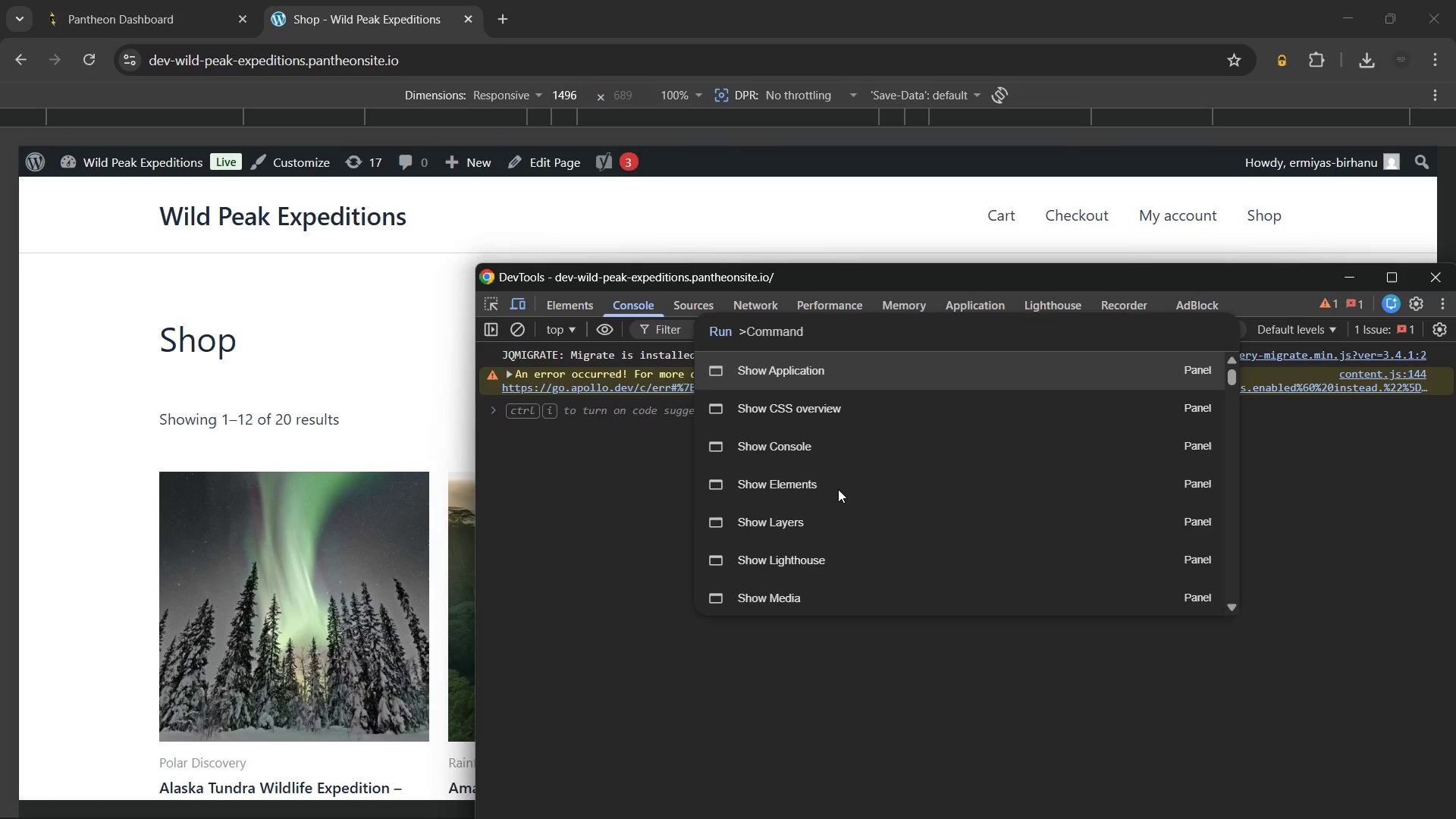 
type(ful)
 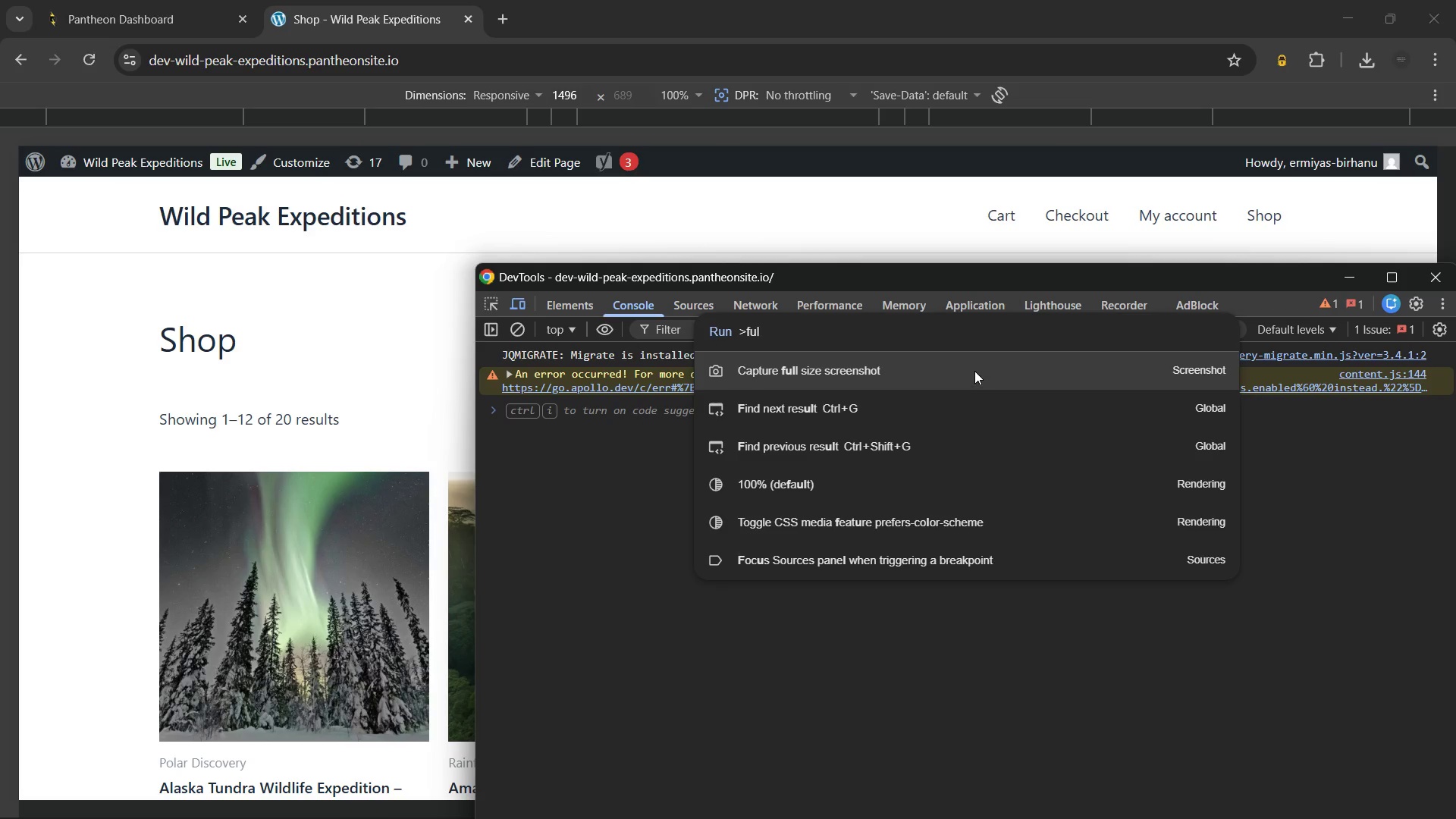 
left_click([974, 371])
 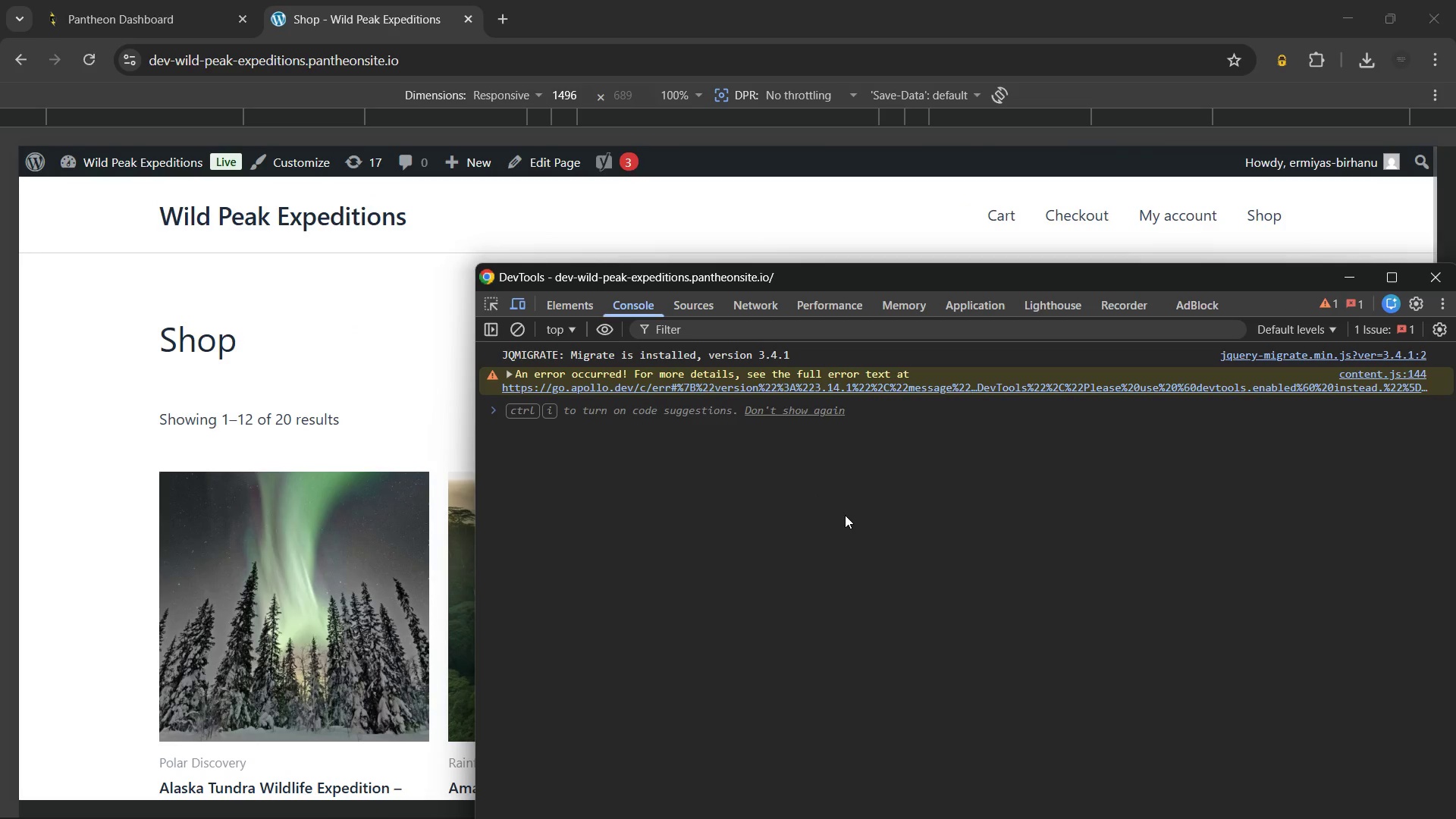 
wait(9.06)
 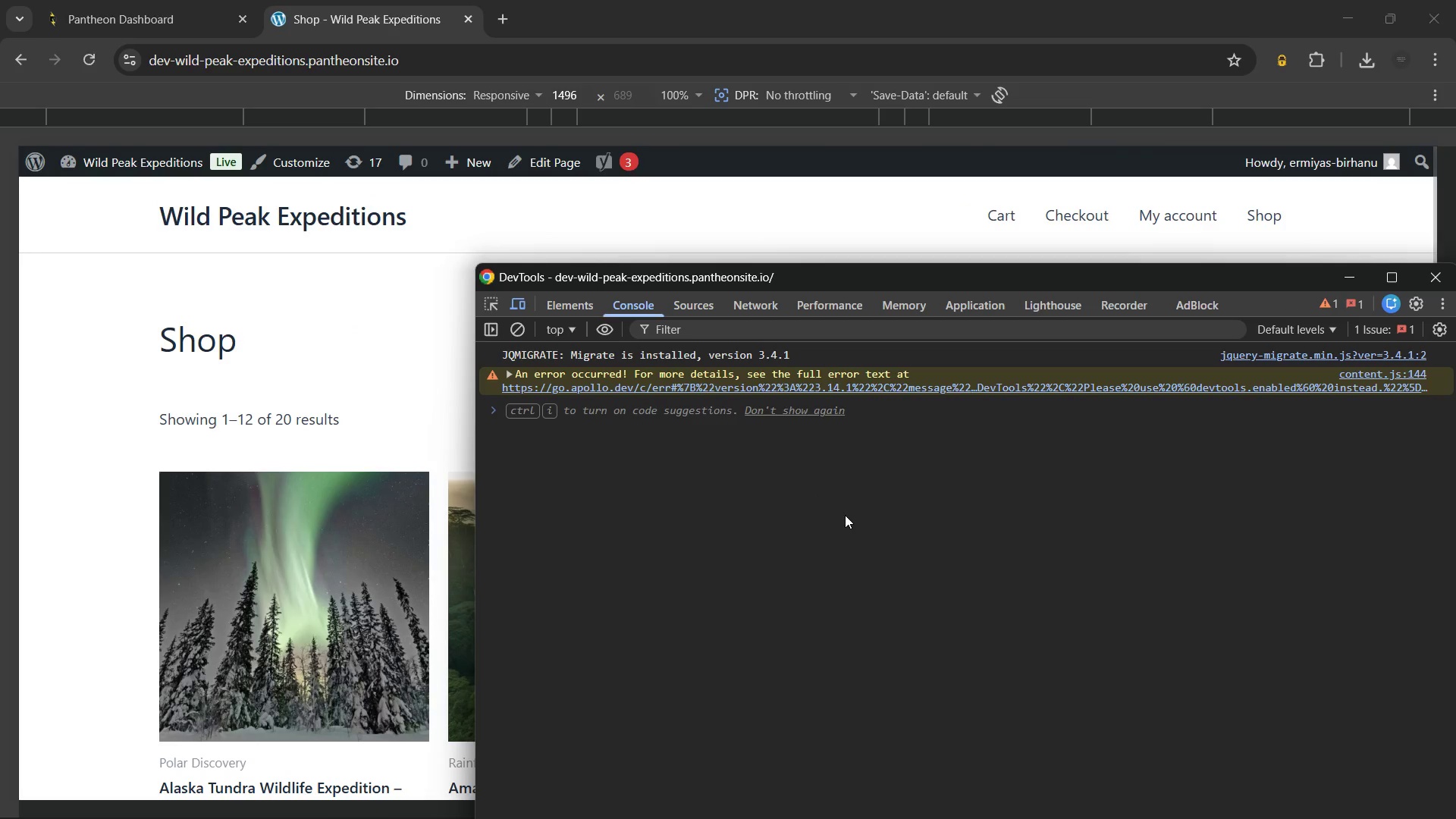 
left_click([1375, 203])
 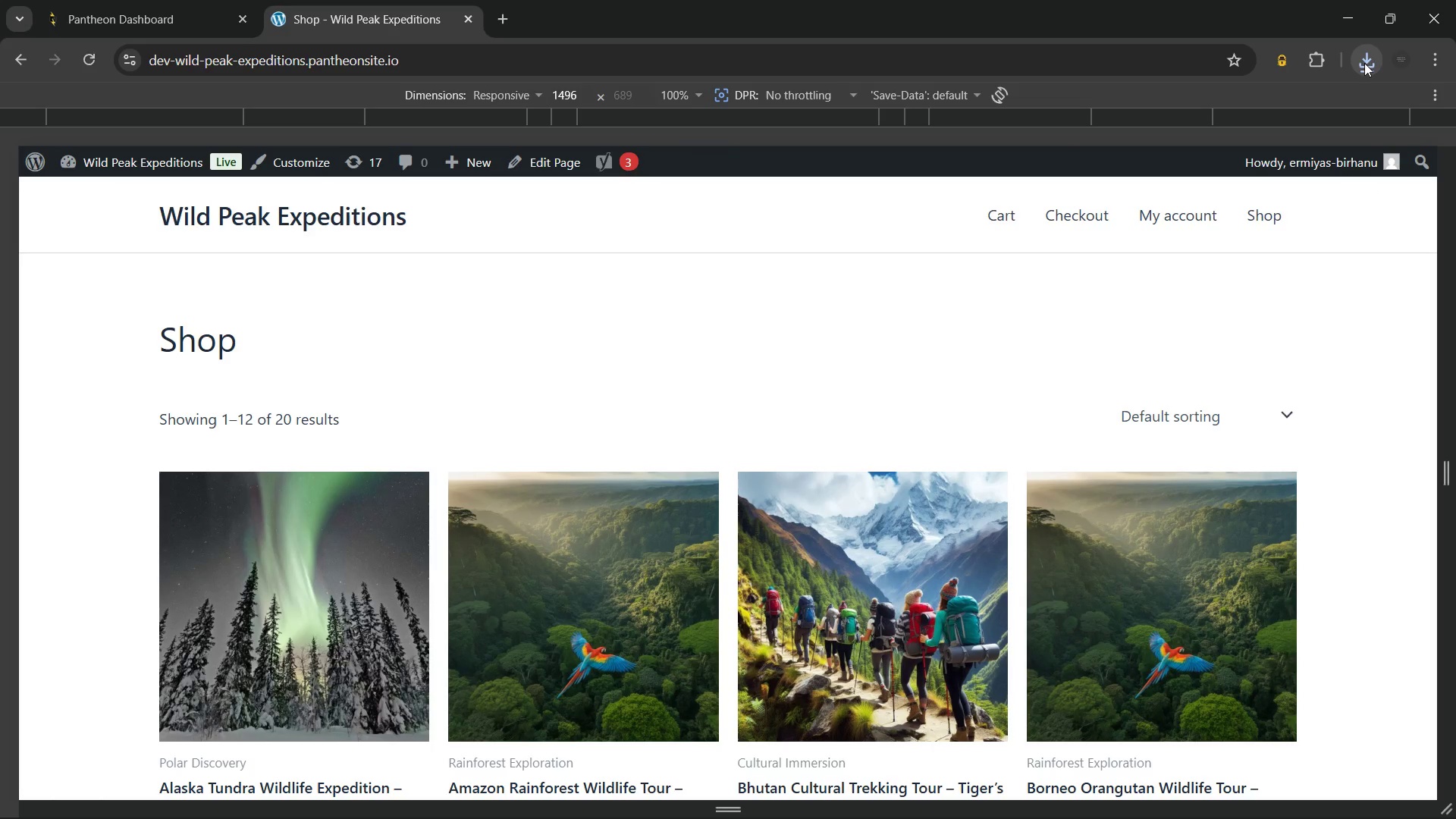 
left_click([1364, 61])
 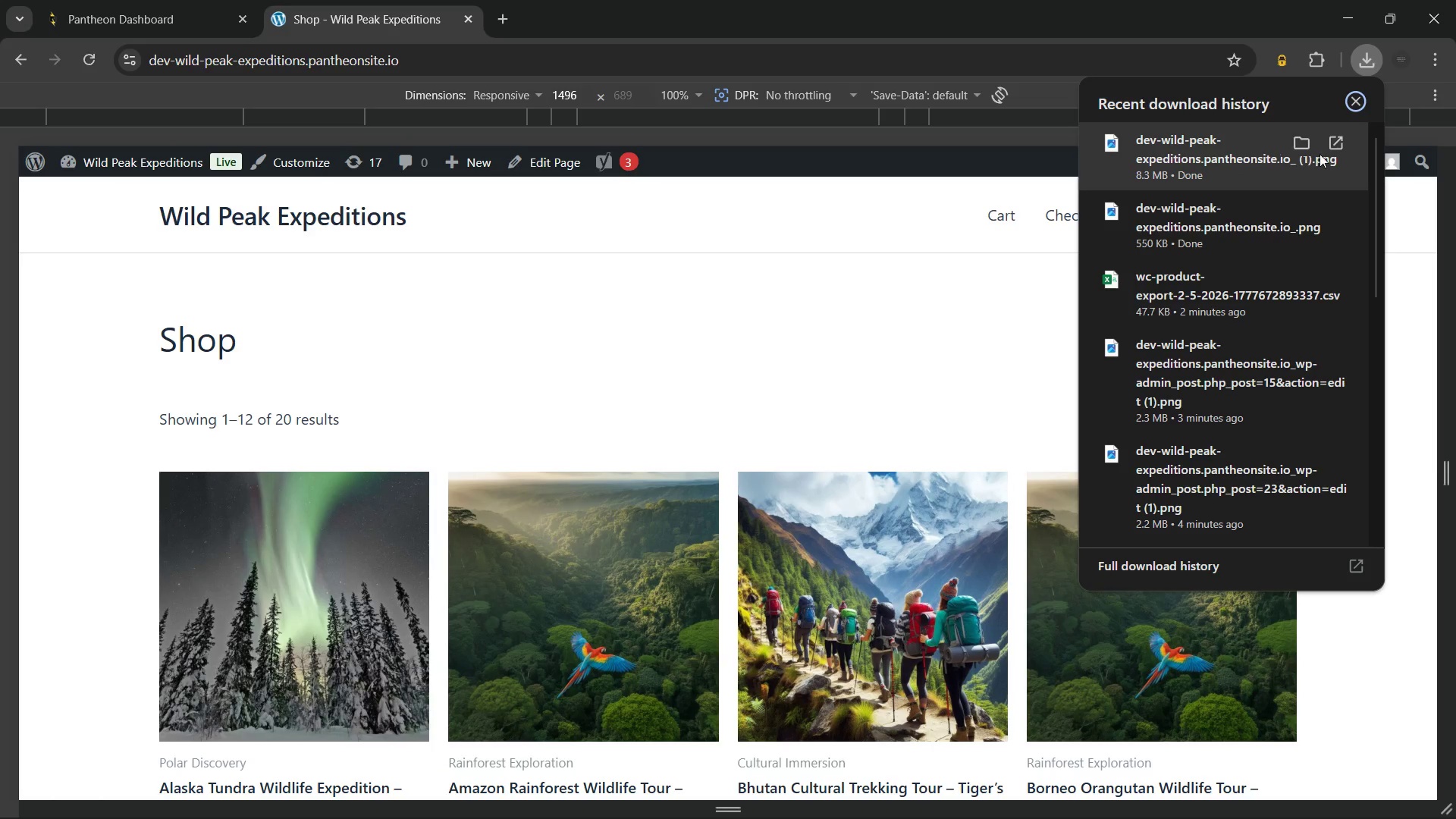 
left_click([1333, 143])
 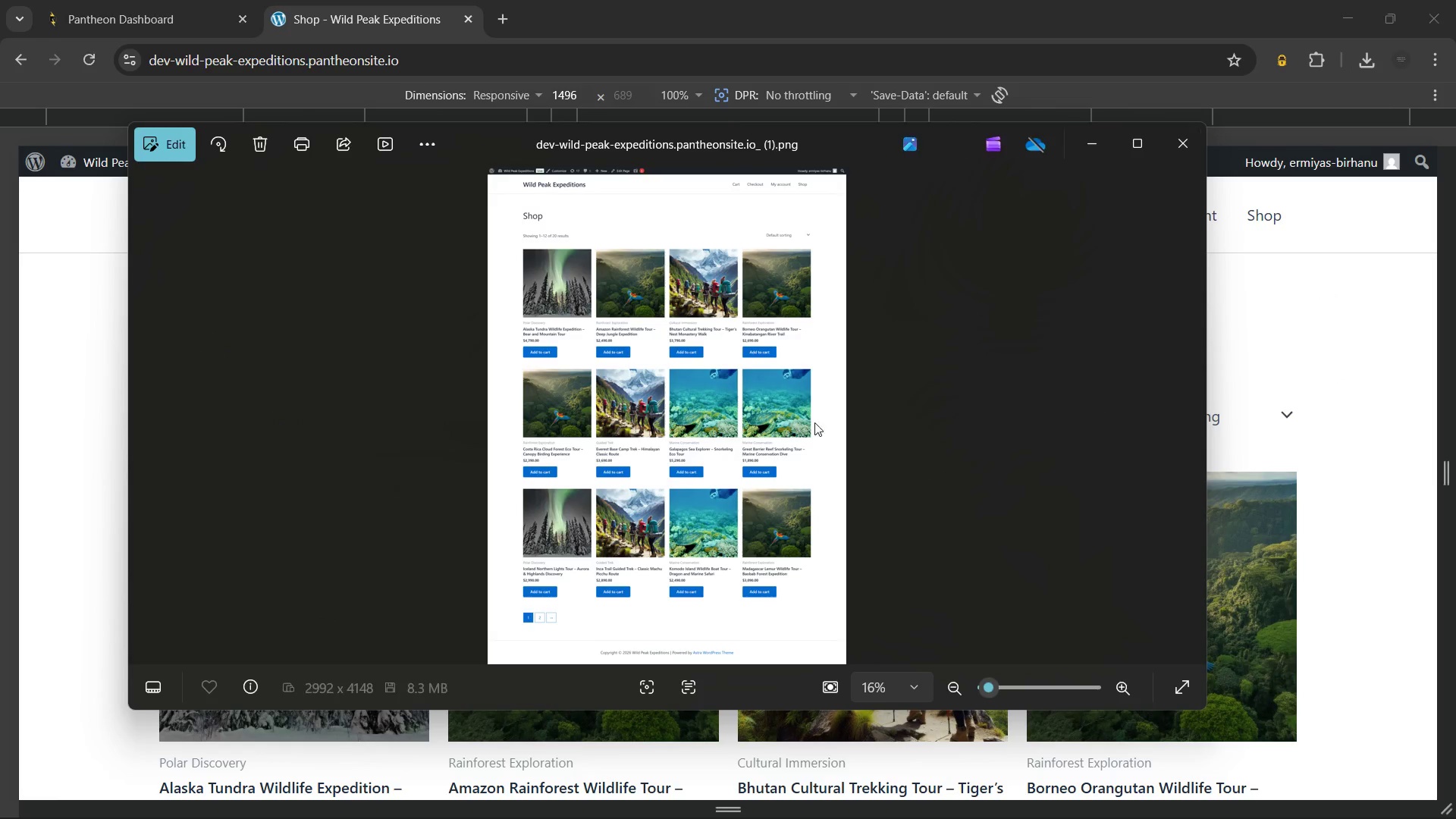 
scroll: coordinate [752, 415], scroll_direction: up, amount: 11.0
 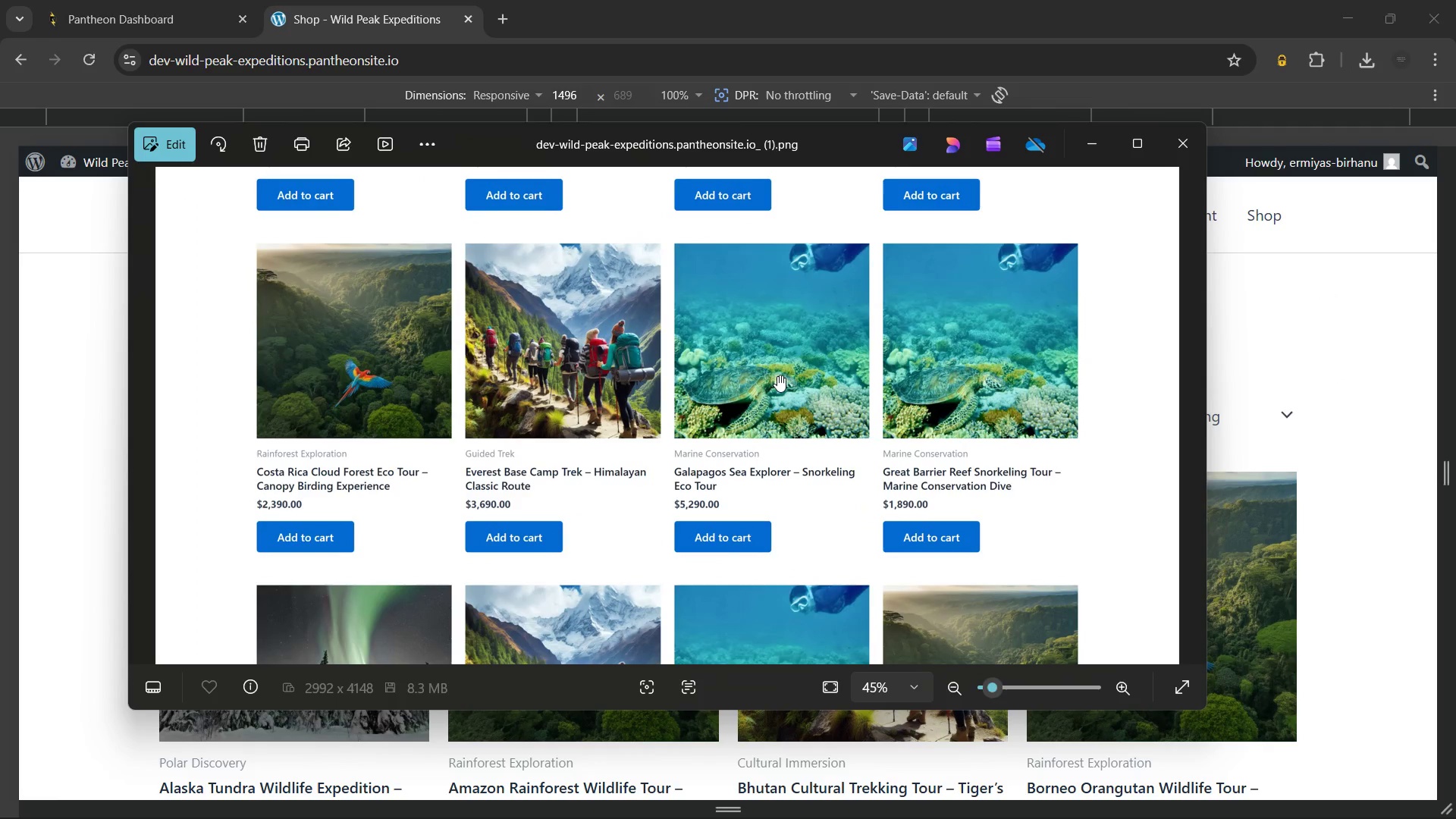 
scroll: coordinate [925, 407], scroll_direction: down, amount: 16.0
 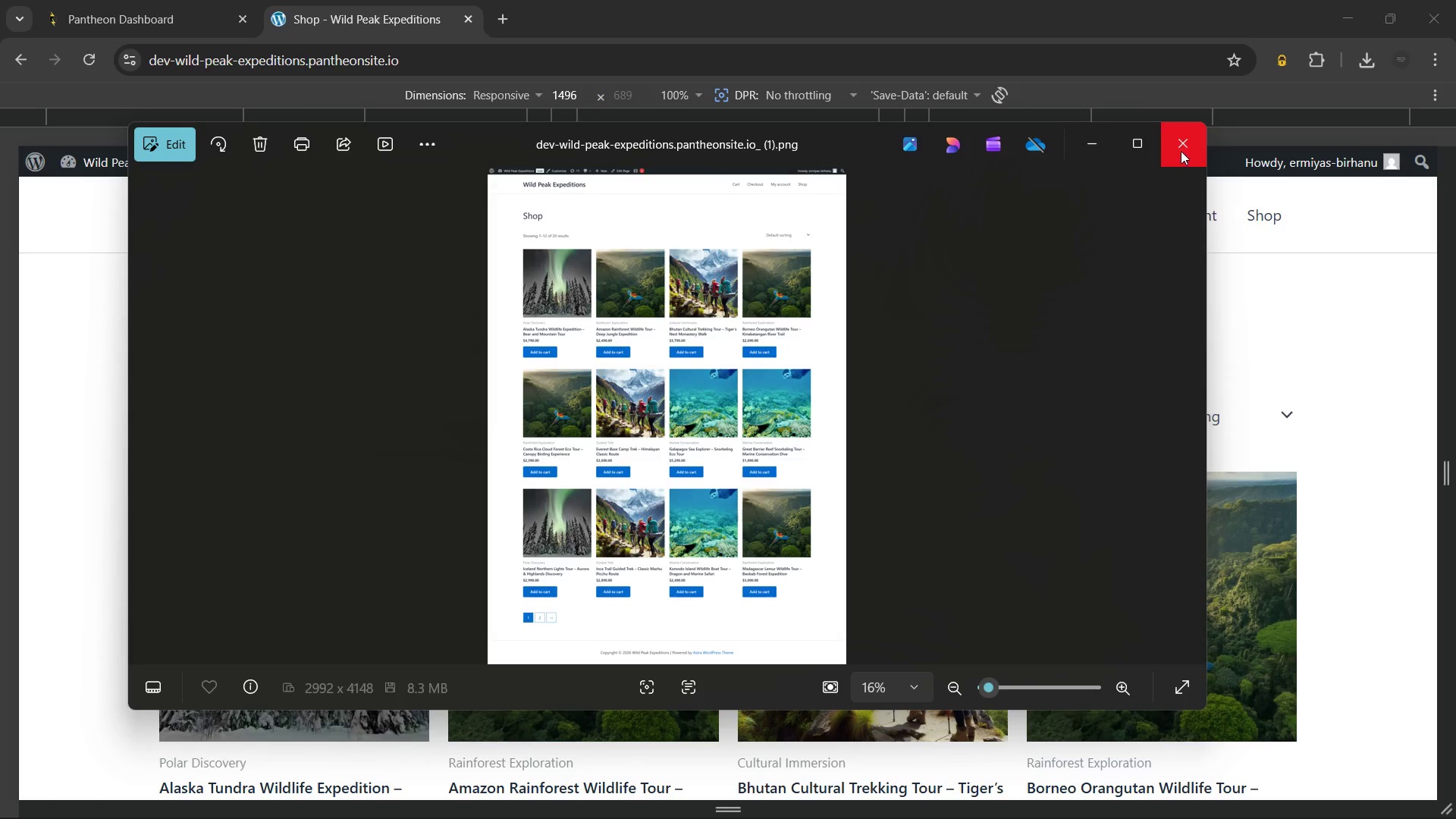 
left_click([1181, 151])
 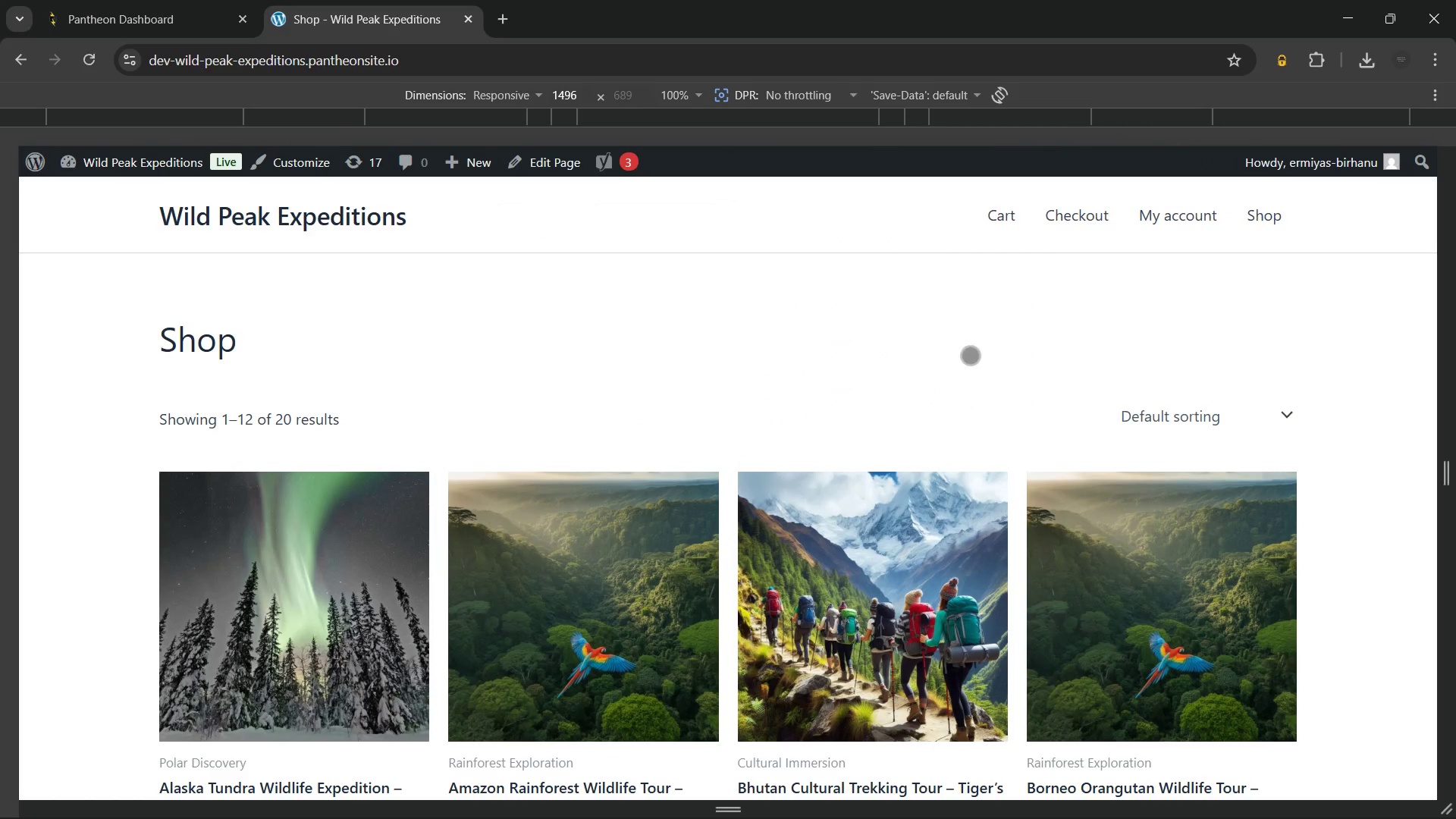 
scroll: coordinate [680, 472], scroll_direction: down, amount: 17.0
 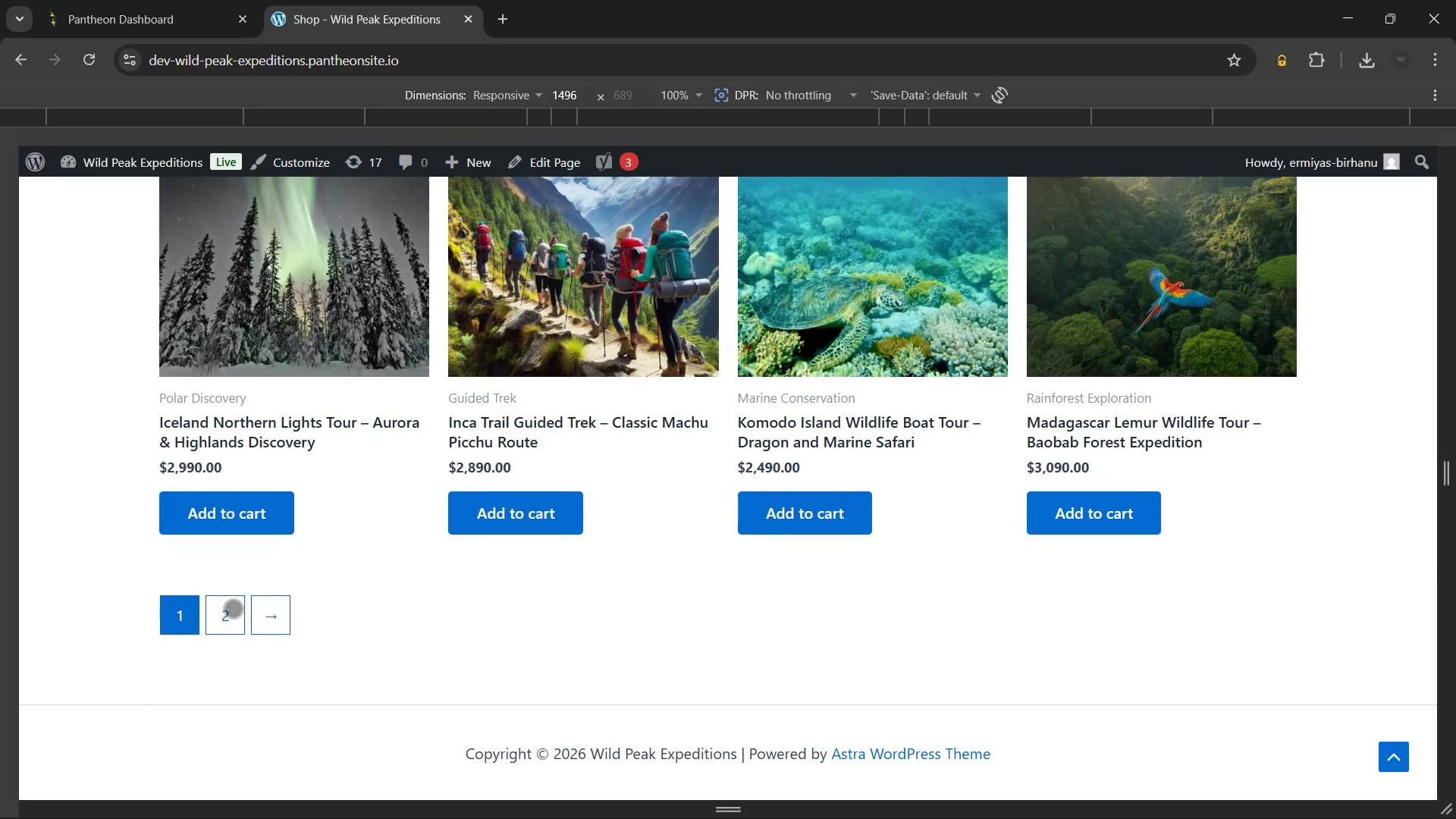 
left_click([233, 608])
 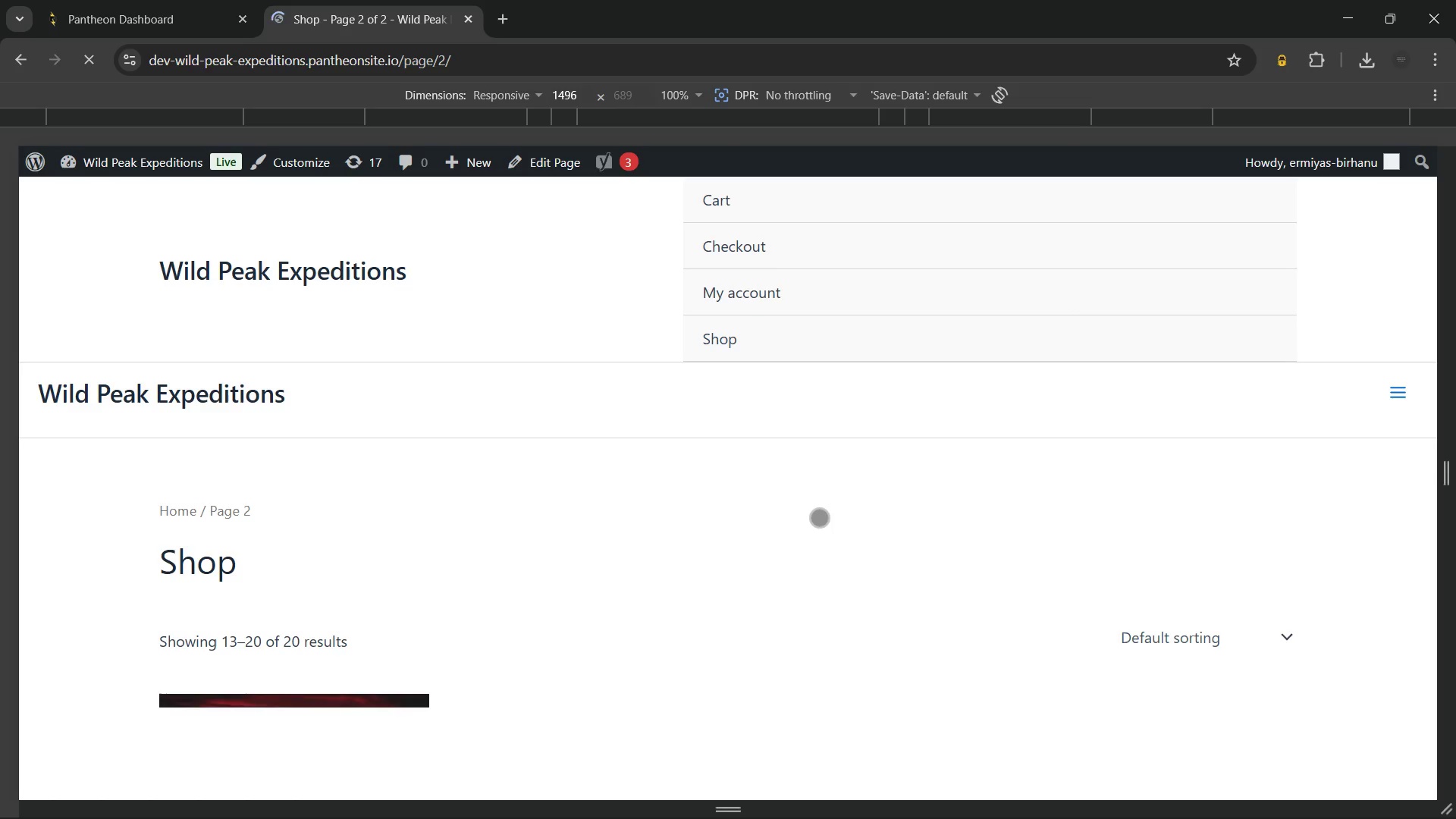 
wait(6.76)
 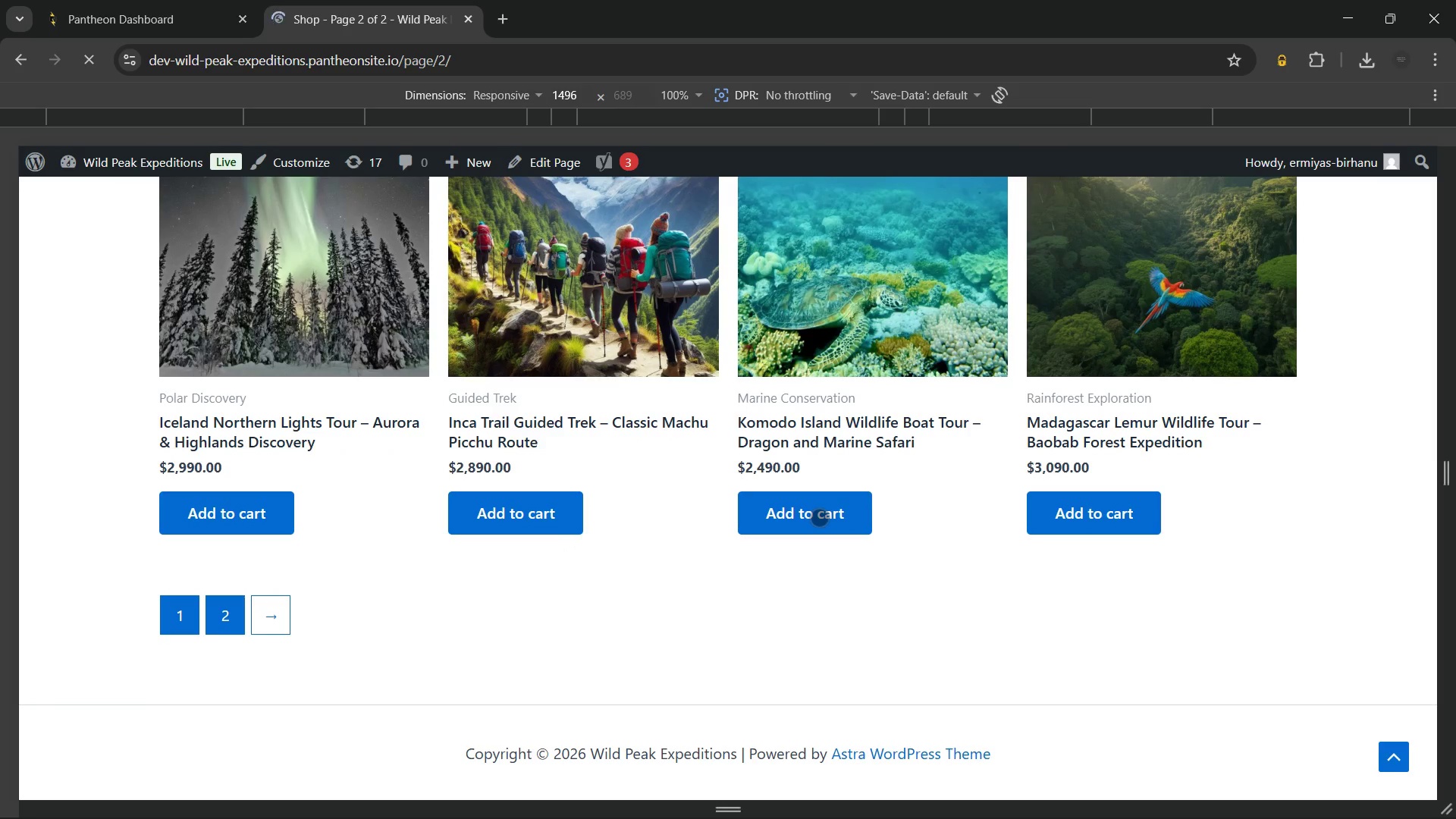 
scroll: coordinate [733, 419], scroll_direction: up, amount: 6.0
 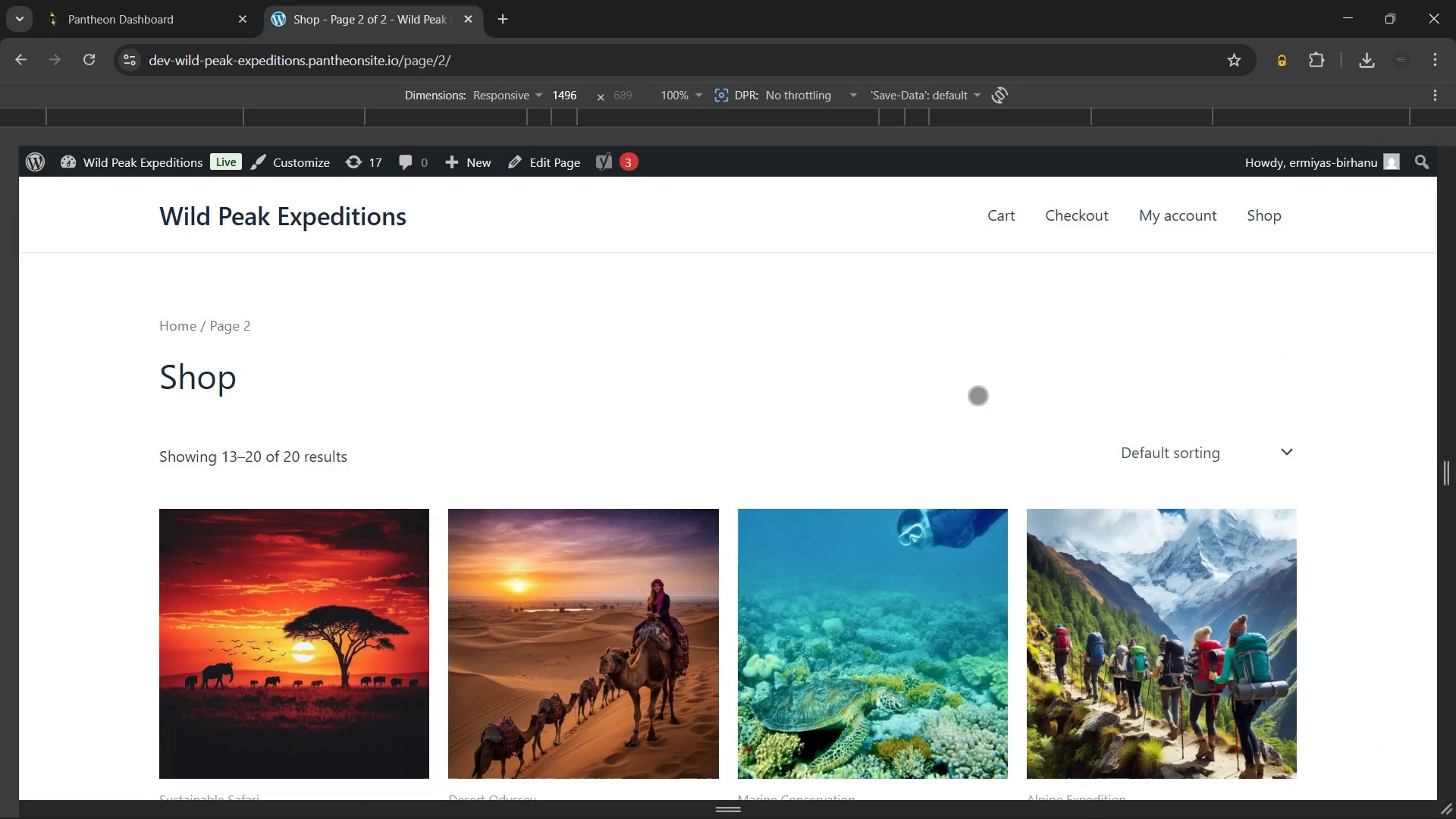 
key(Meta+MetaLeft)
 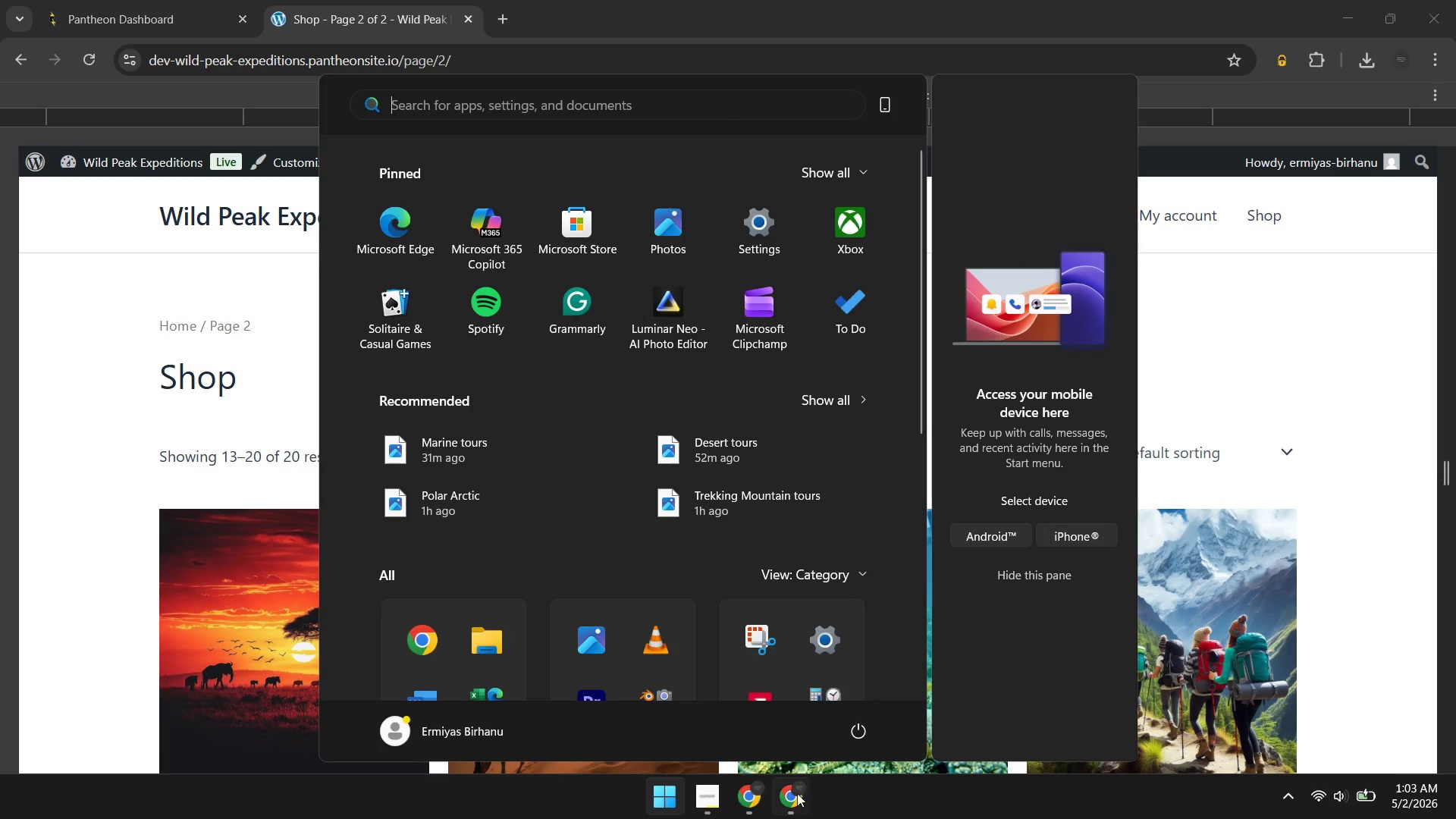 
left_click([795, 795])
 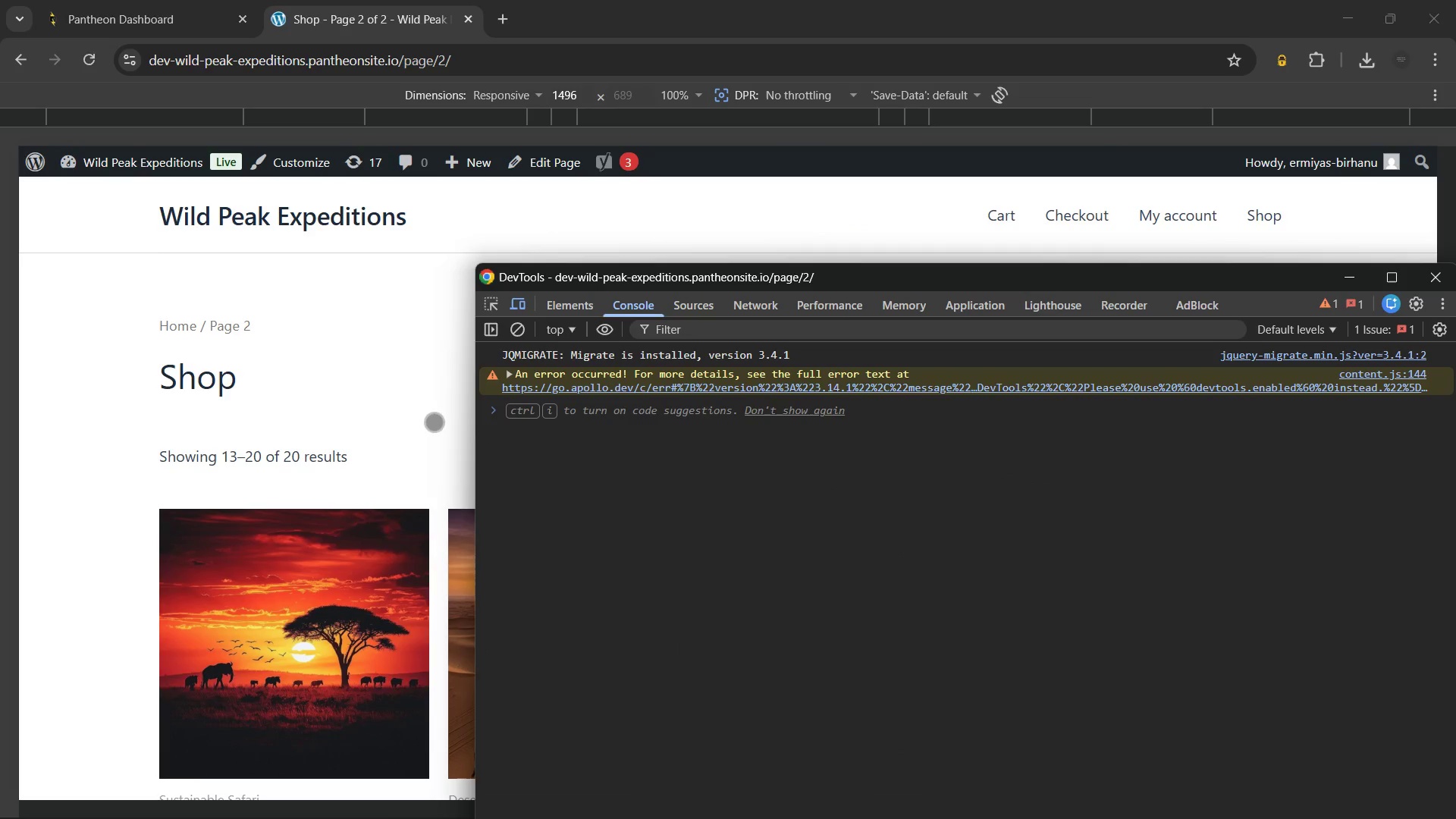 
key(Control+Shift+P)
 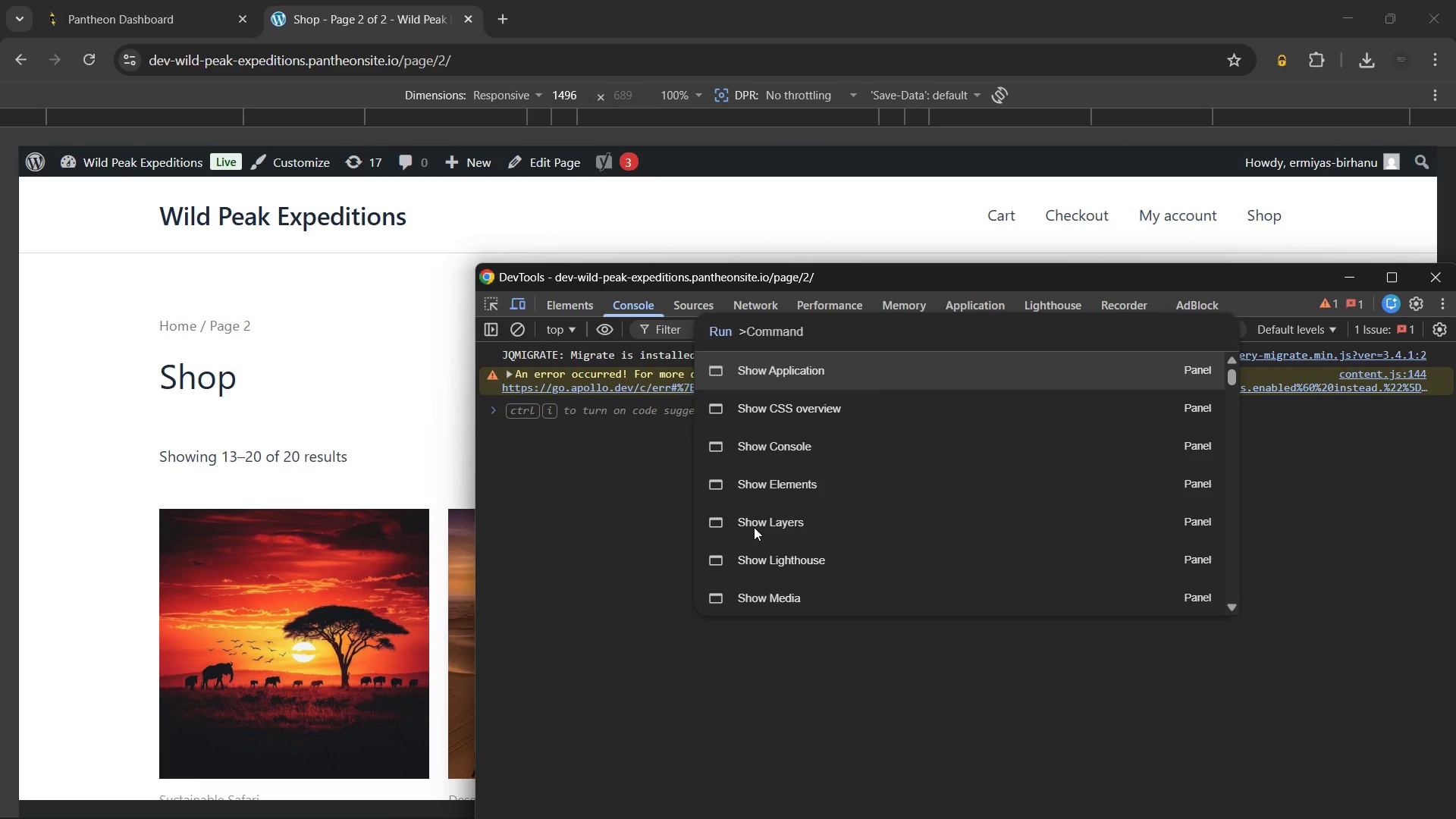 
type(ful)
 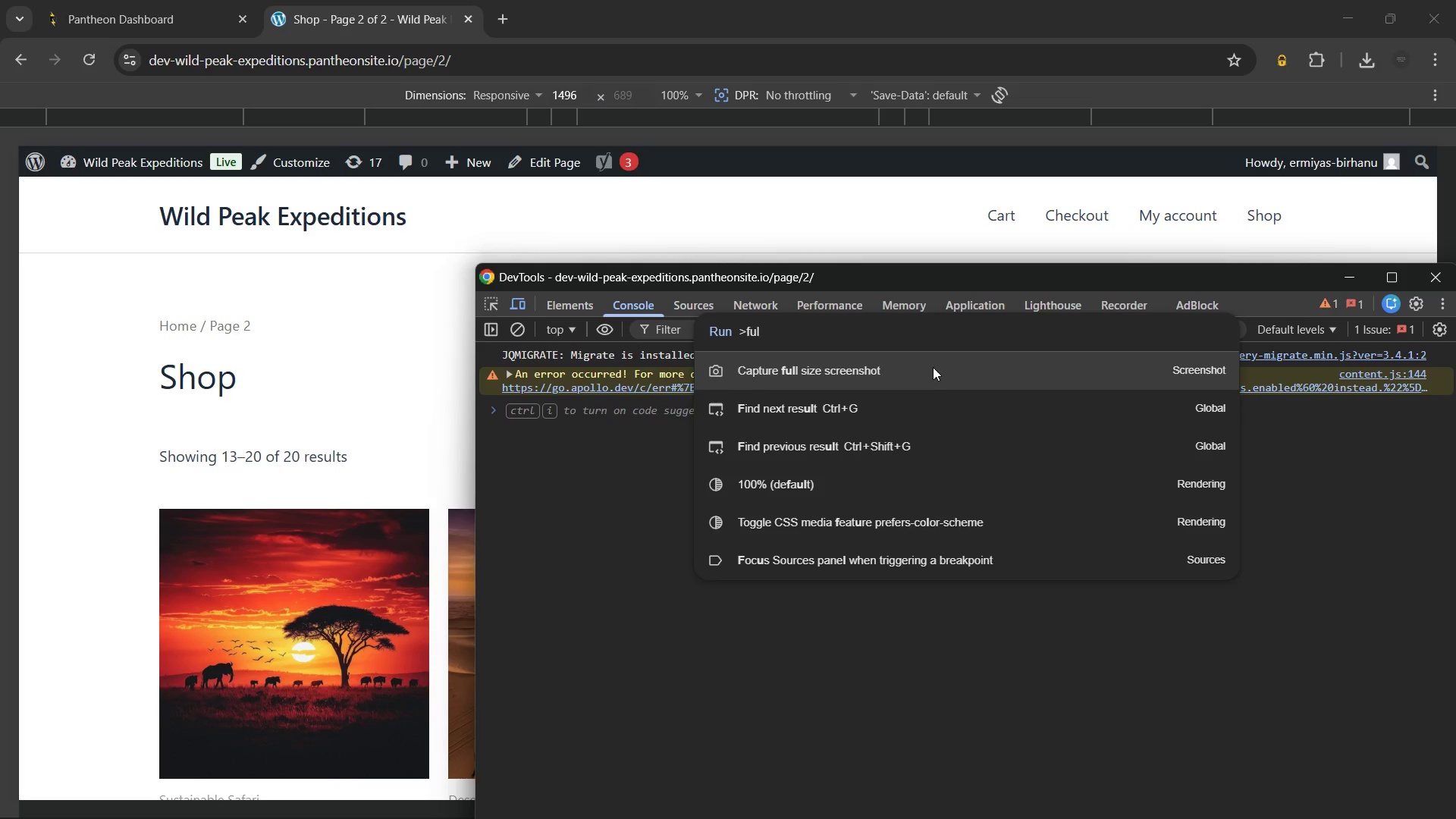 
left_click([932, 367])
 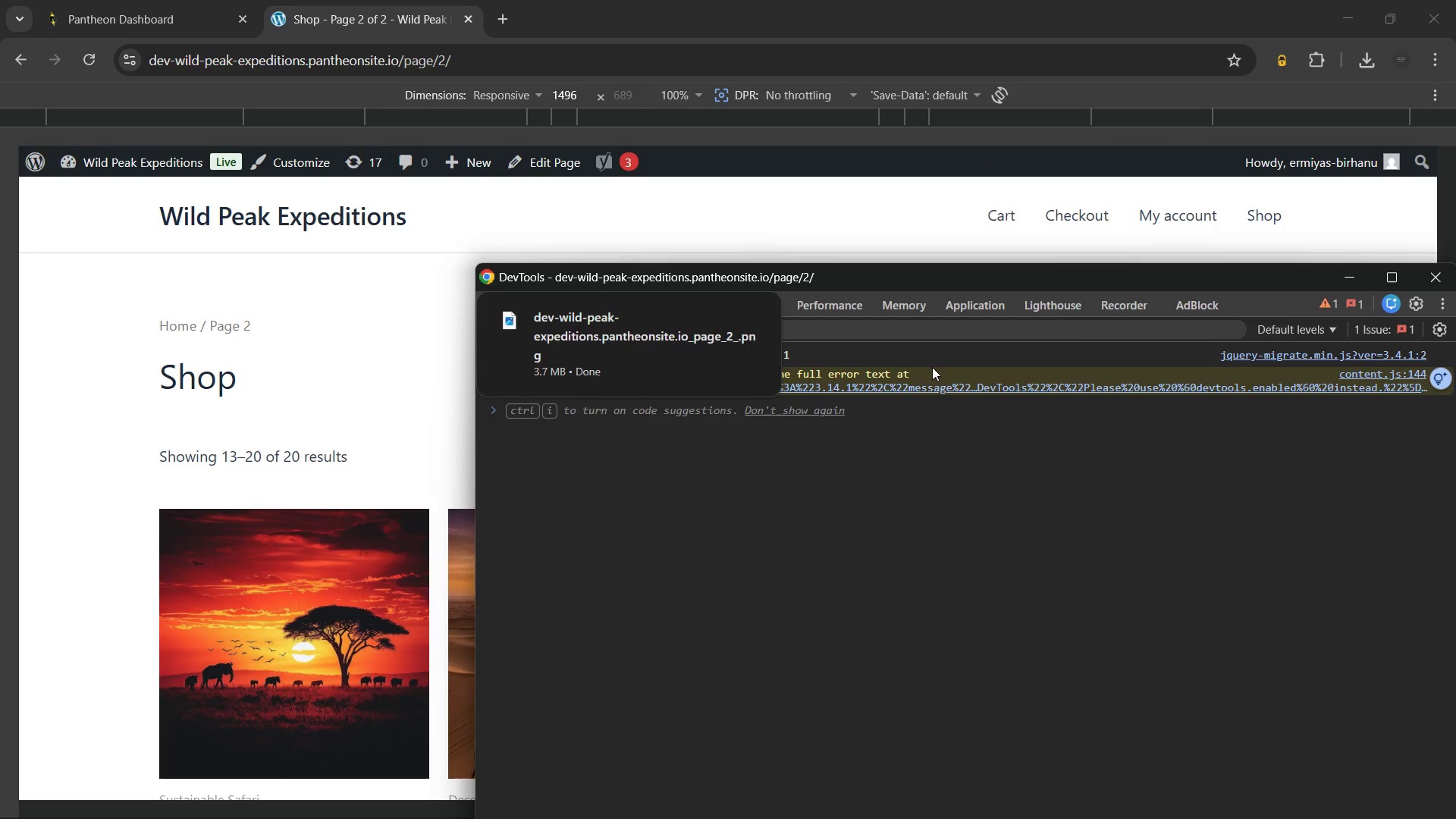 
wait(7.12)
 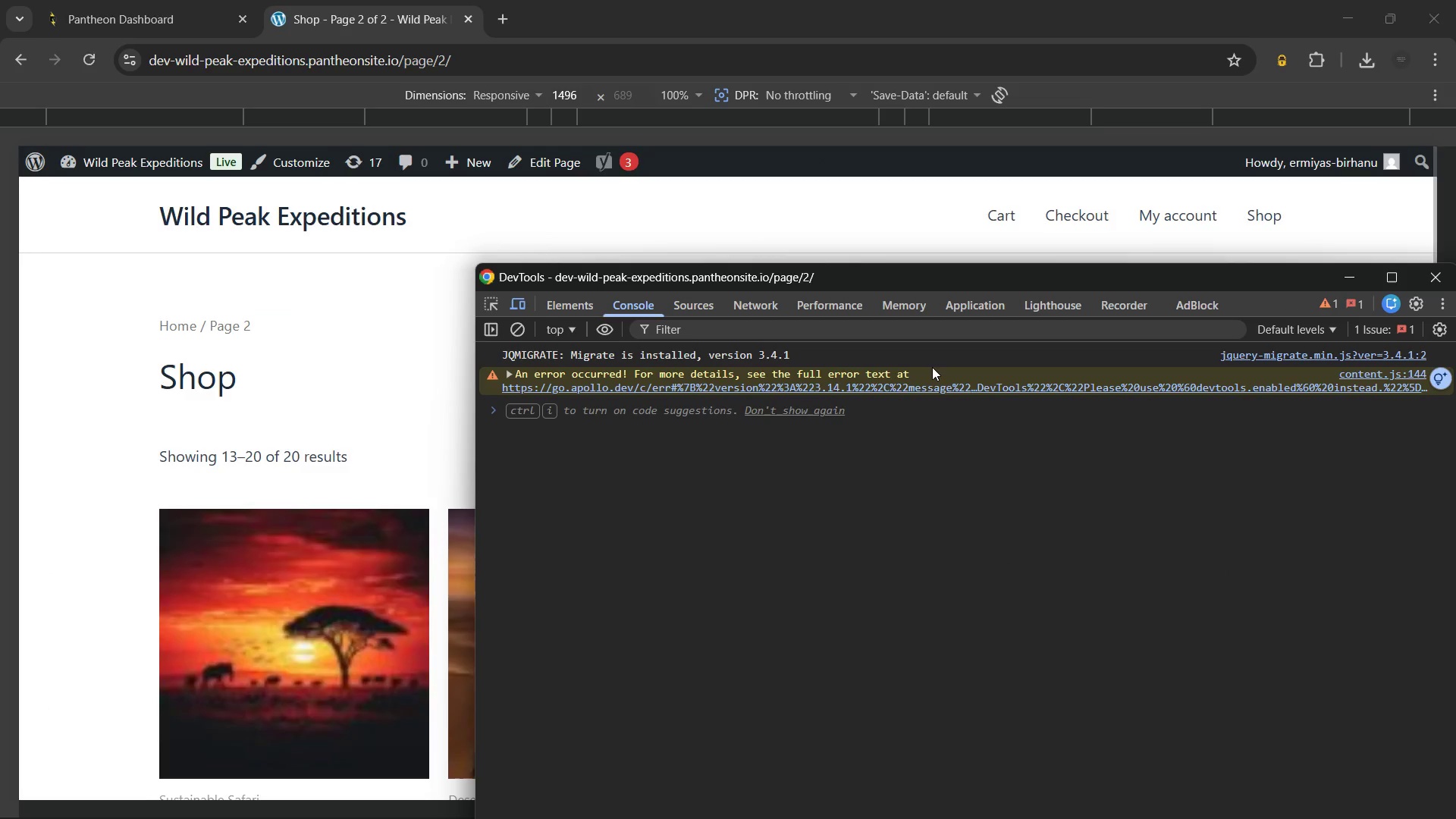 
left_click([745, 313])
 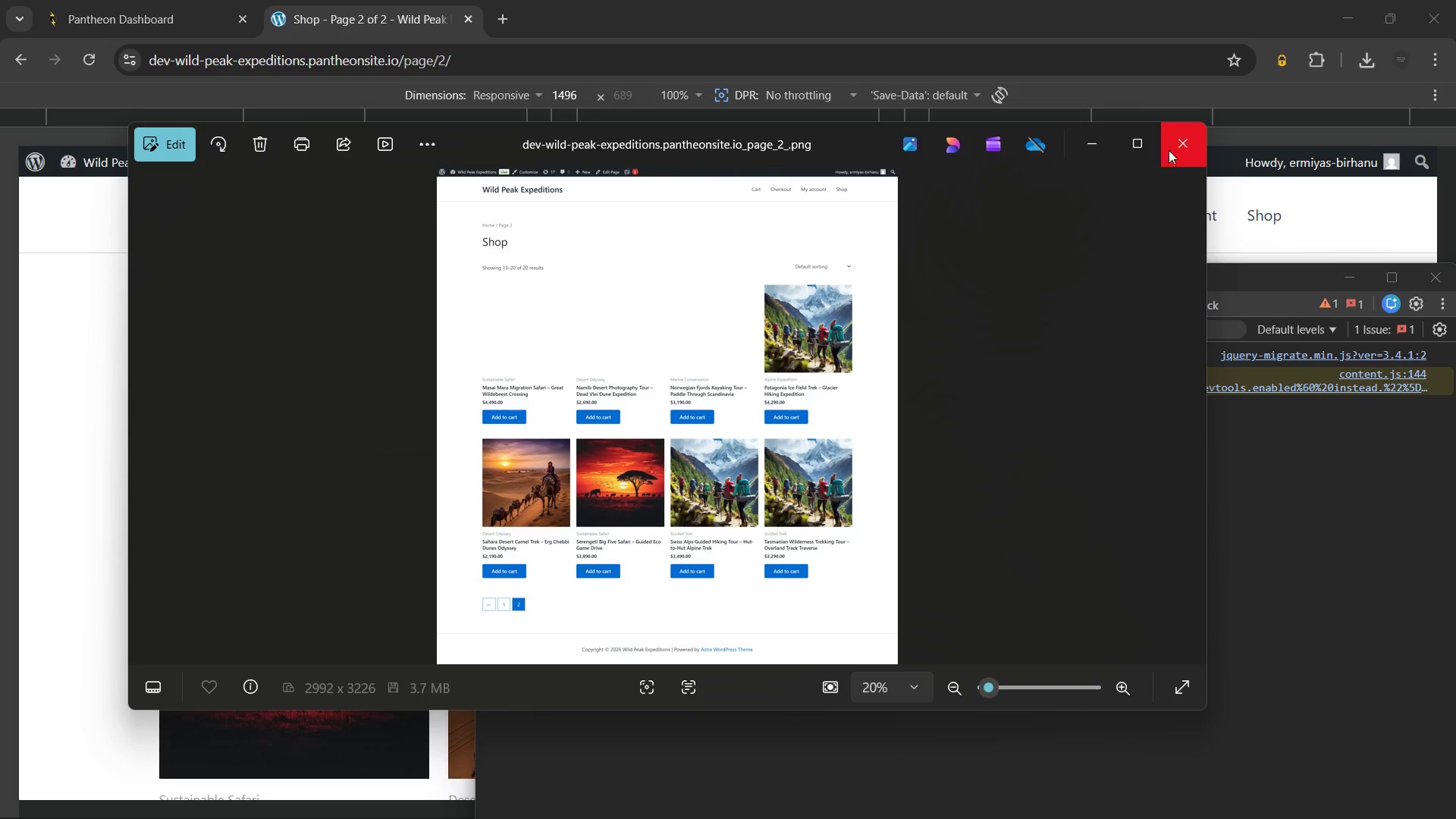 
left_click([1177, 145])
 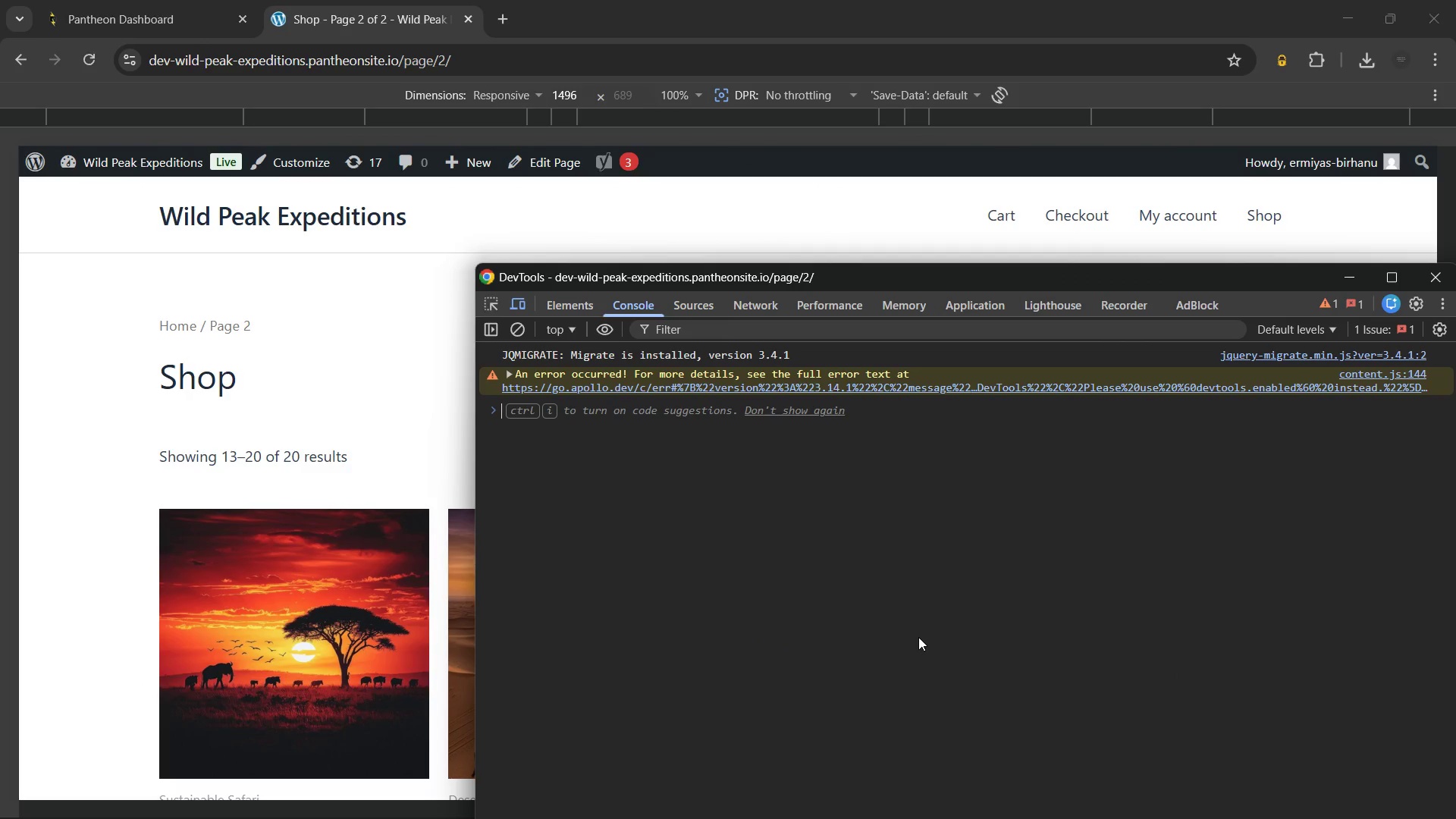 
left_click([918, 637])
 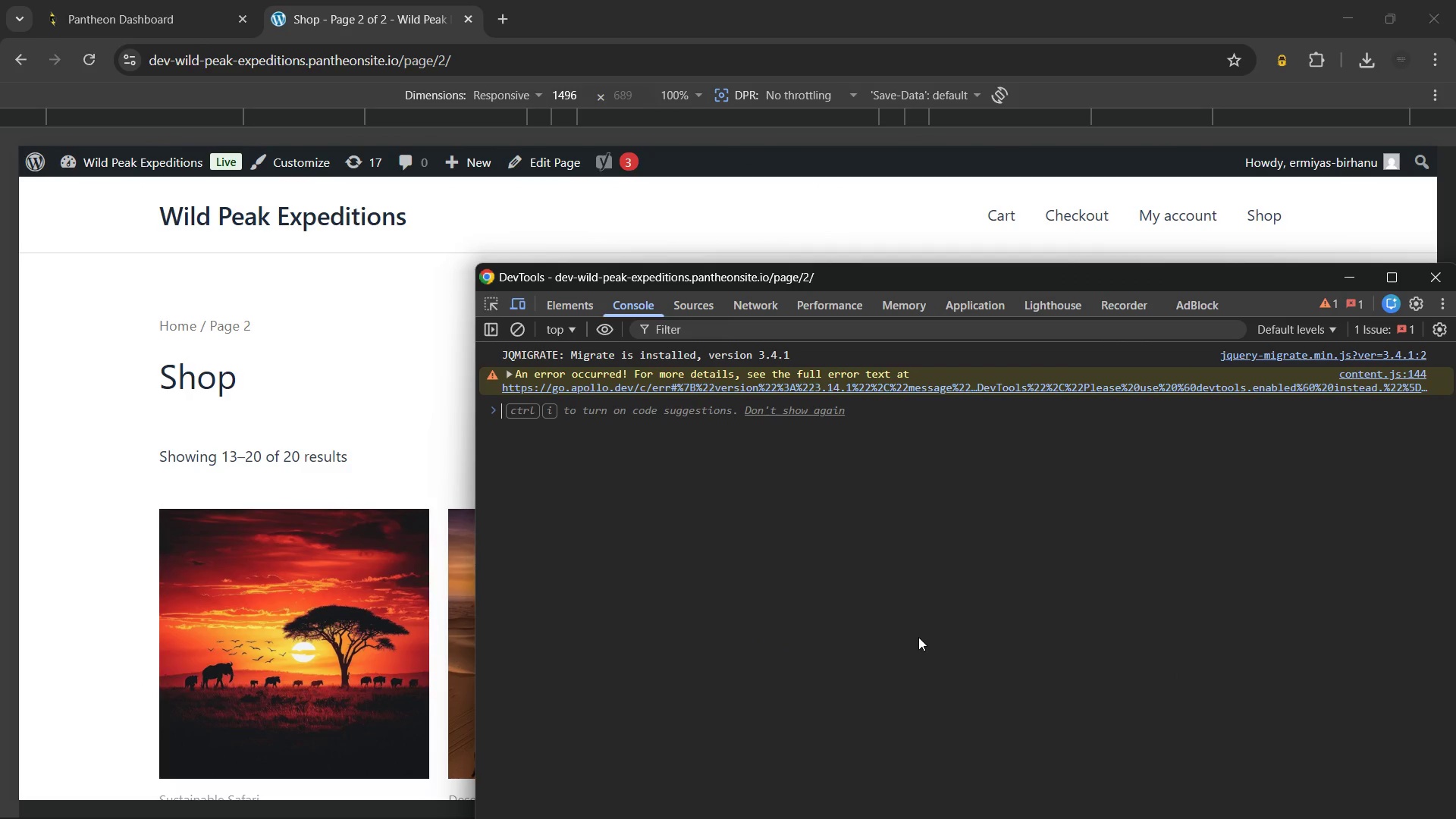 
key(Control+Shift+P)
 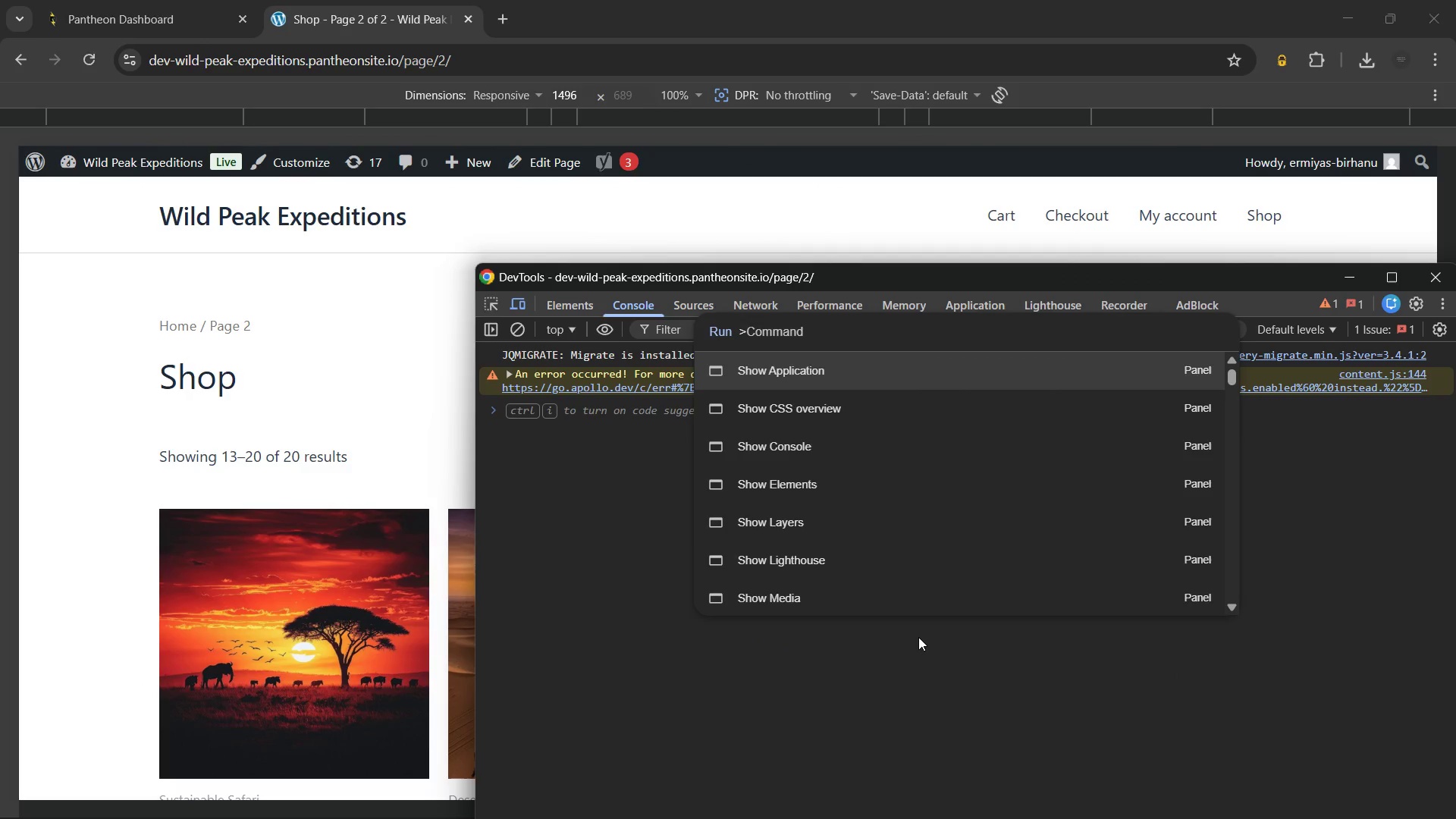 
type(ful)
 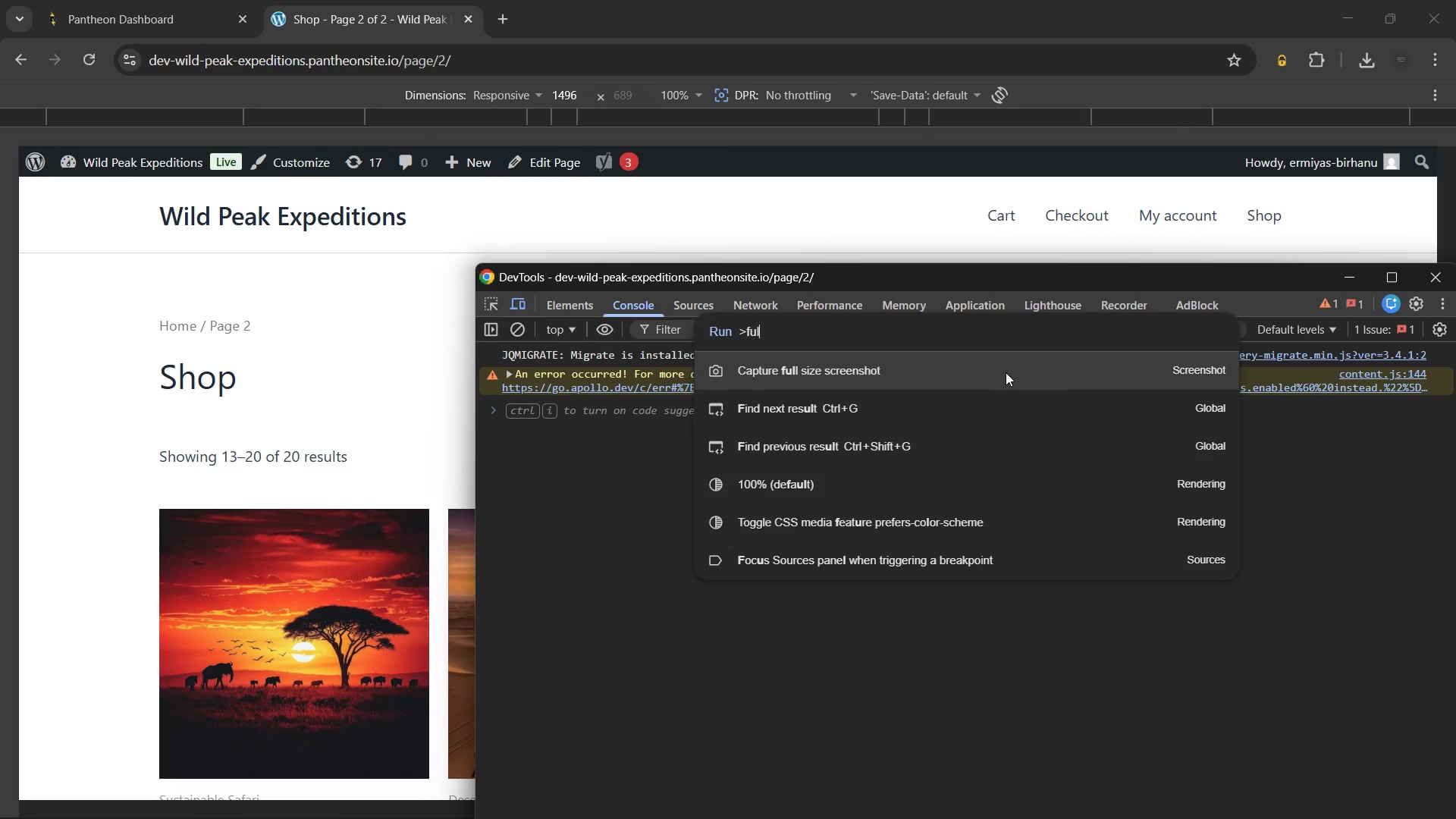 
left_click([1006, 369])
 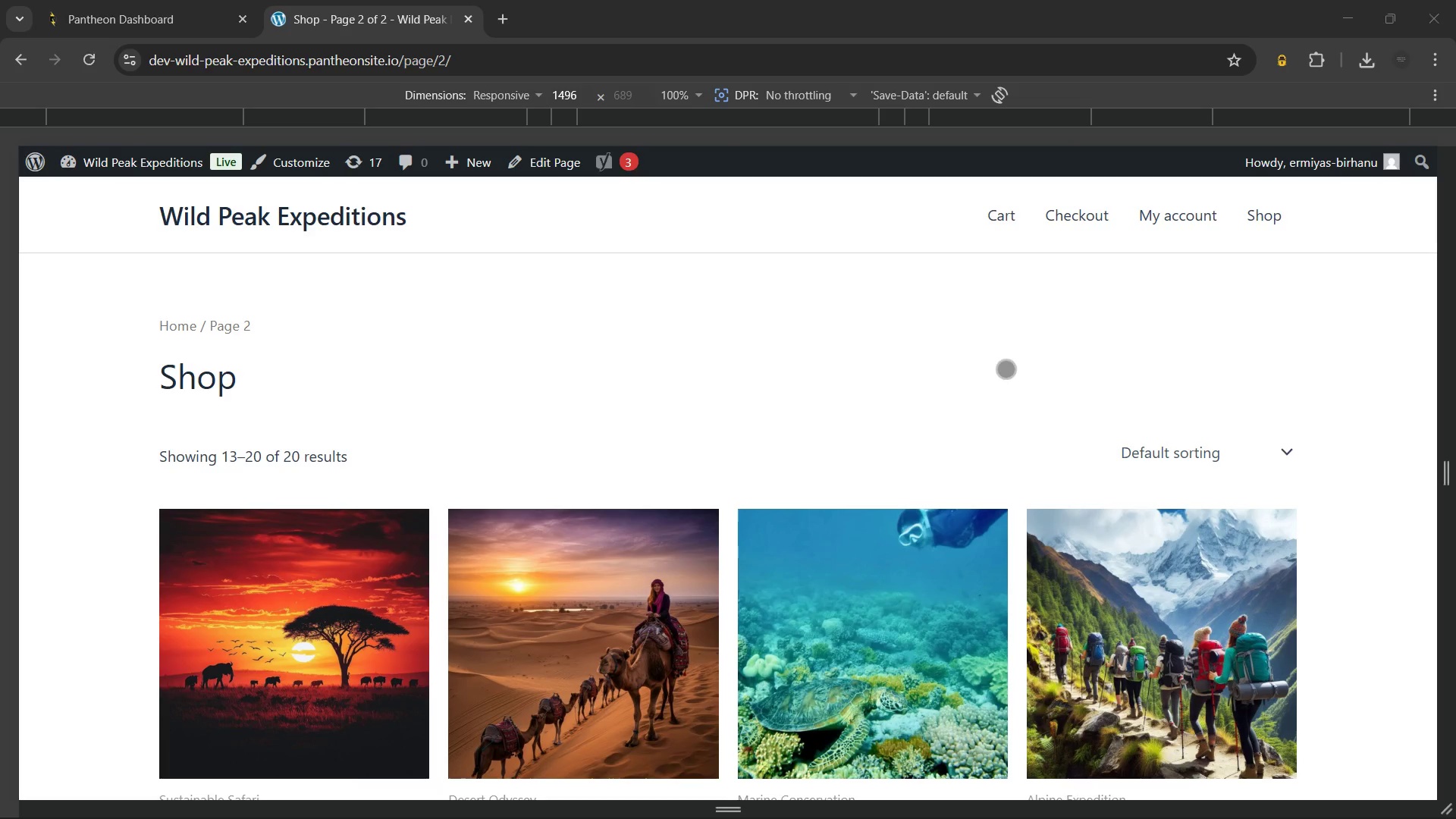 
wait(7.14)
 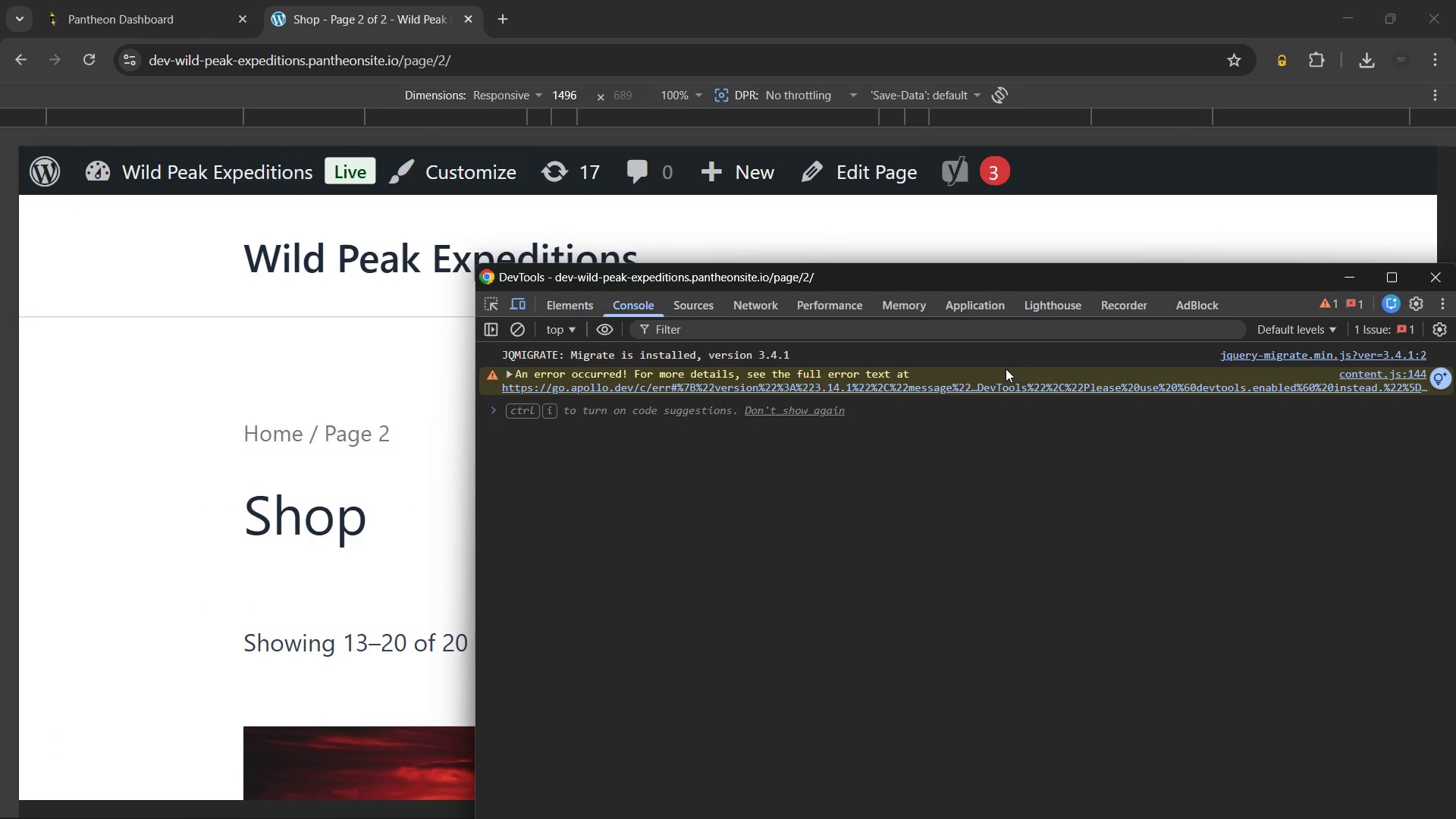 
key(Meta+MetaLeft)
 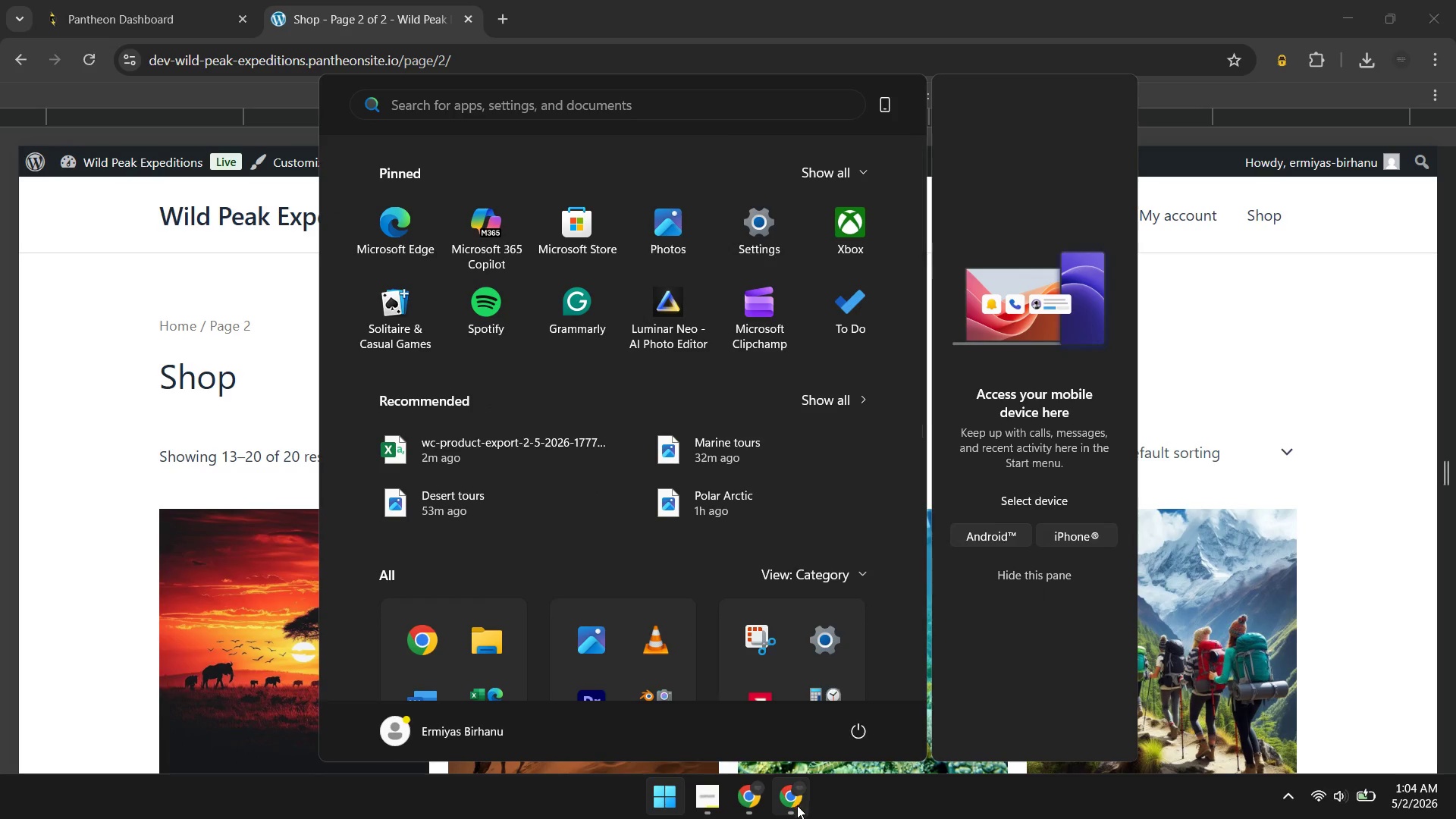 
left_click([795, 806])
 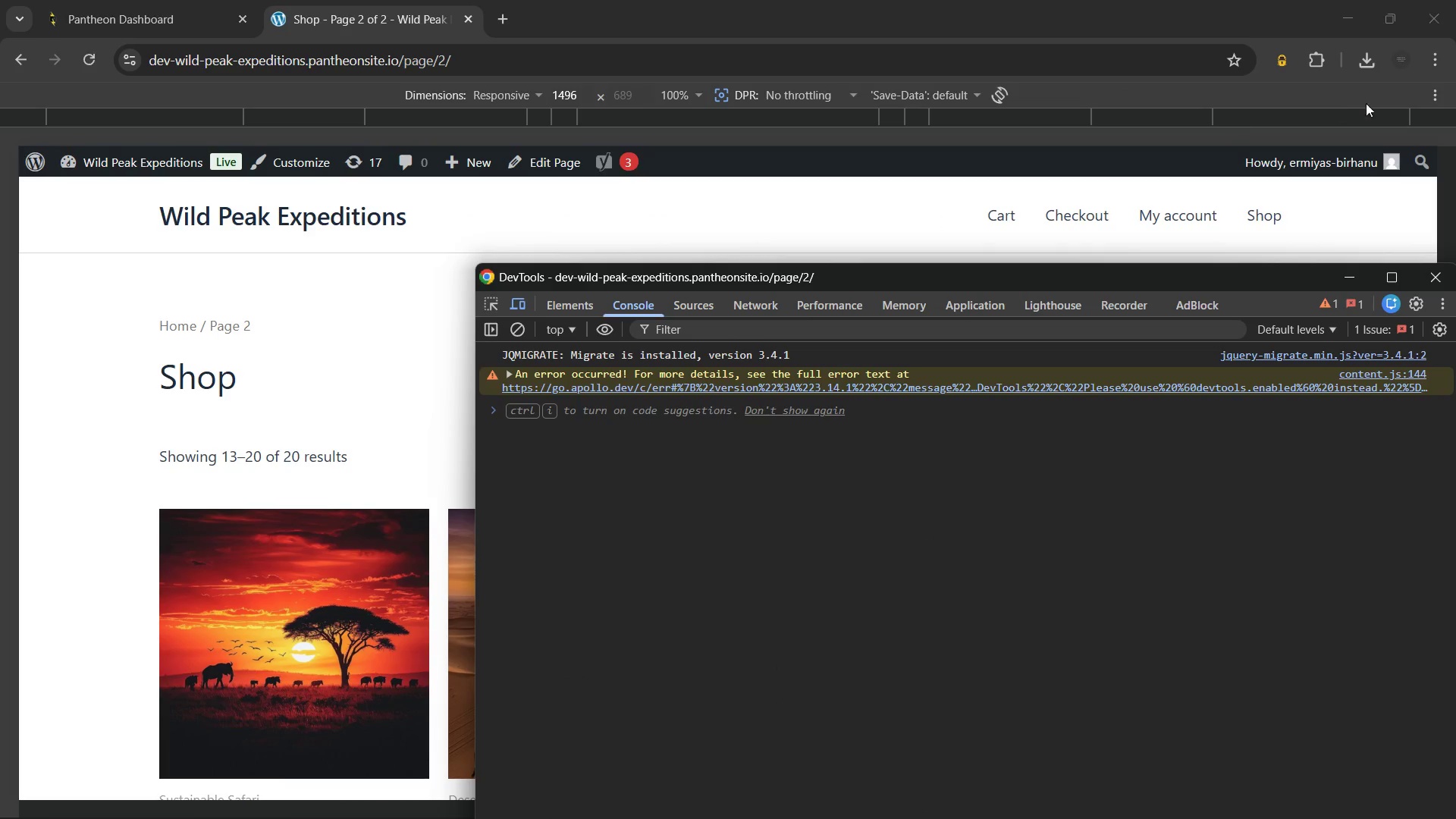 
left_click([1371, 62])
 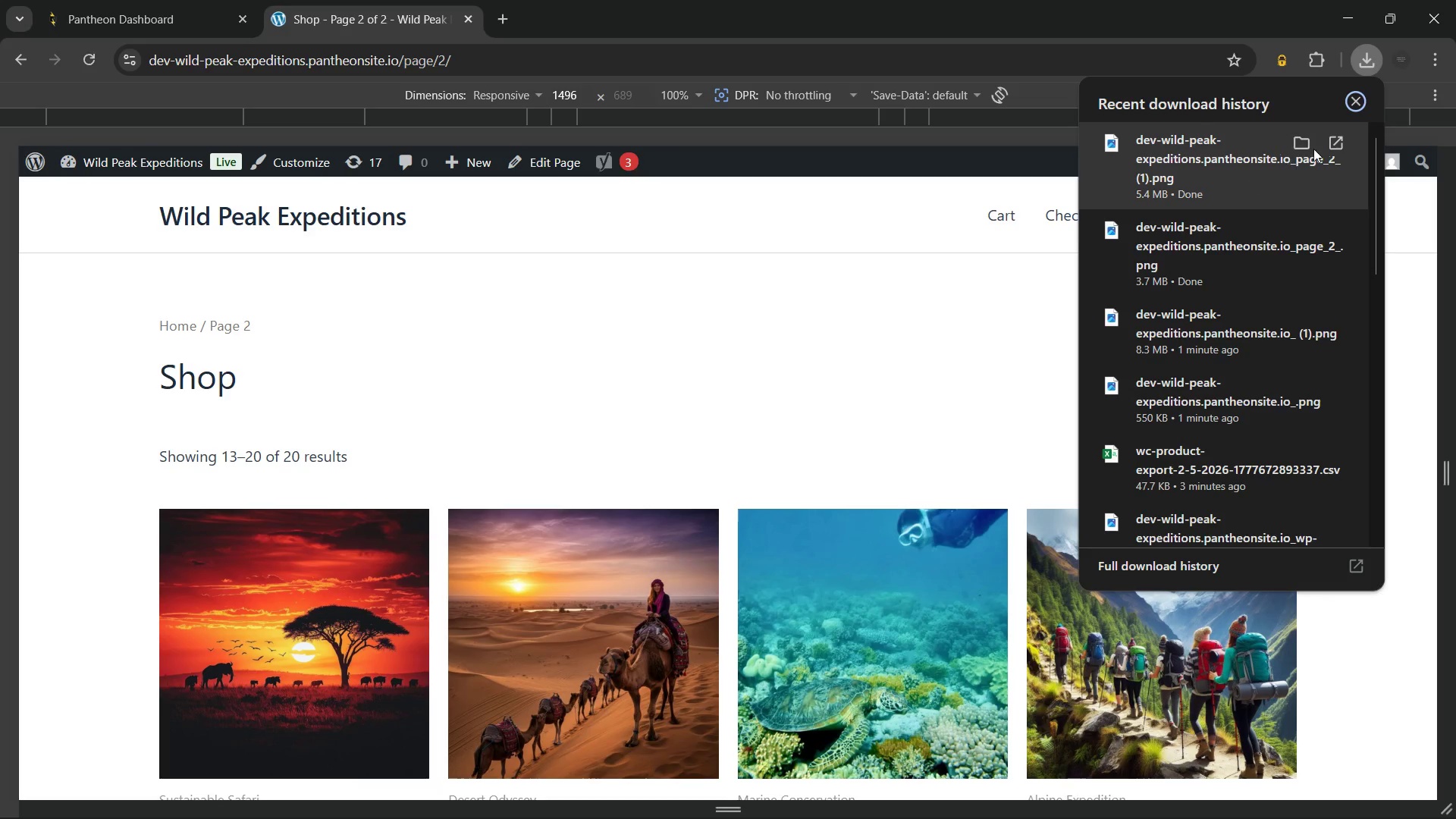 
left_click([1338, 140])
 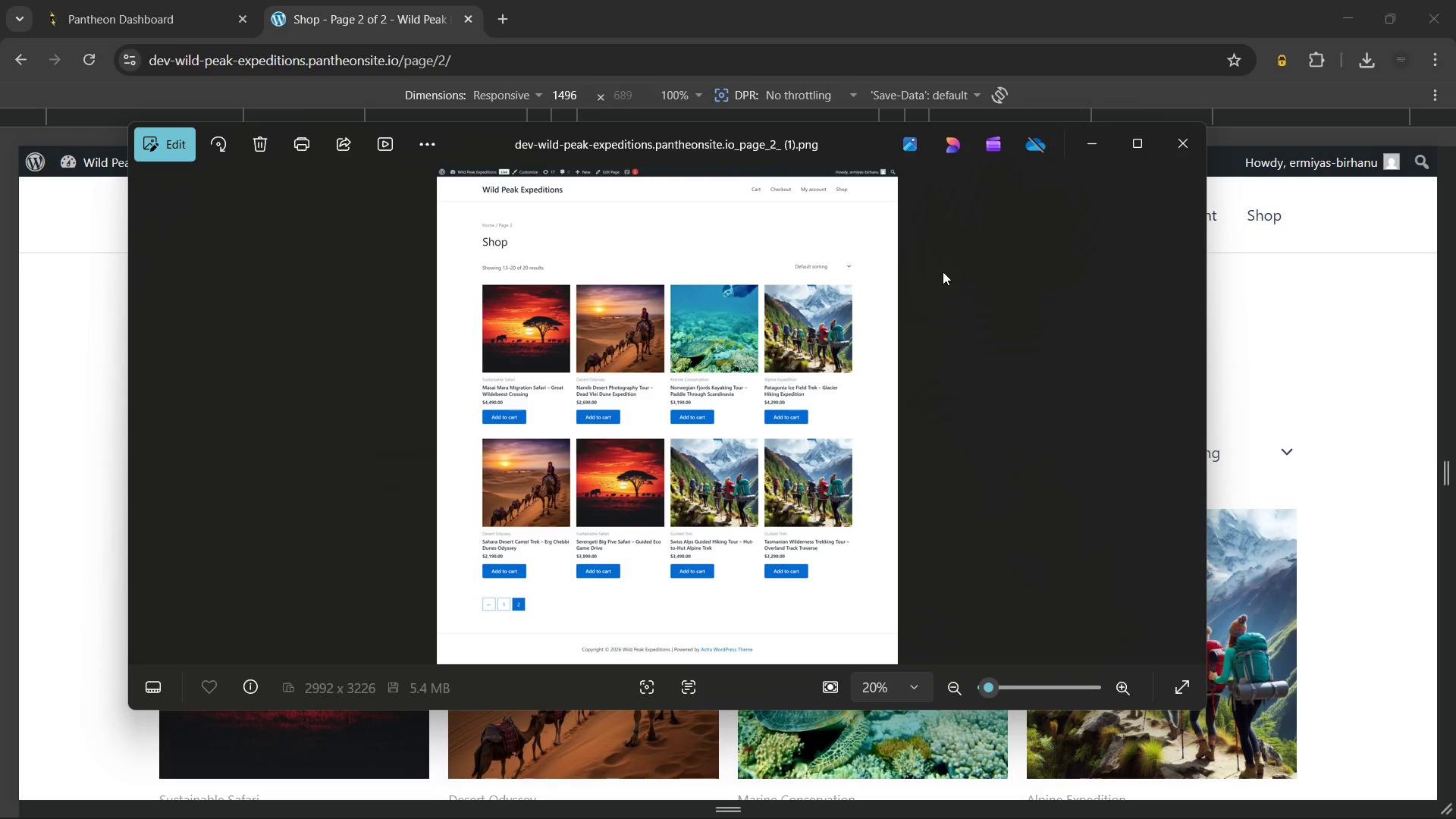 
left_click([1177, 156])
 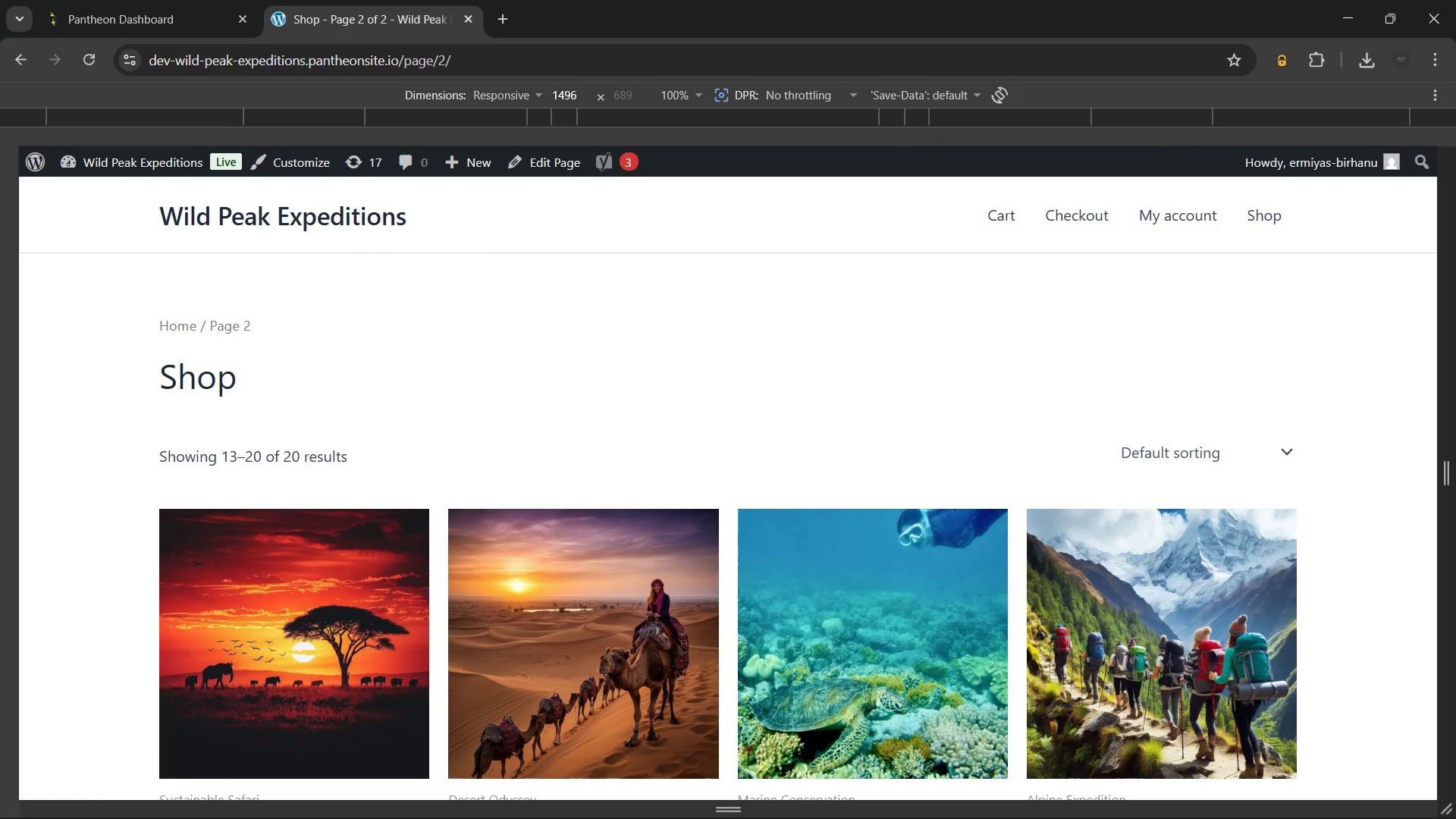 
key(Meta+MetaLeft)
 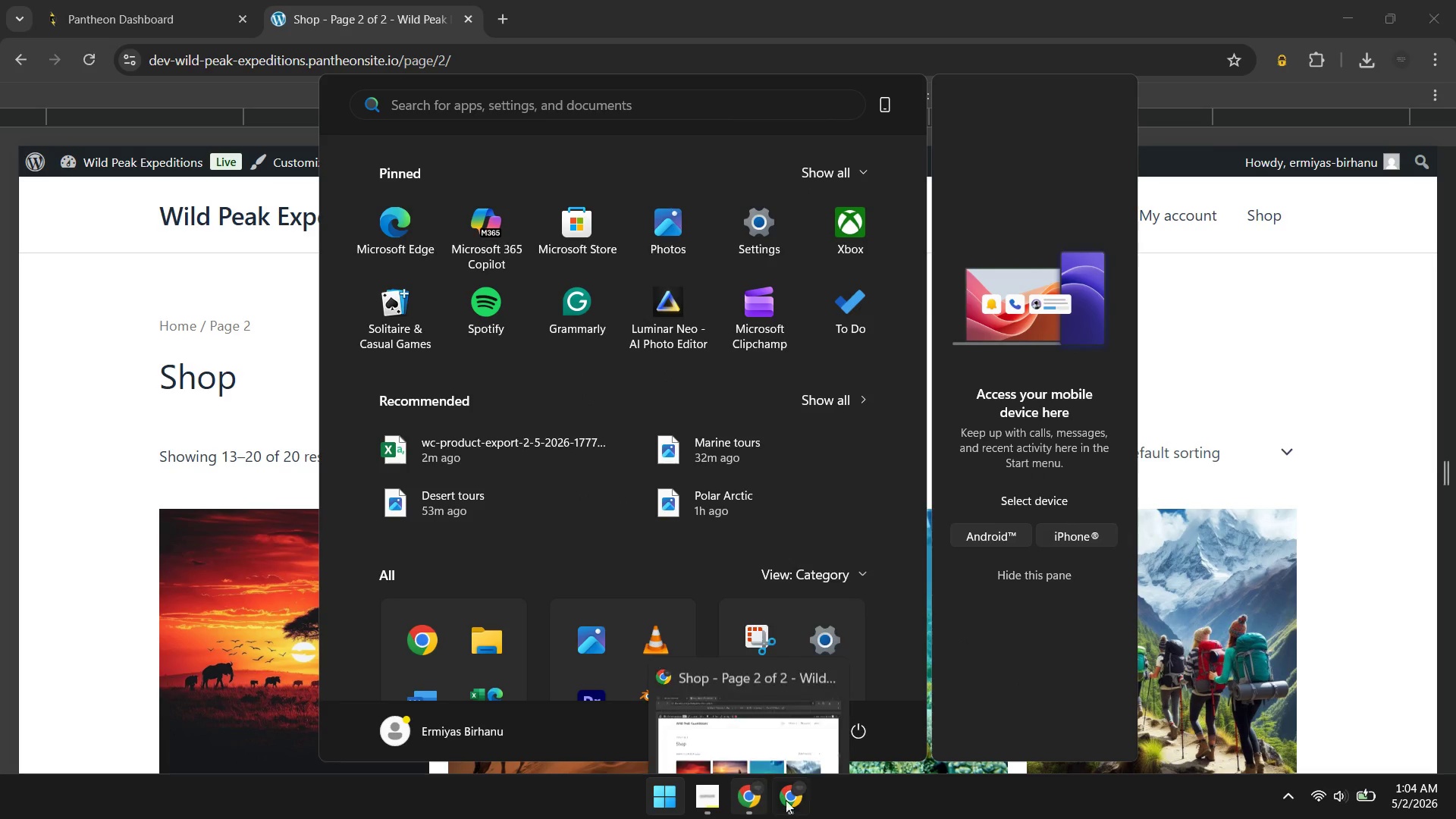 
left_click([790, 800])
 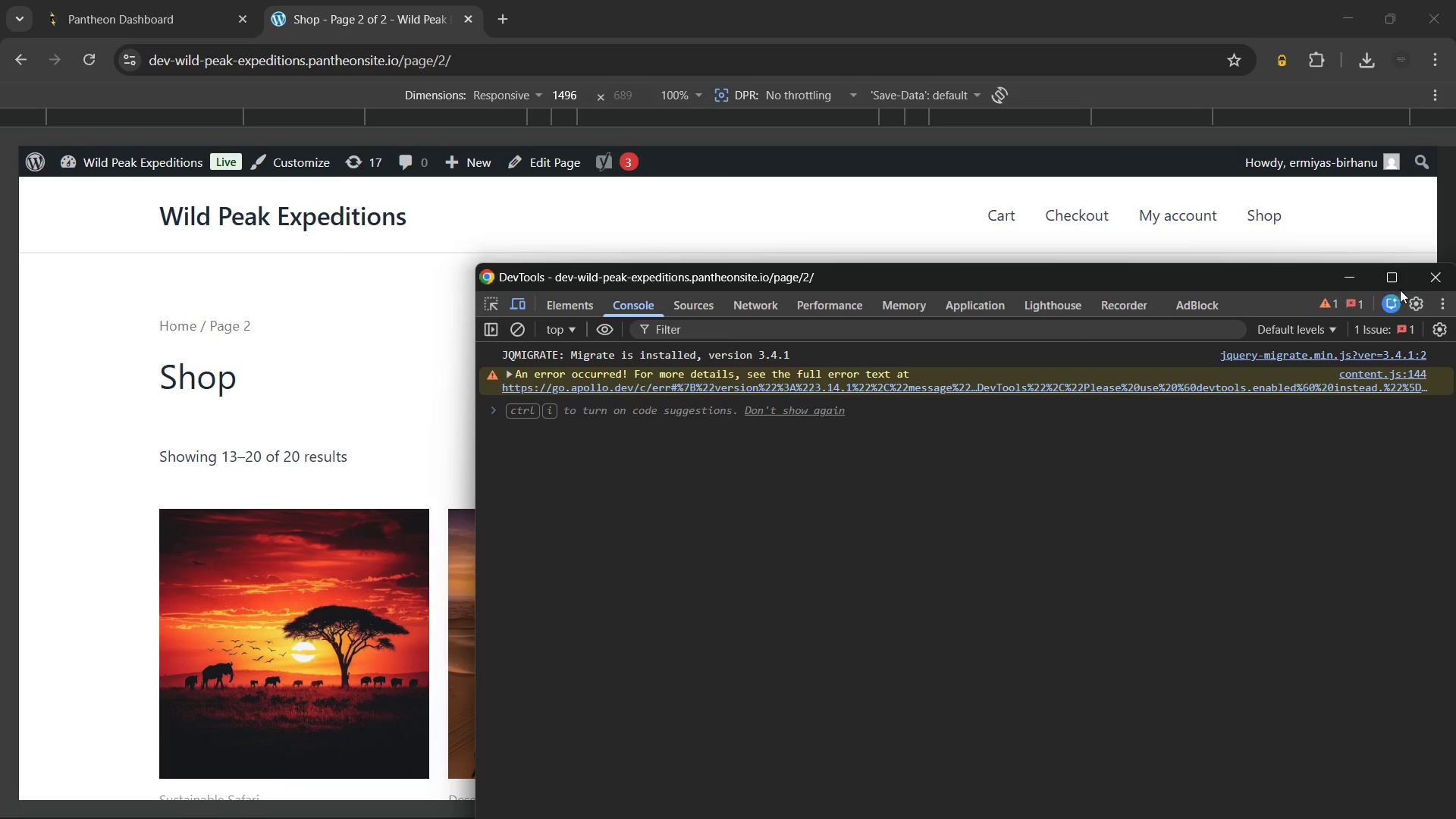 
left_click([1439, 284])
 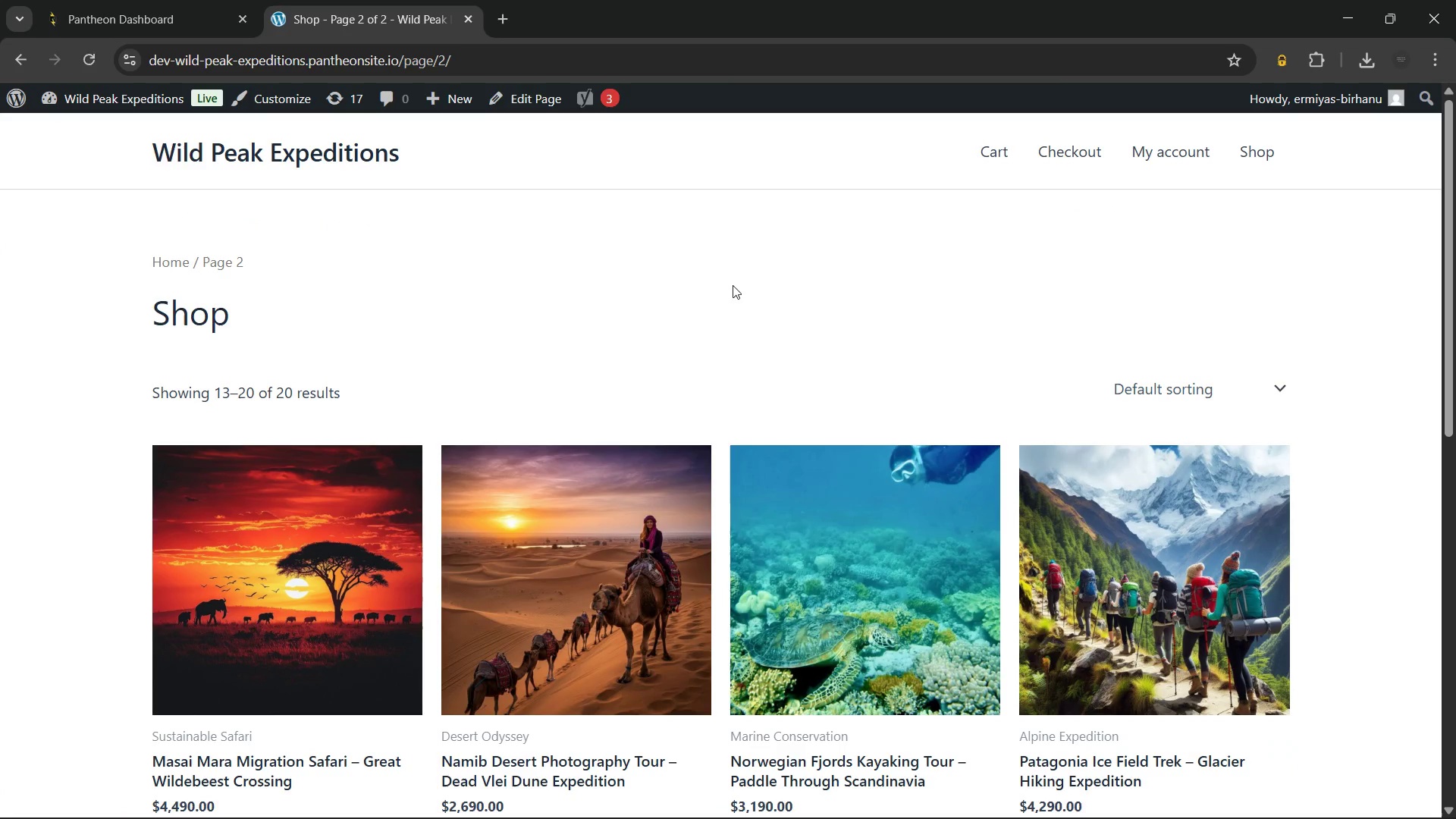 
mouse_move([621, 390])
 